 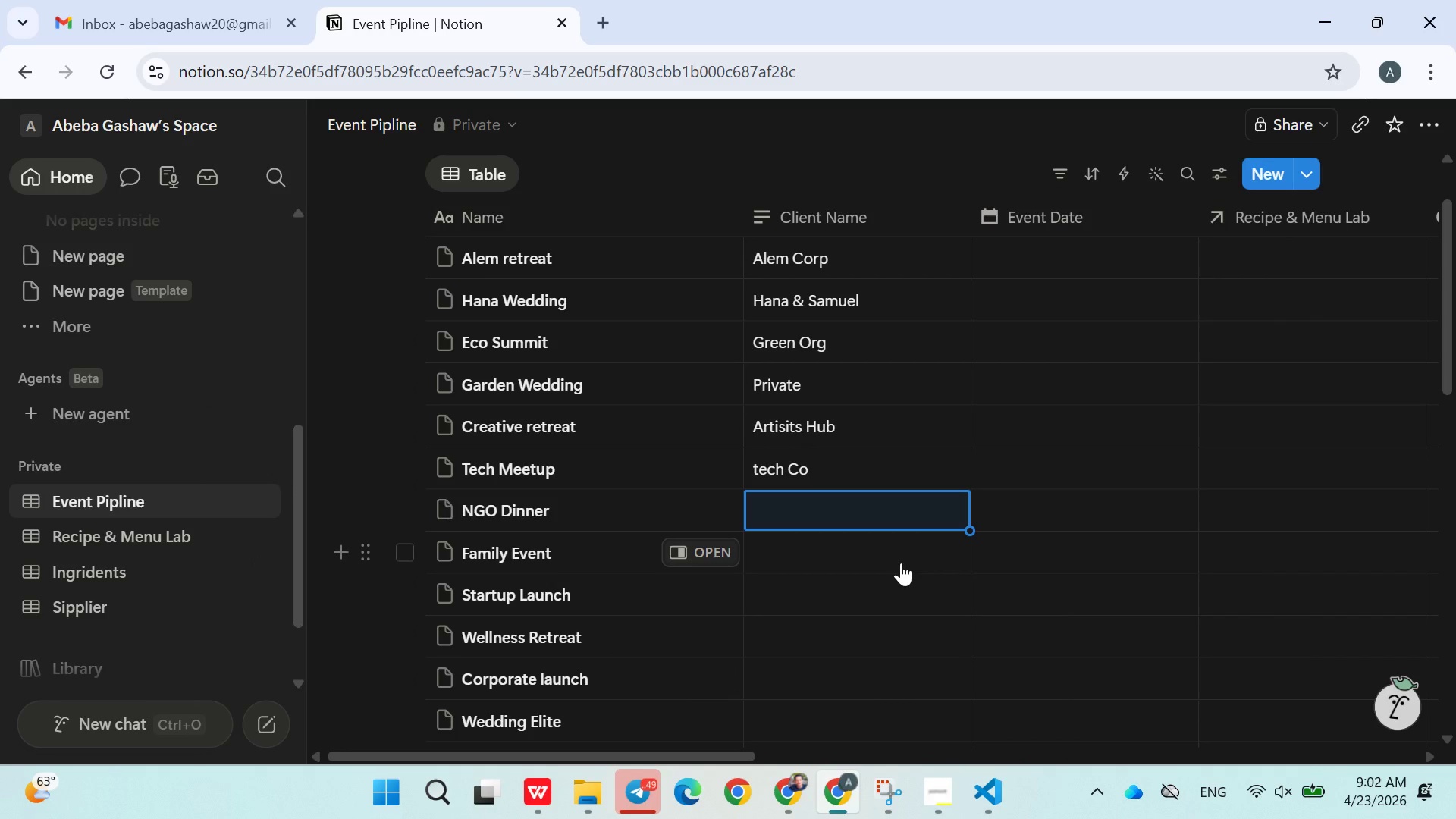 
type(NGO Org)
 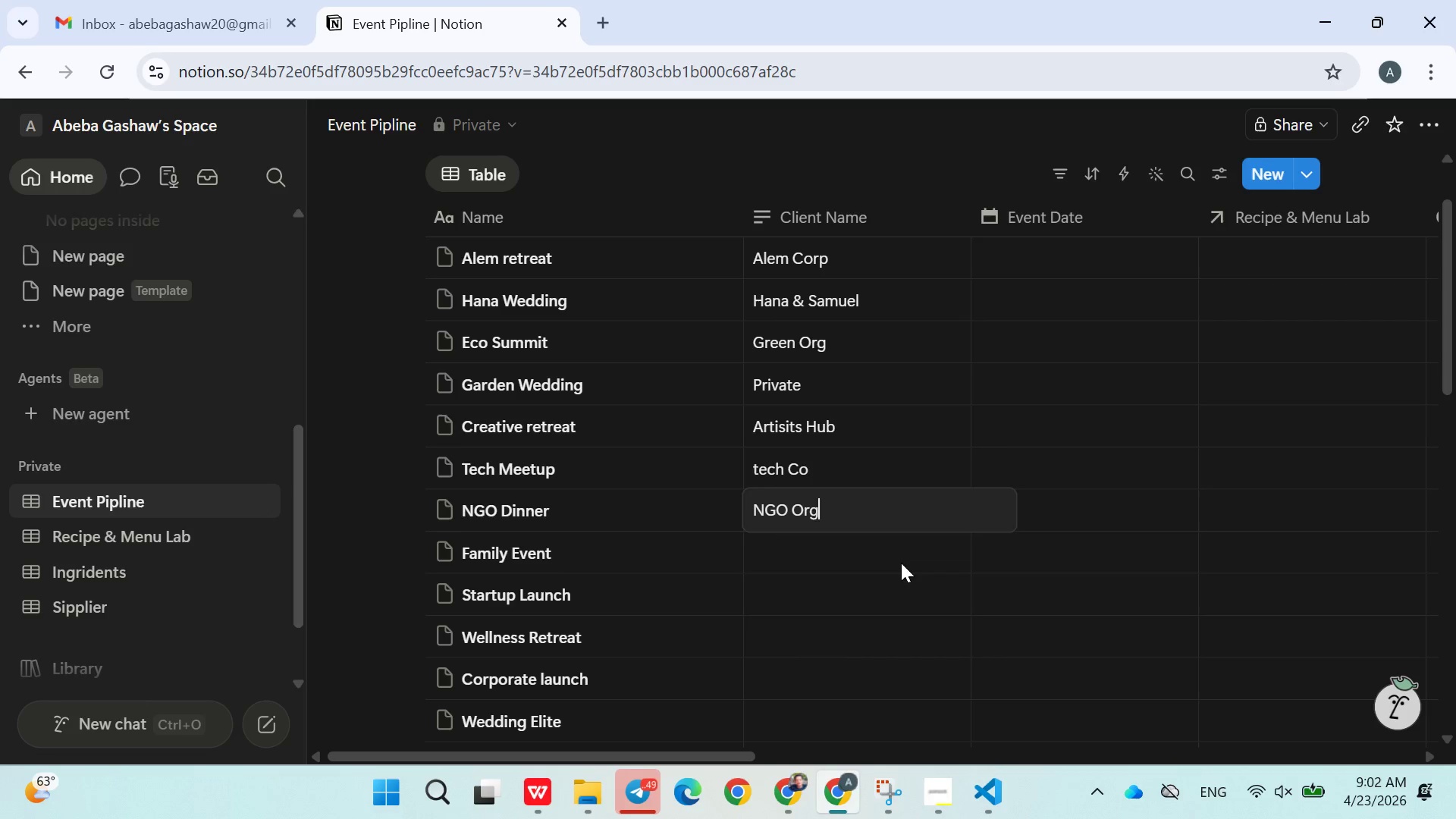 
key(Enter)
 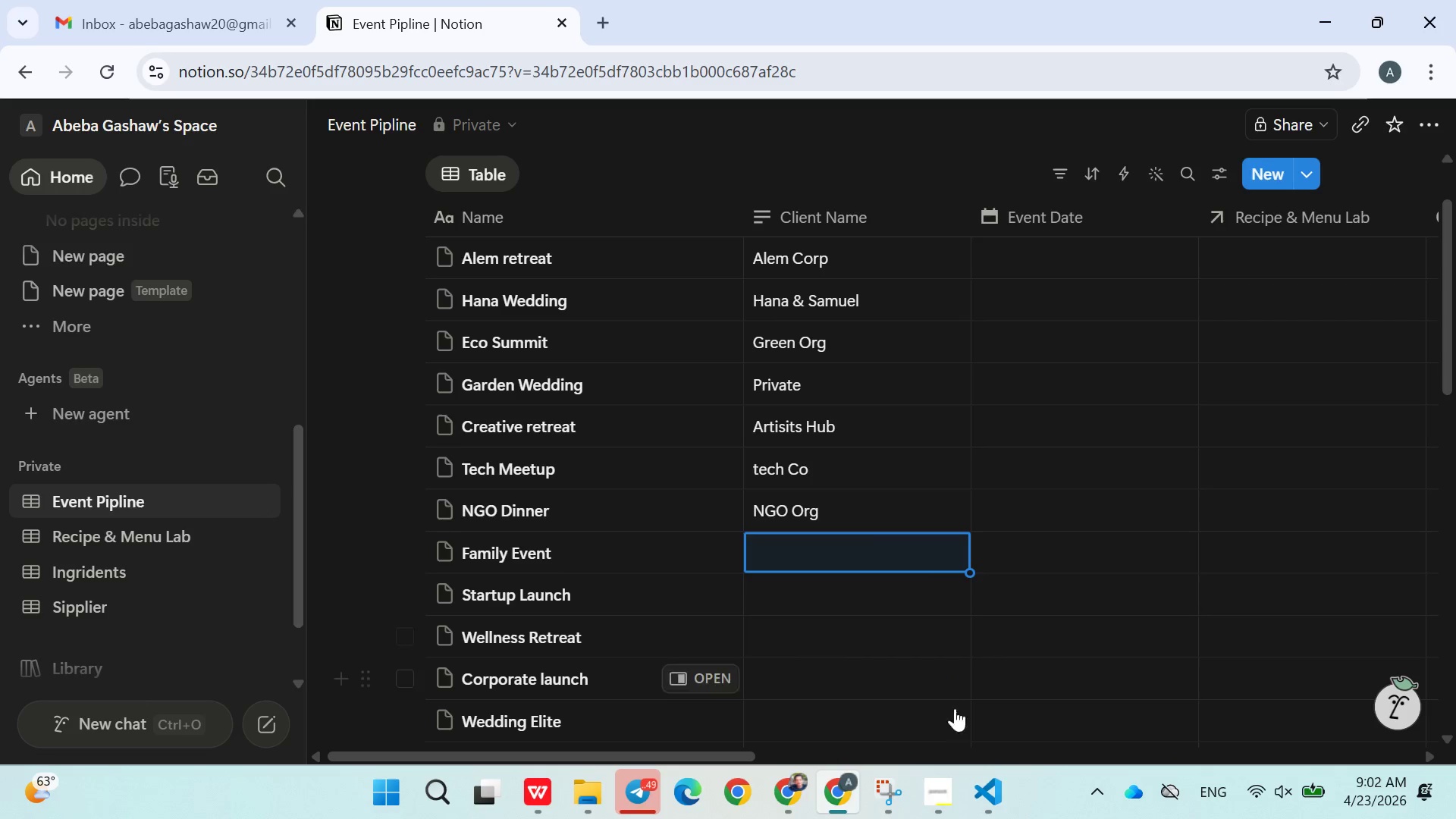 
left_click([981, 775])
 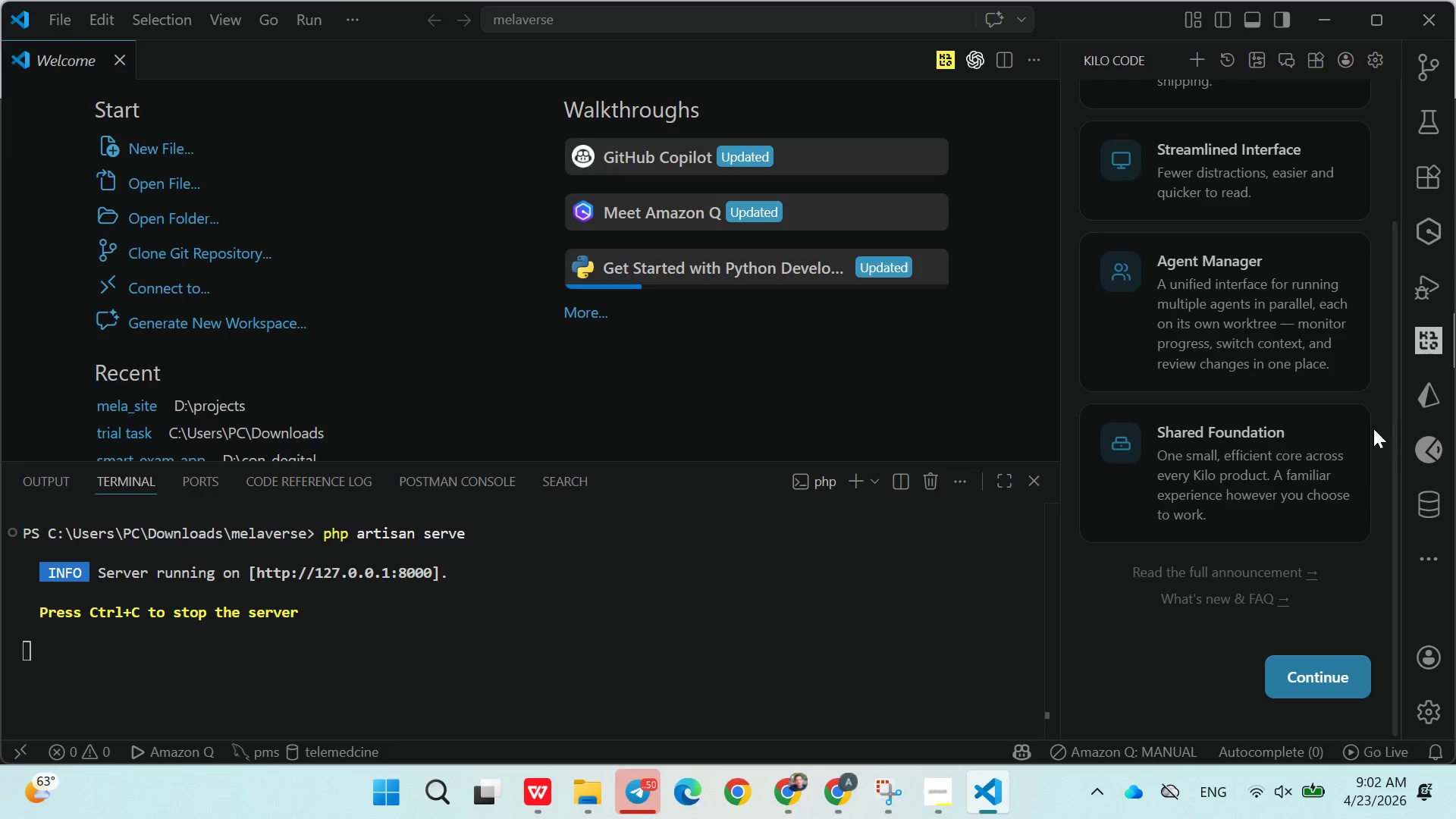 
left_click([1426, 333])
 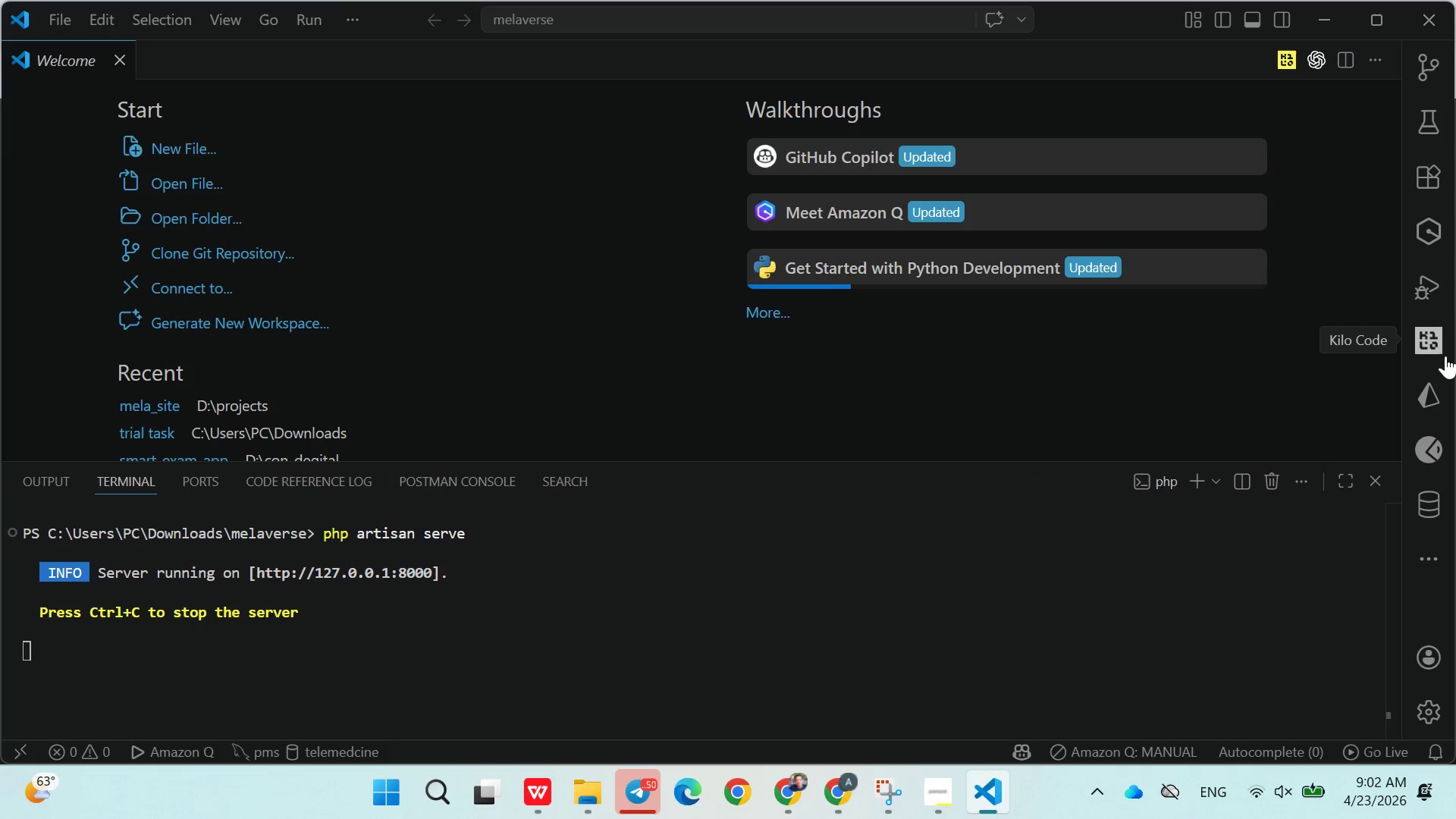 
left_click([1445, 358])
 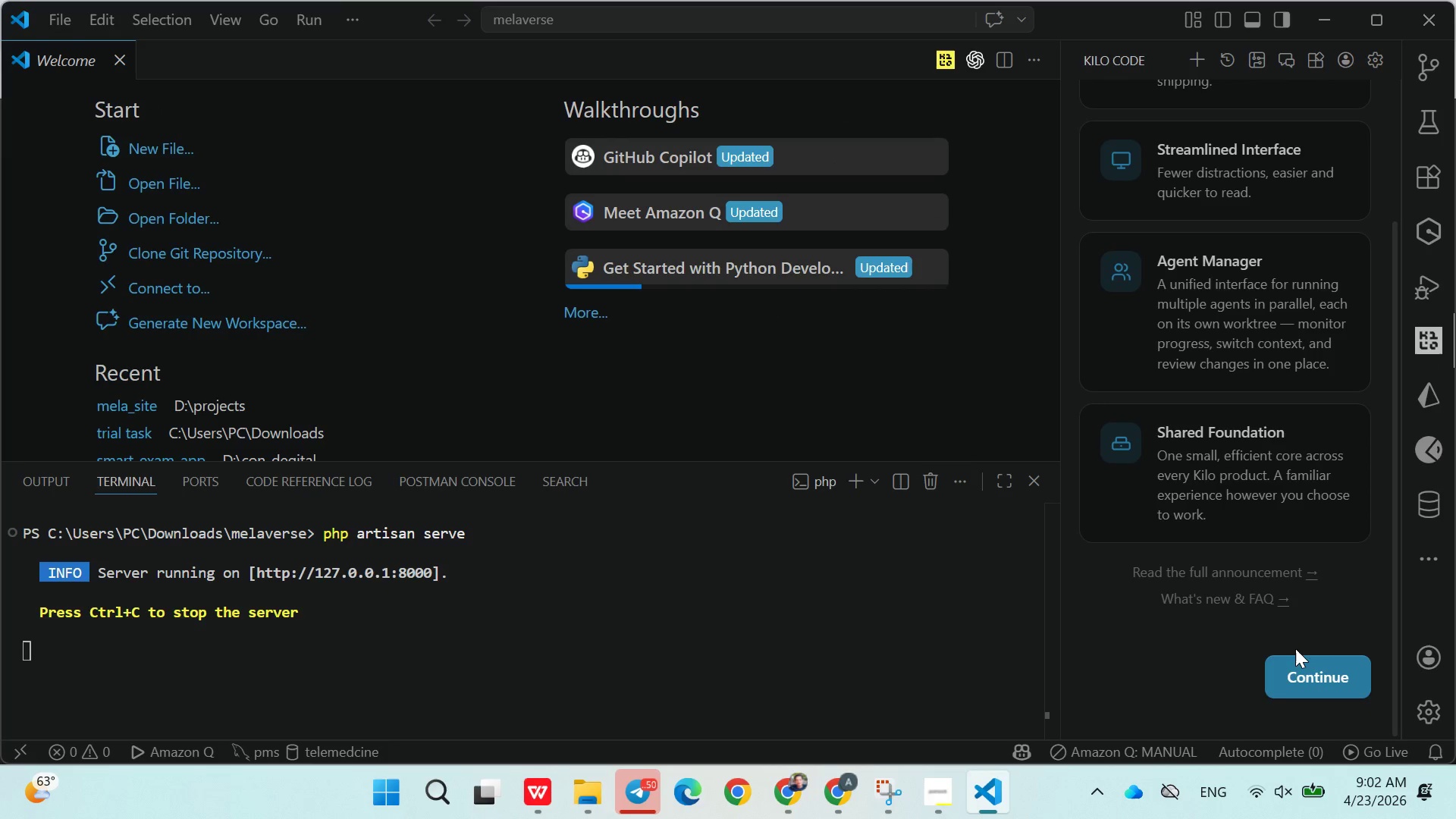 
double_click([1294, 660])
 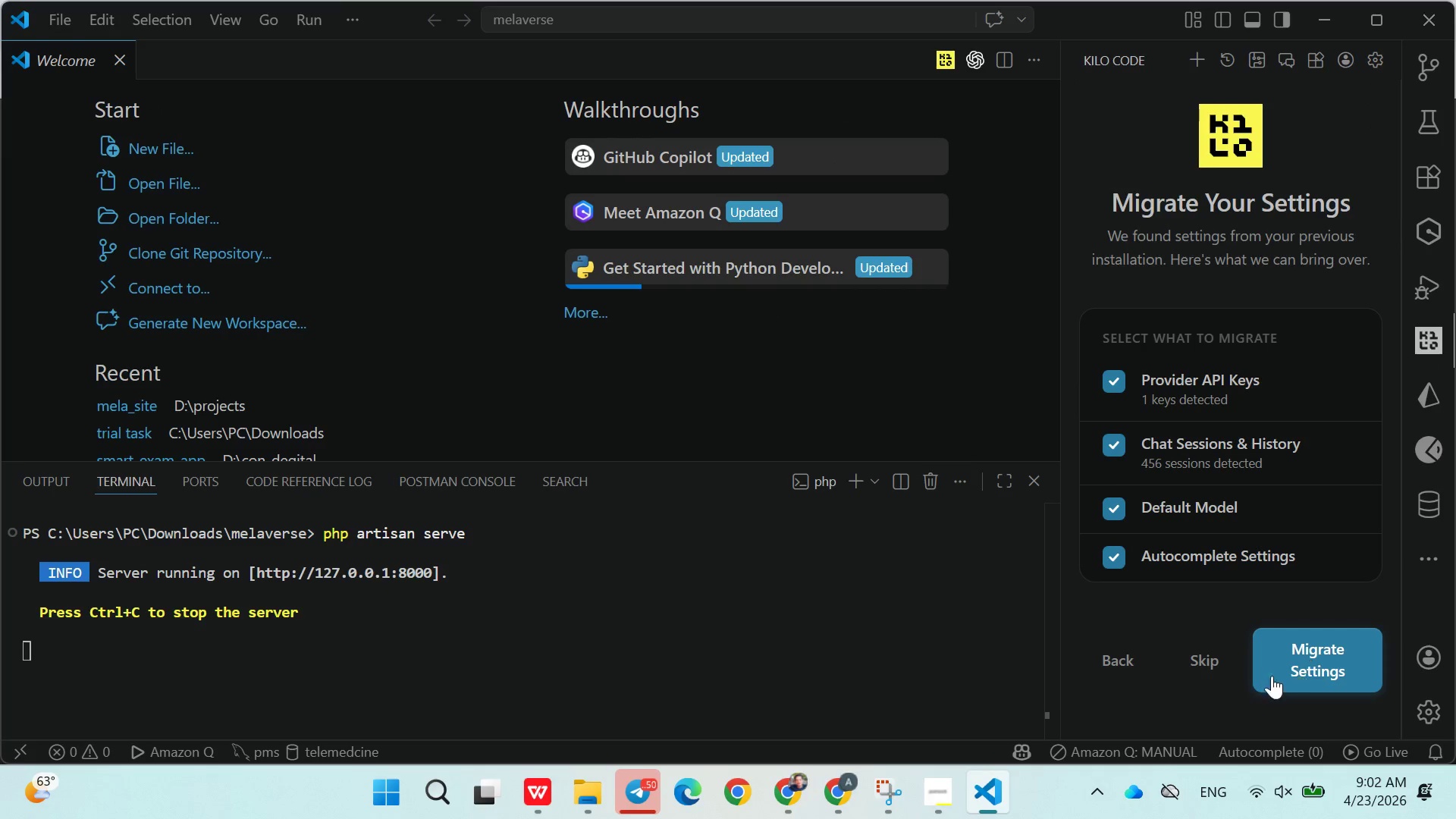 
left_click([1219, 665])
 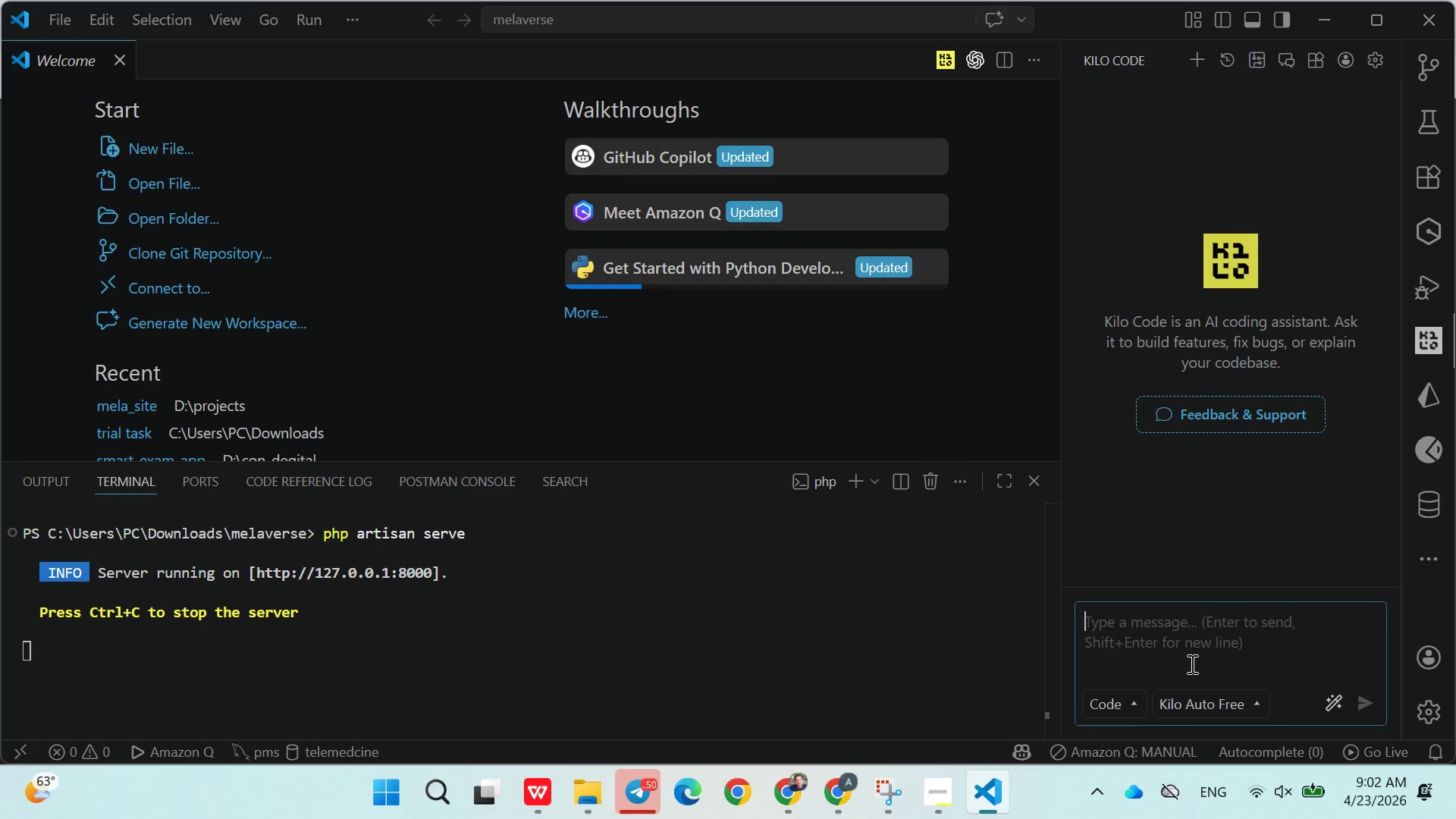 
type(please V)
key(Backspace)
 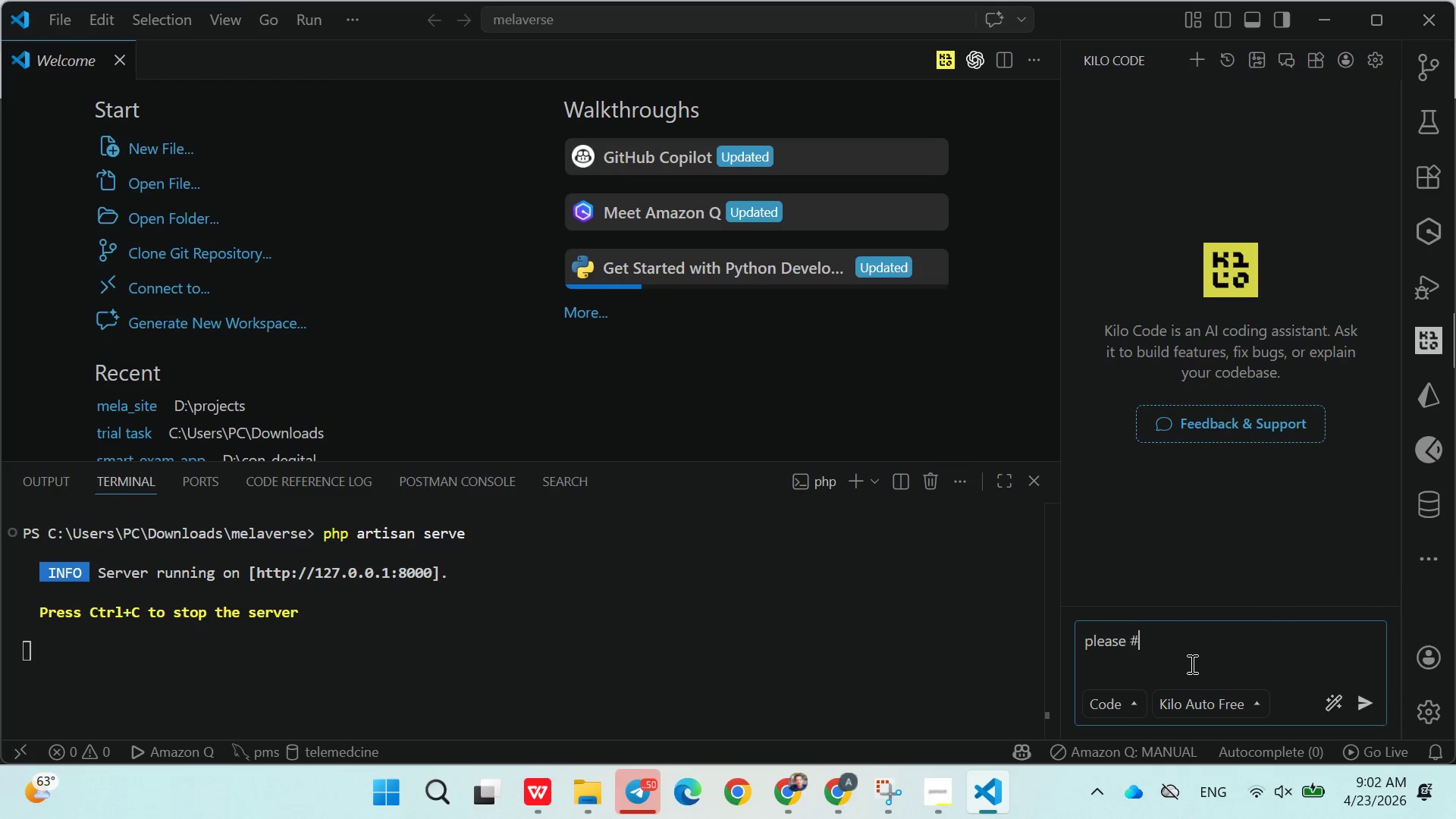 
key(Control+V)
 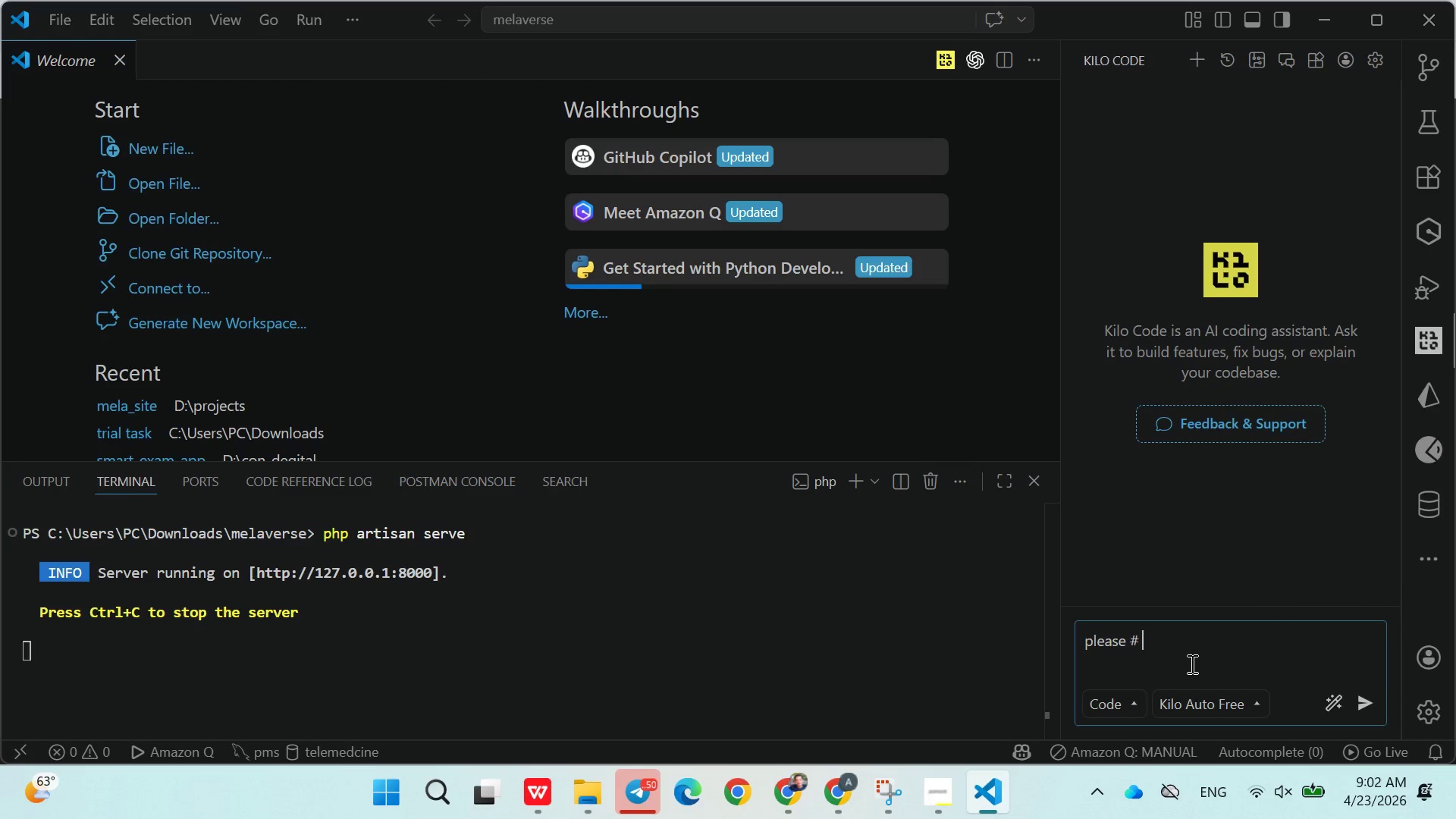 
key(Space)
 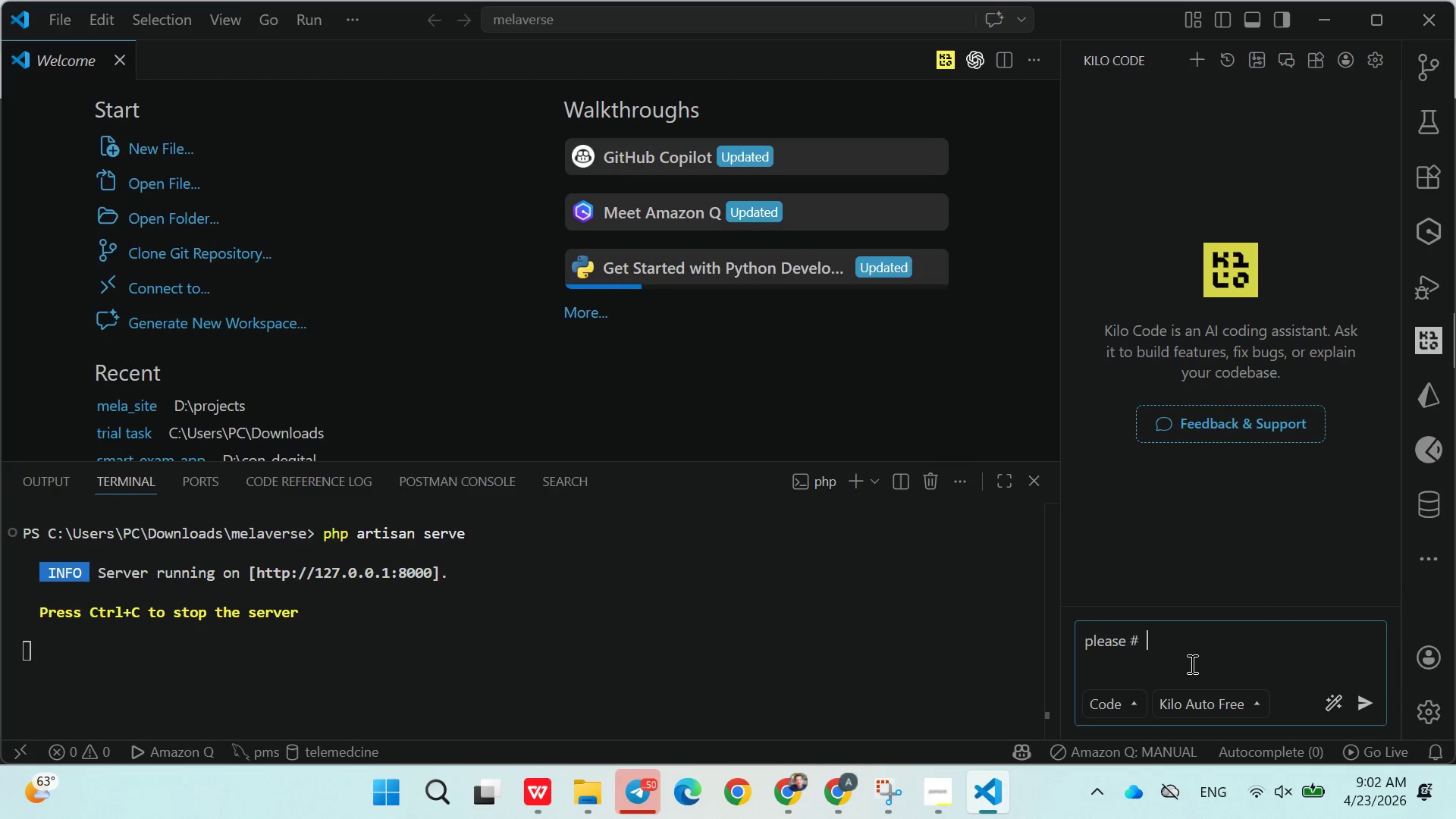 
key(Space)
 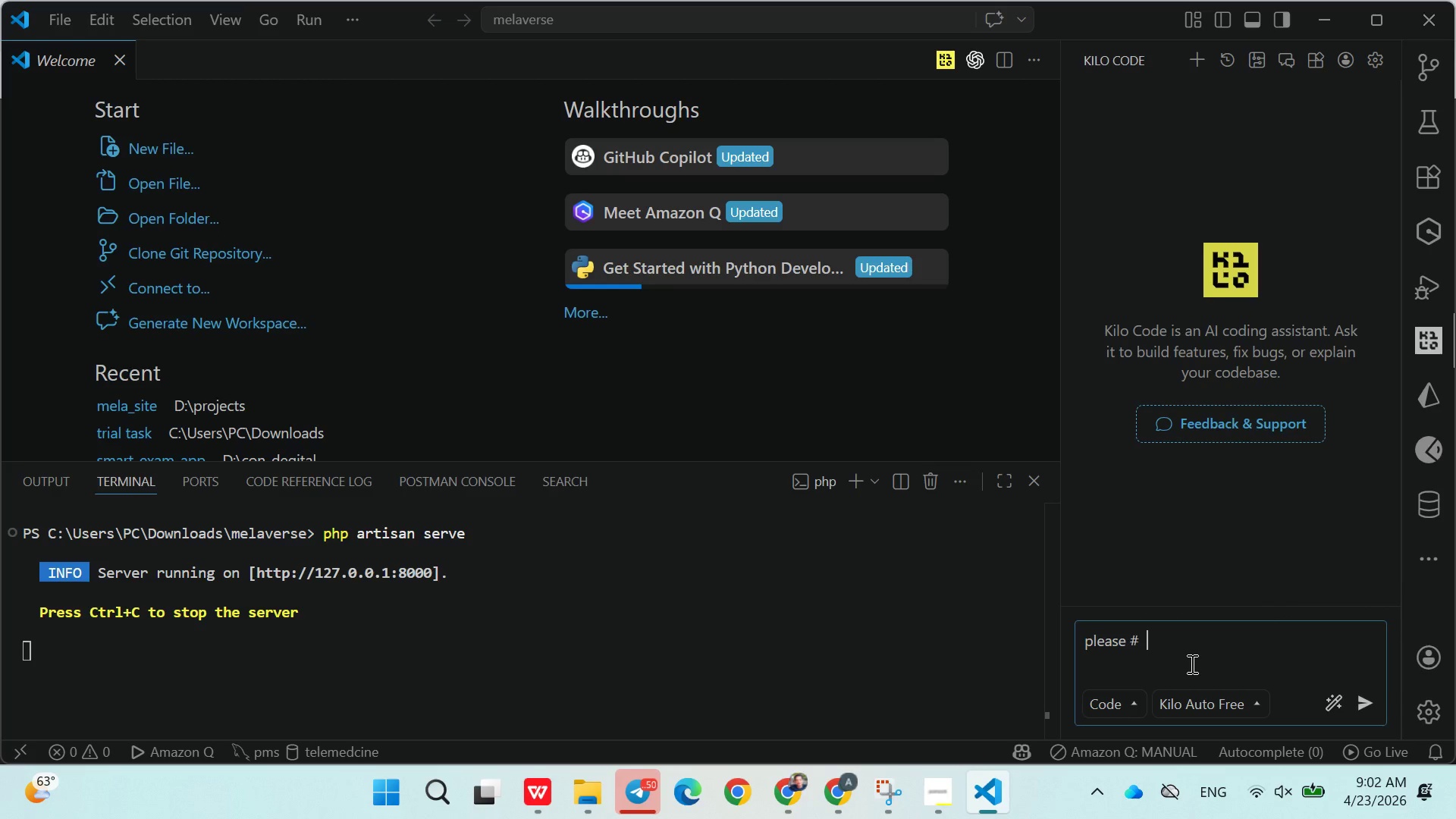 
key(Backspace)
 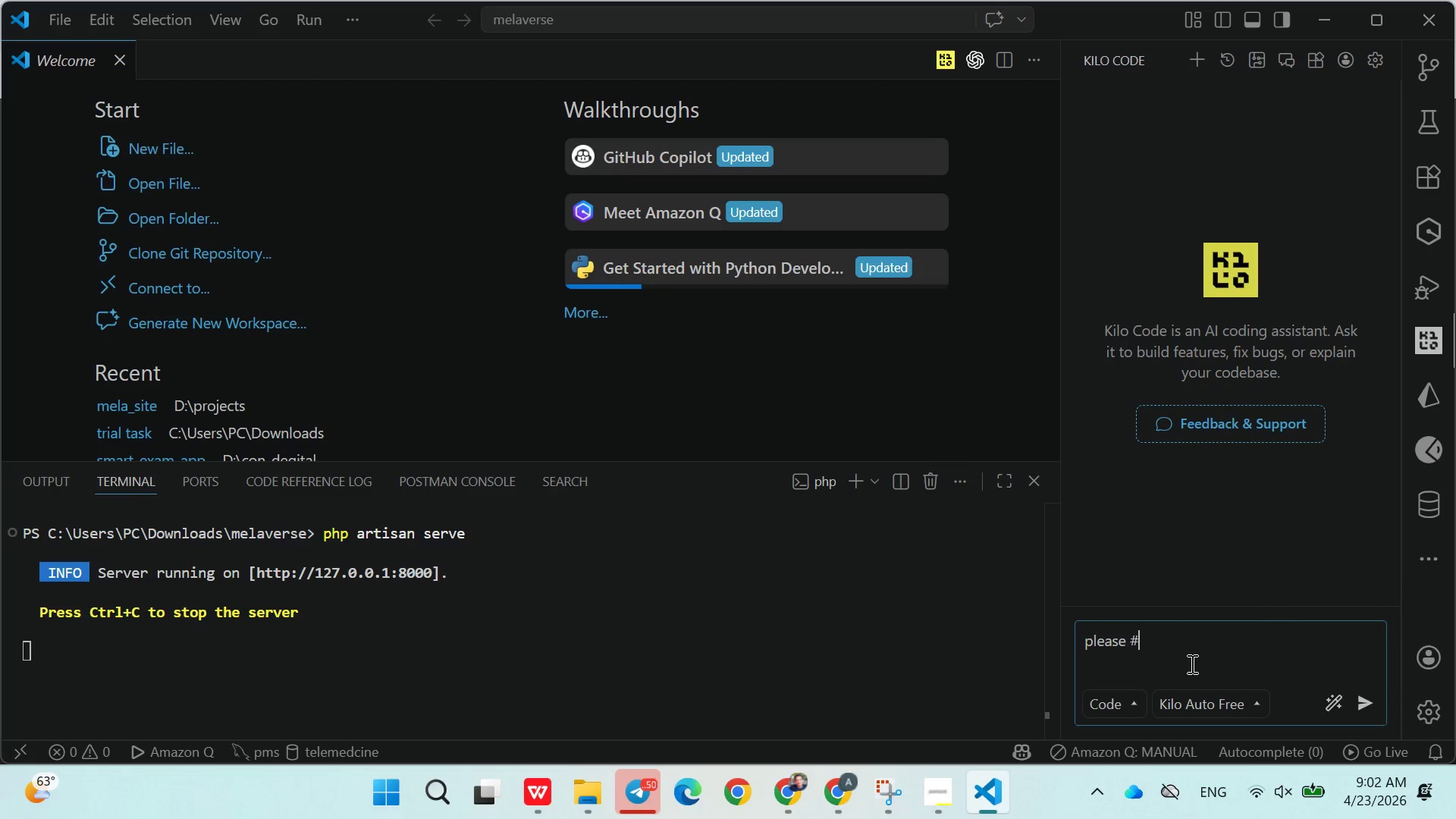 
key(Backspace)
 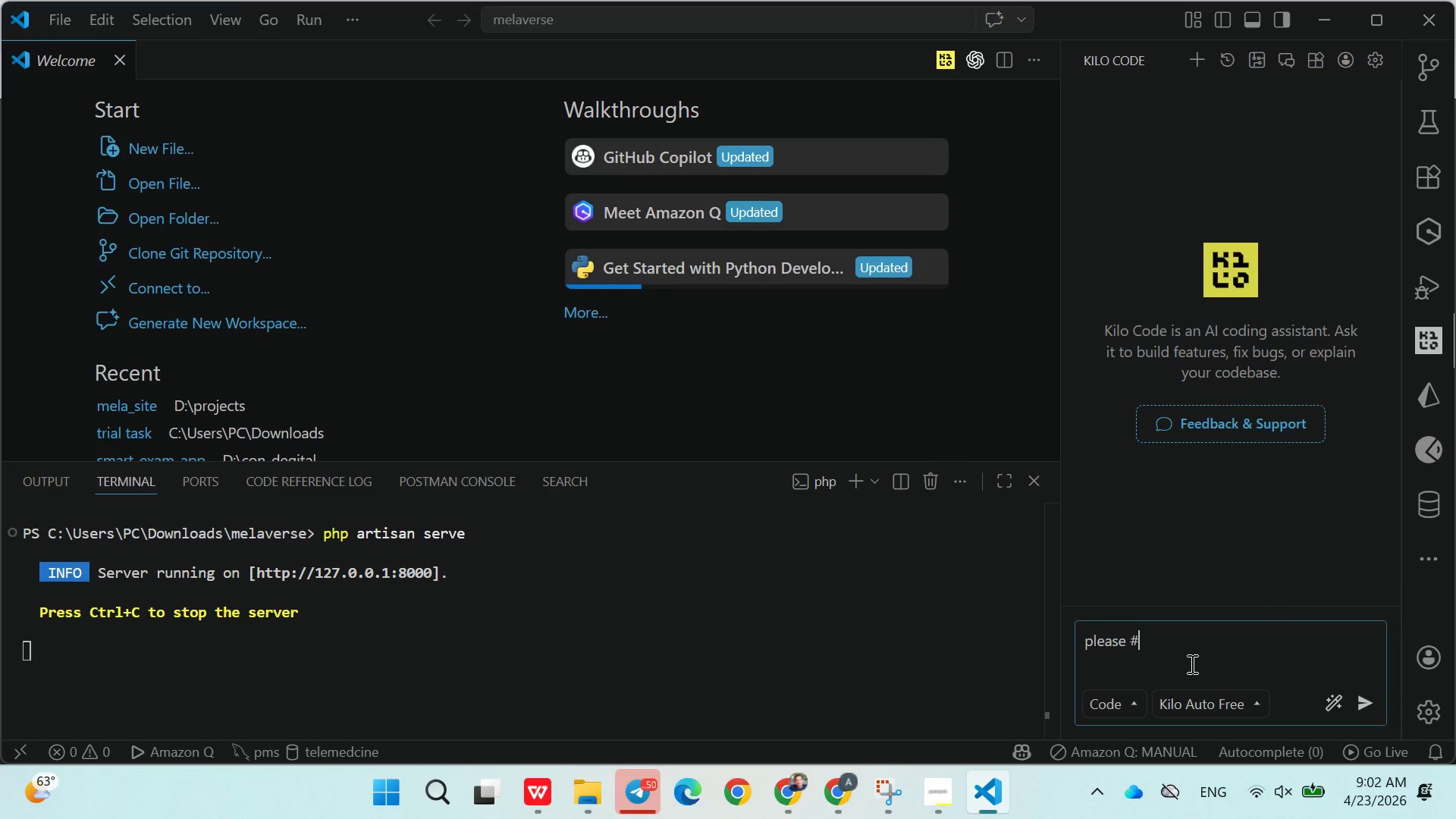 
key(Control+V)
 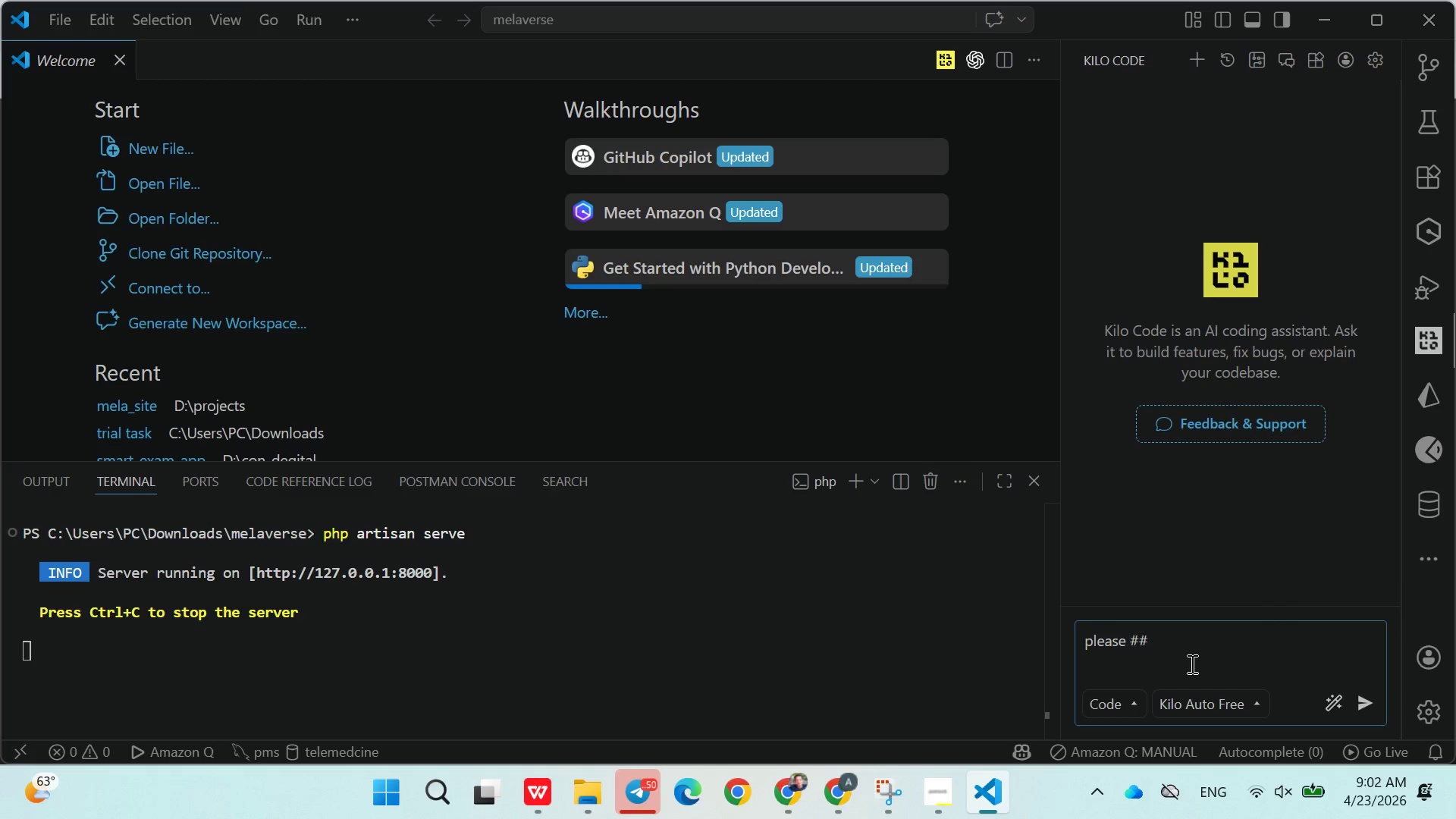 
key(Backspace)
 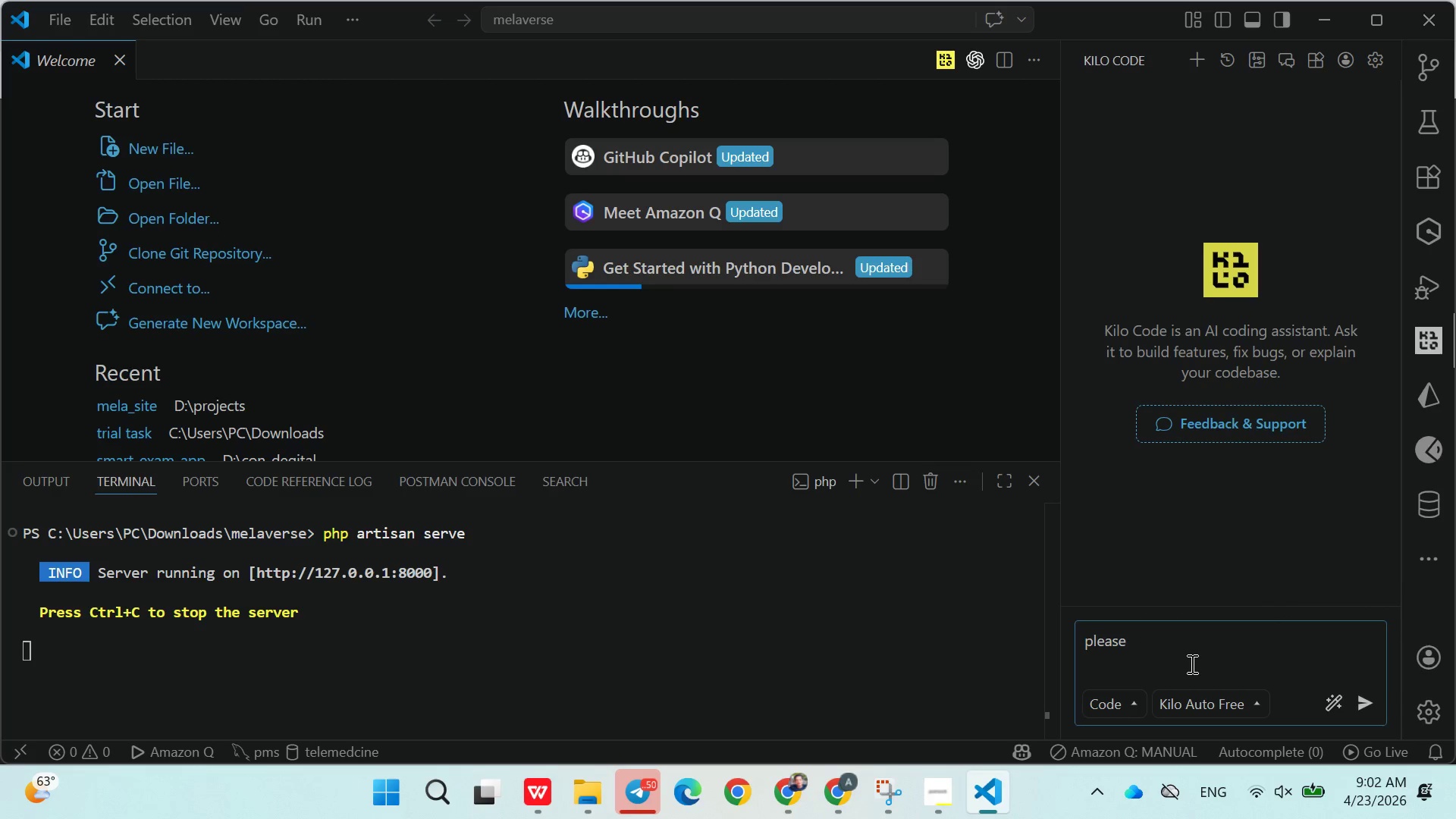 
key(Backspace)
 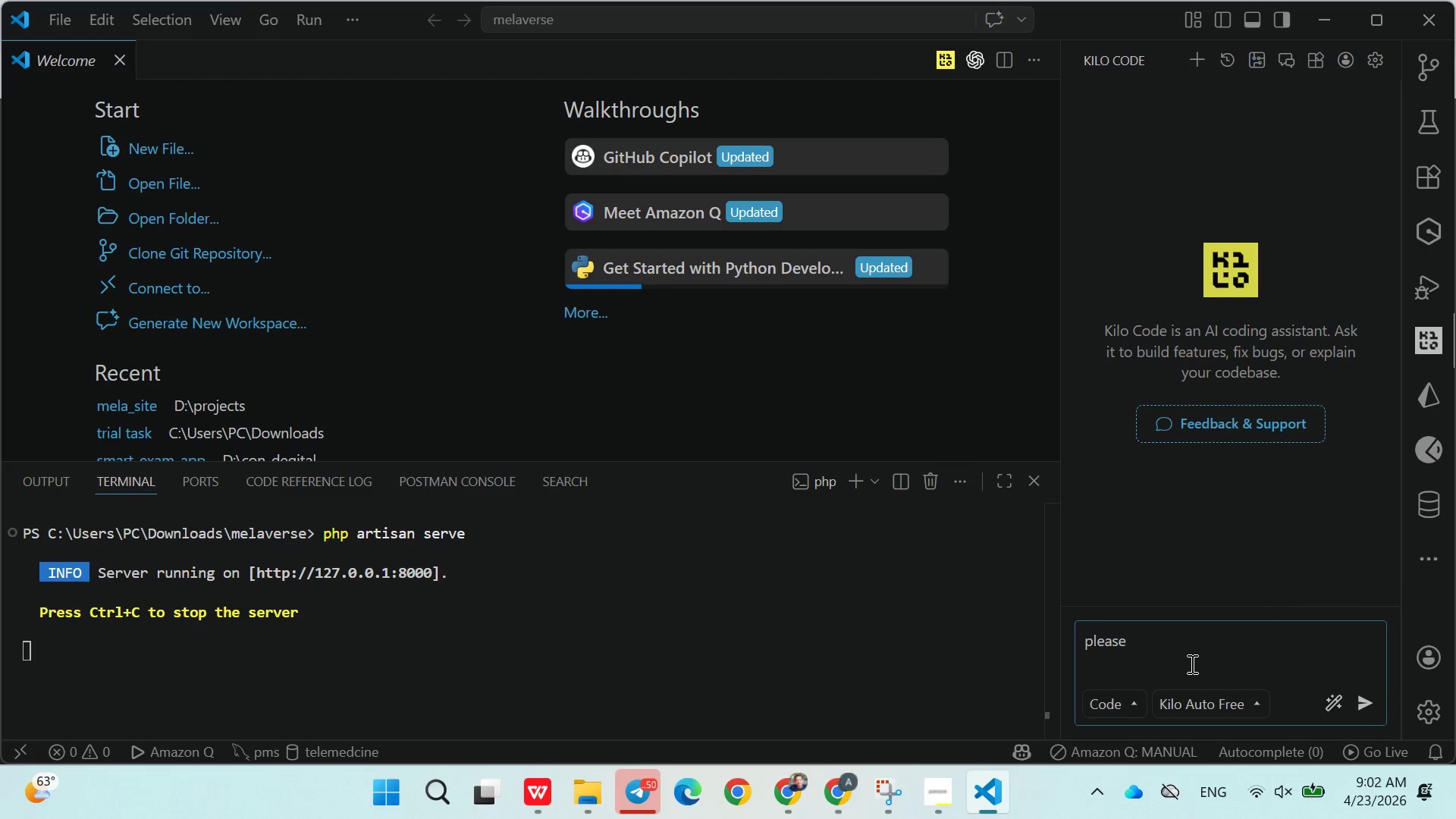 
key(Backspace)
 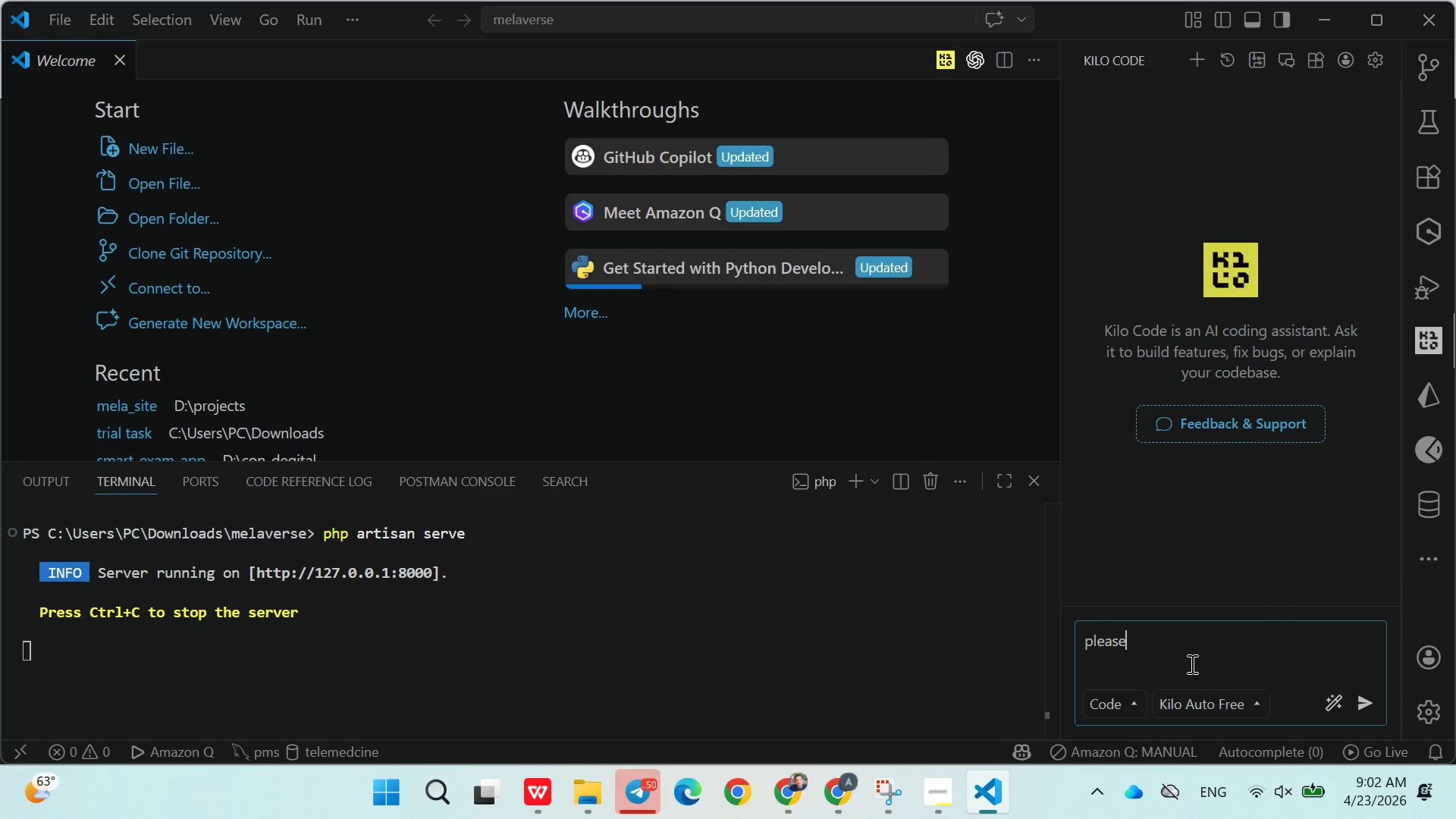 
key(Meta+V)
 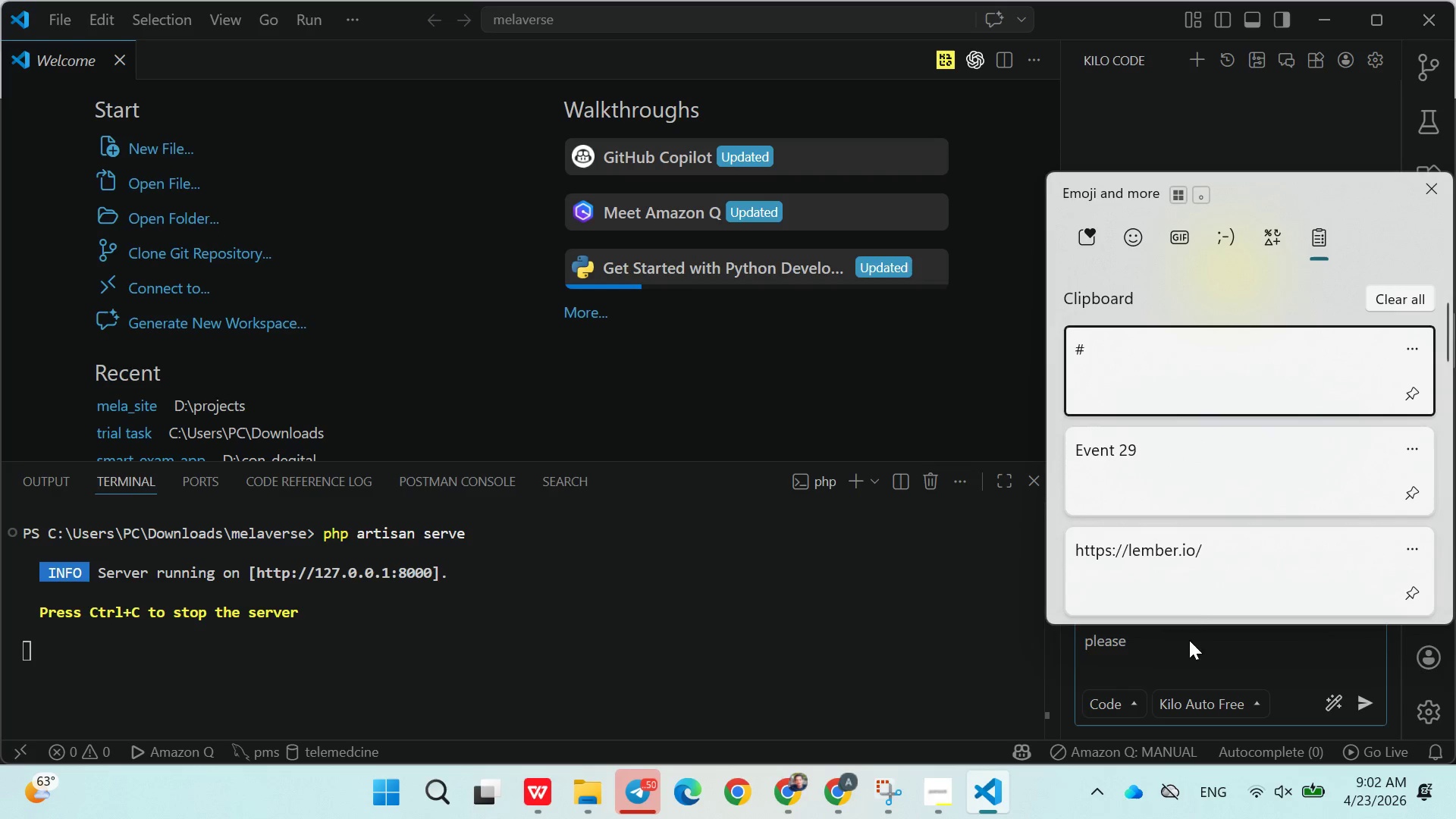 
left_click([1187, 563])
 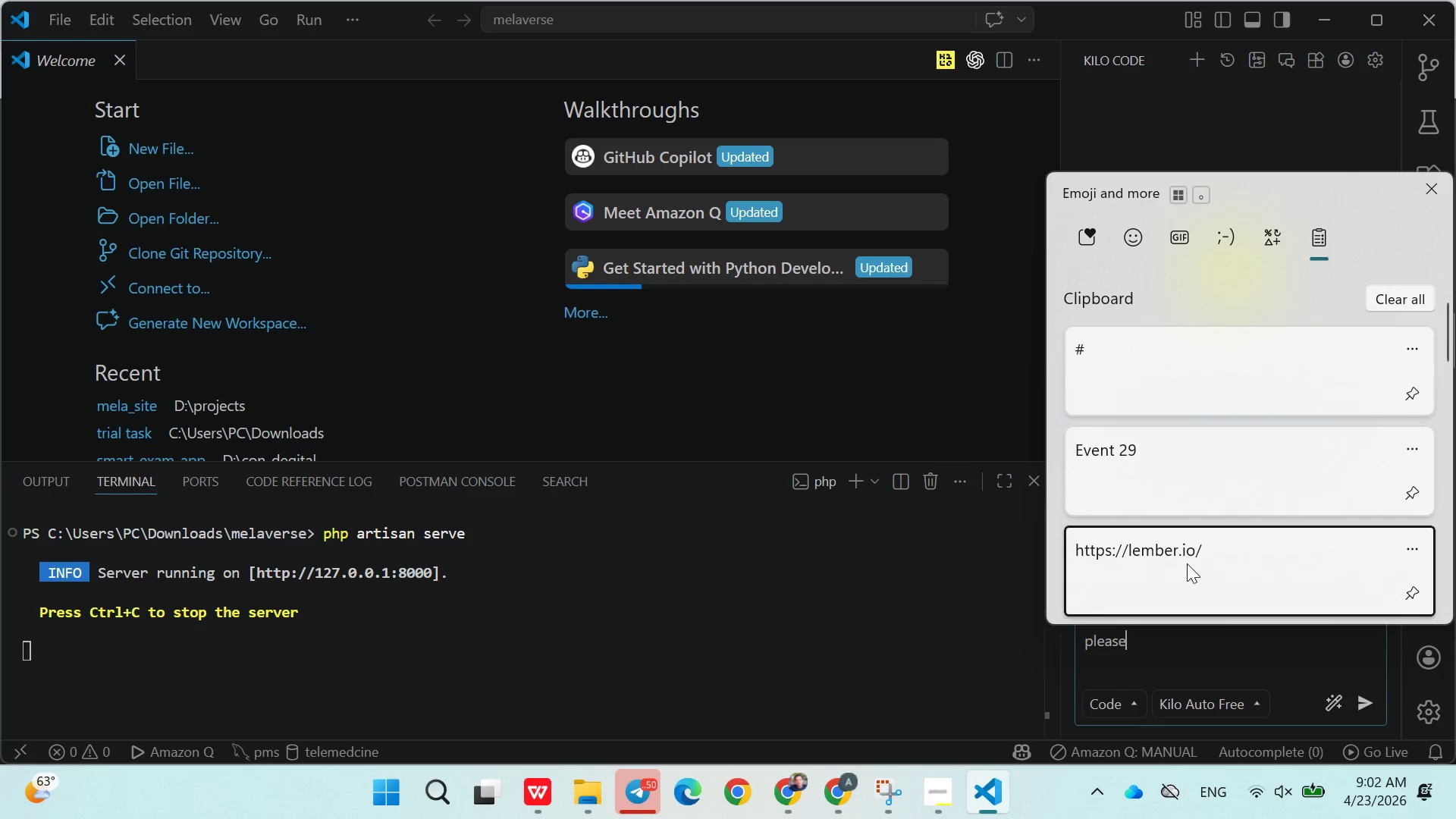 
key(Control+ControlLeft)
 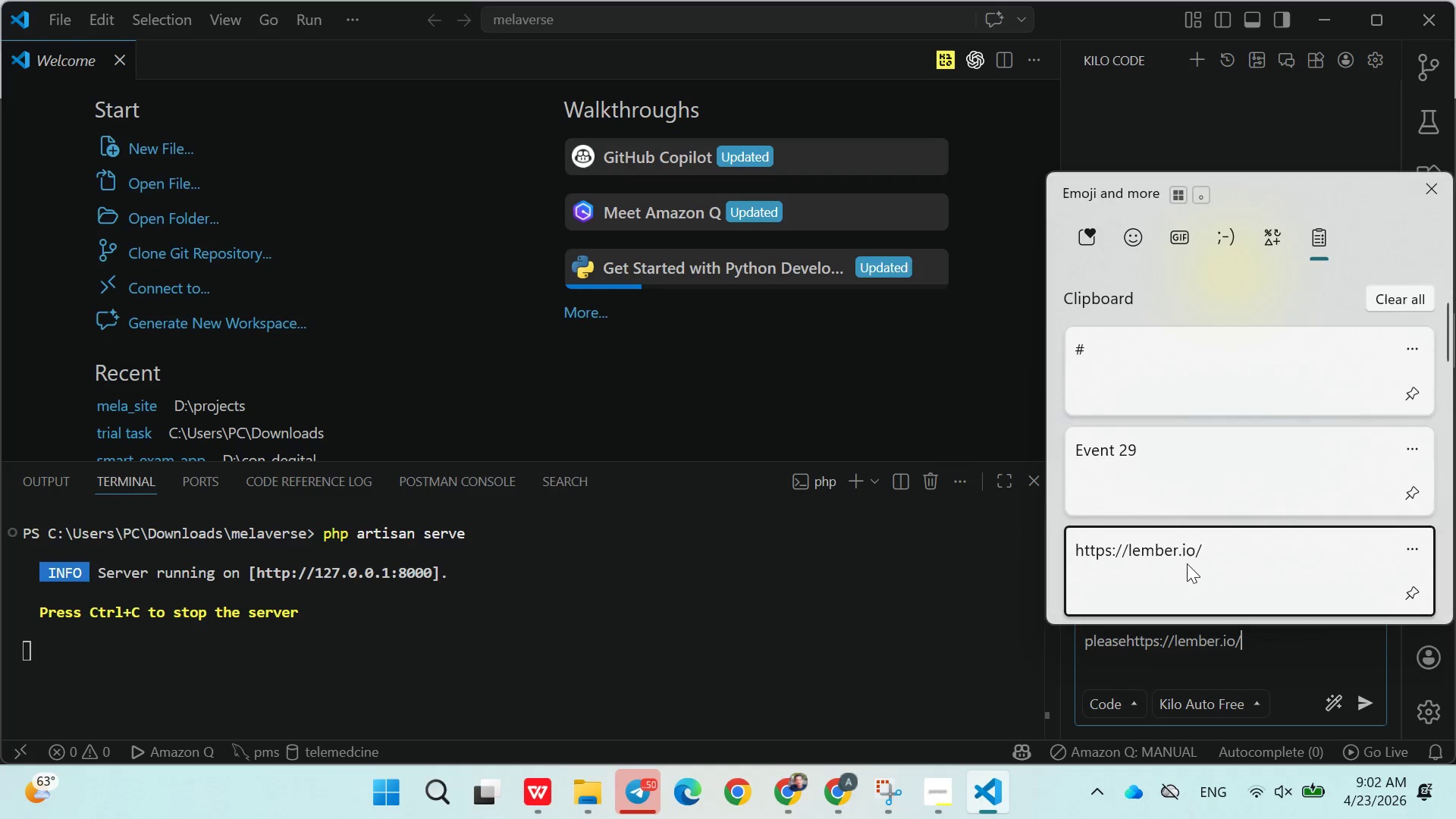 
key(Control+V)
 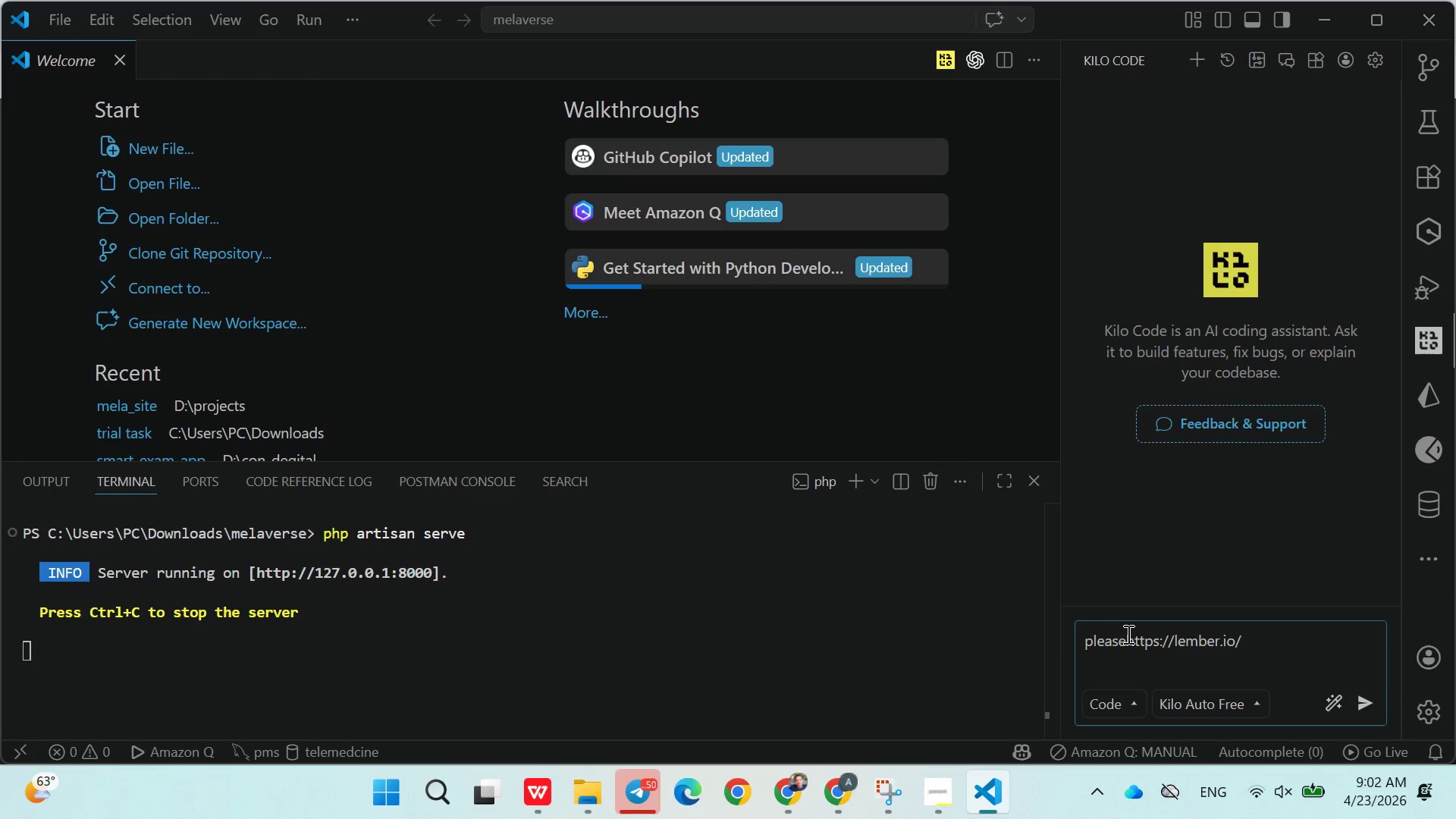 
left_click([1125, 636])
 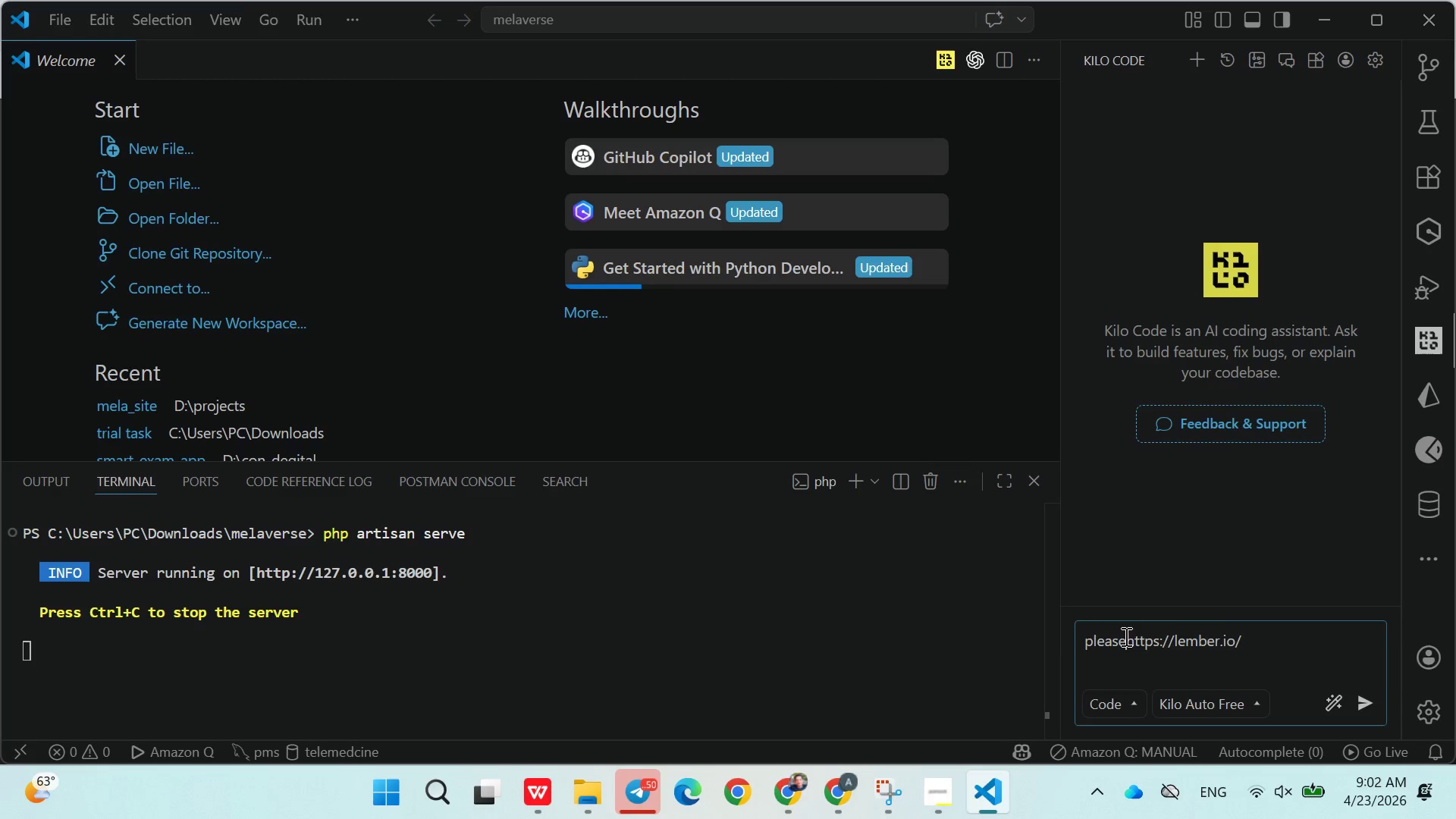 
type( refer )
 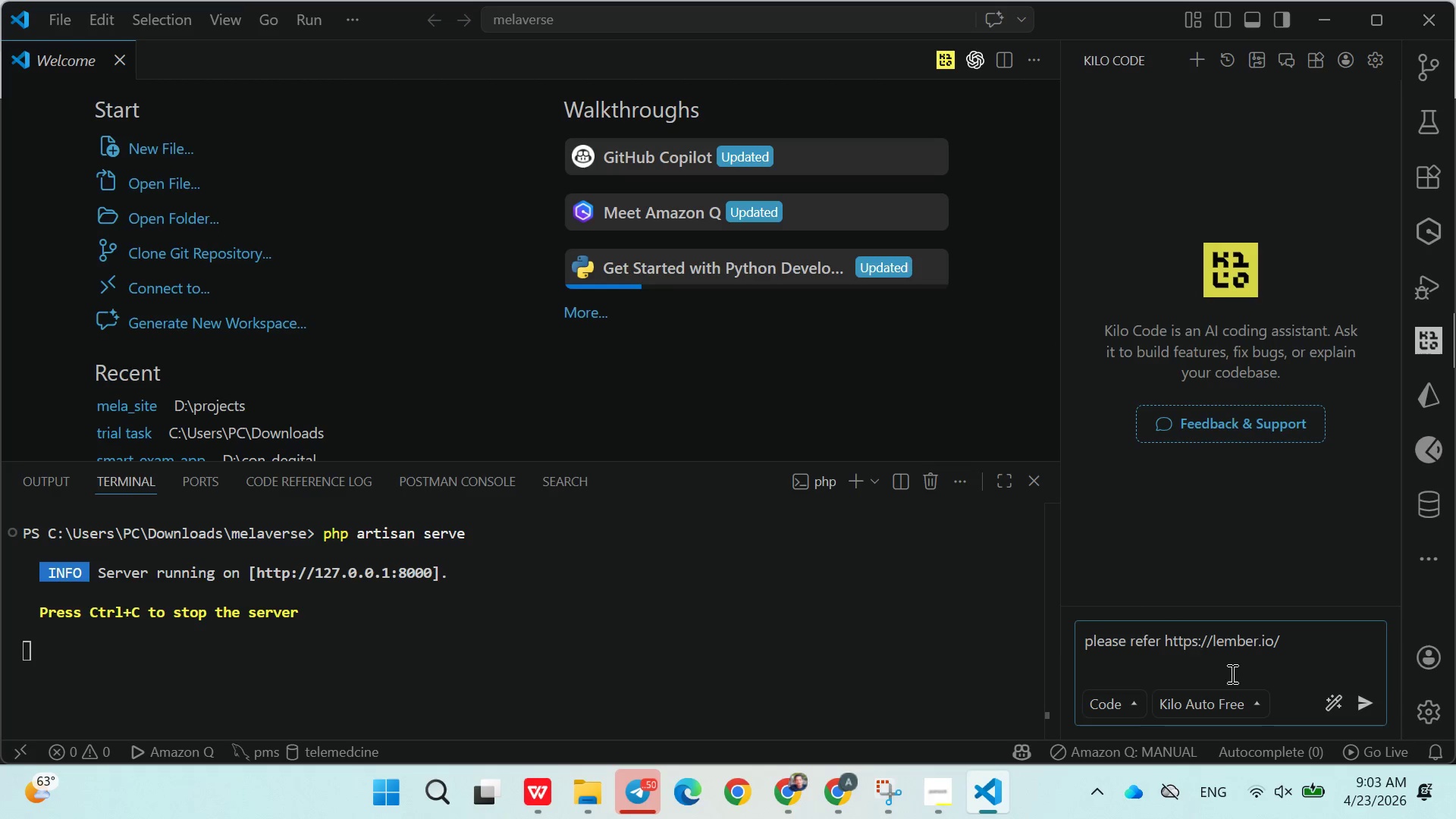 
left_click([1300, 657])
 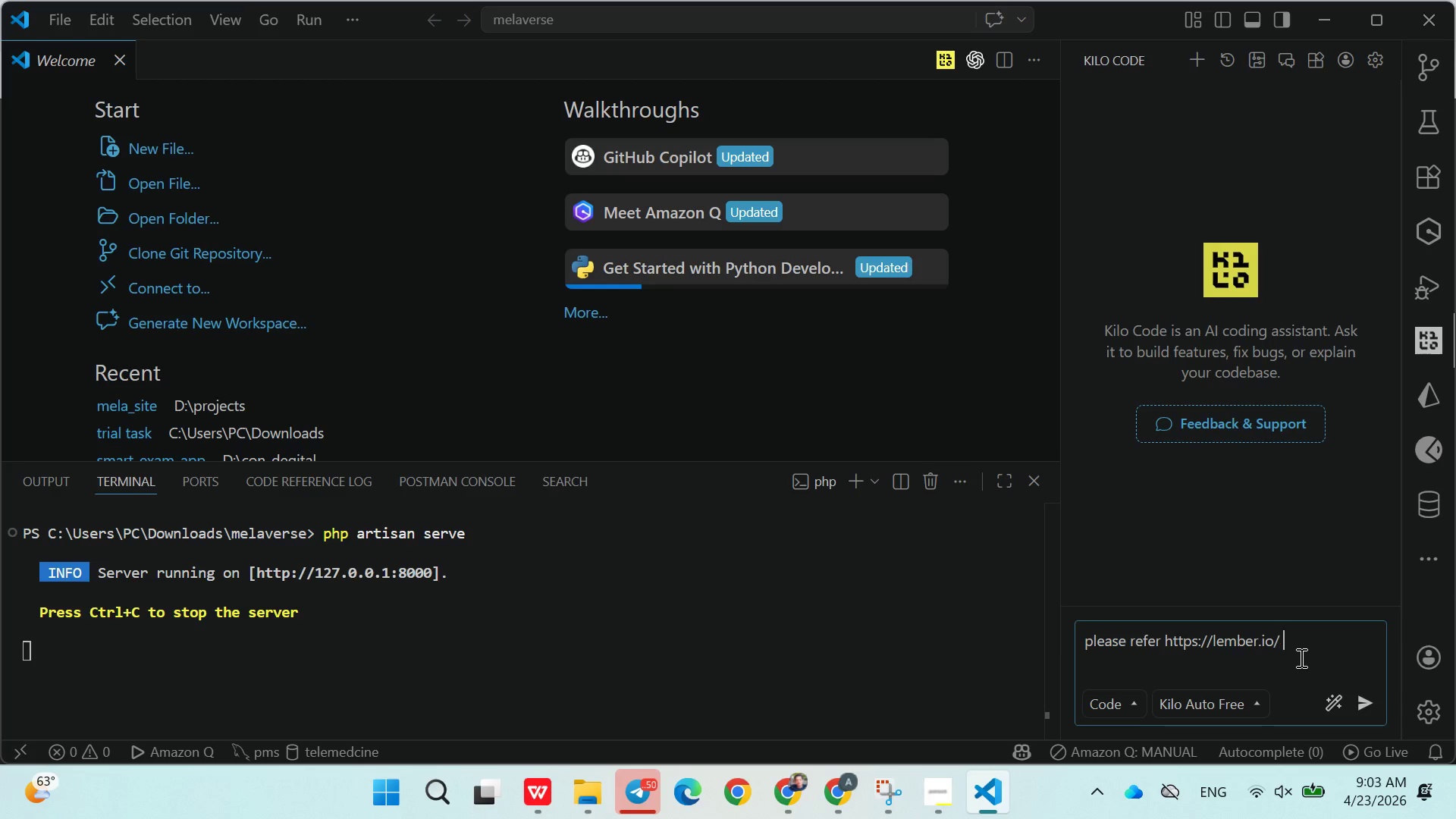 
type( and make the ui like that primarly the featured products section)
 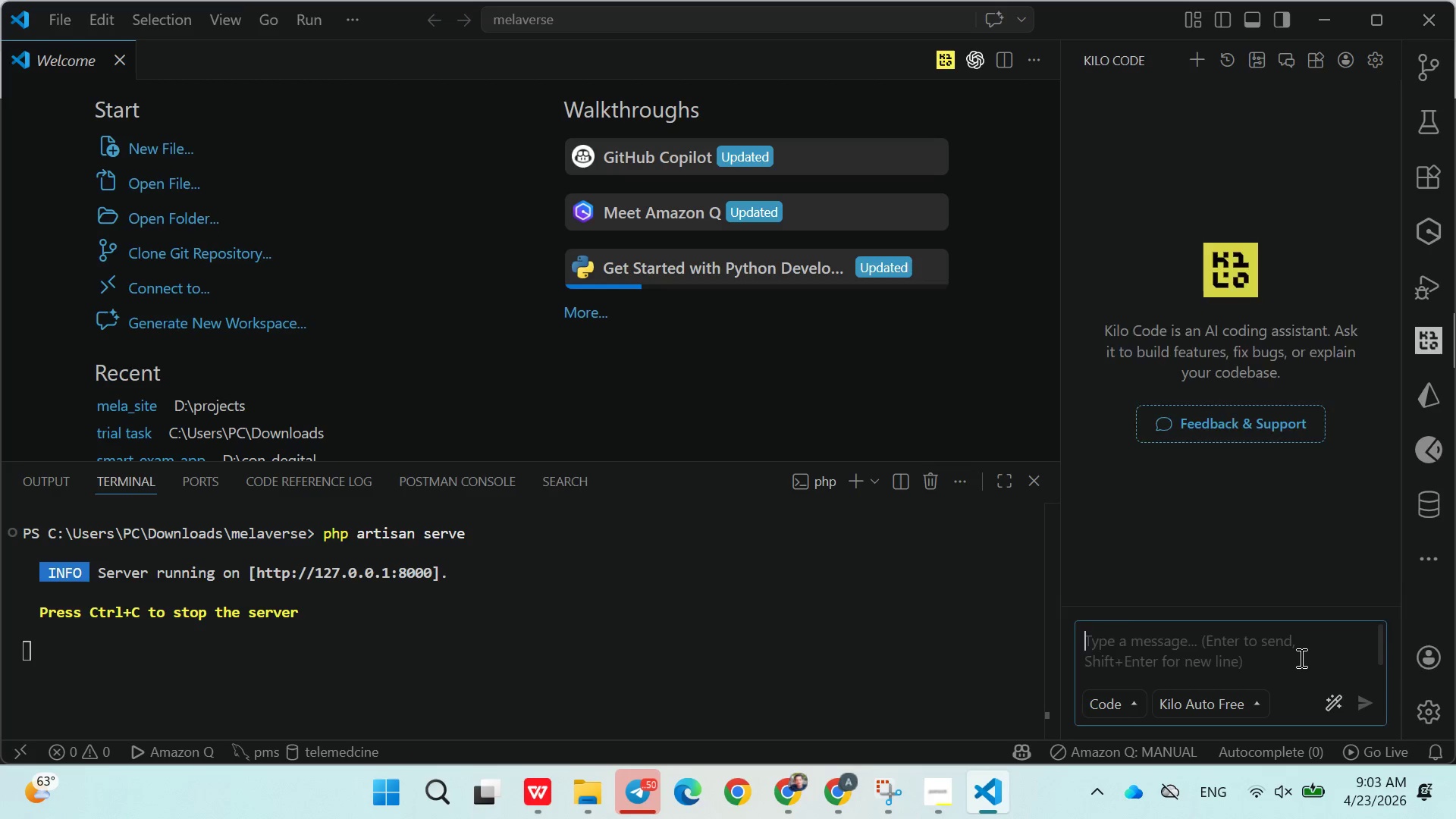 
key(Enter)
 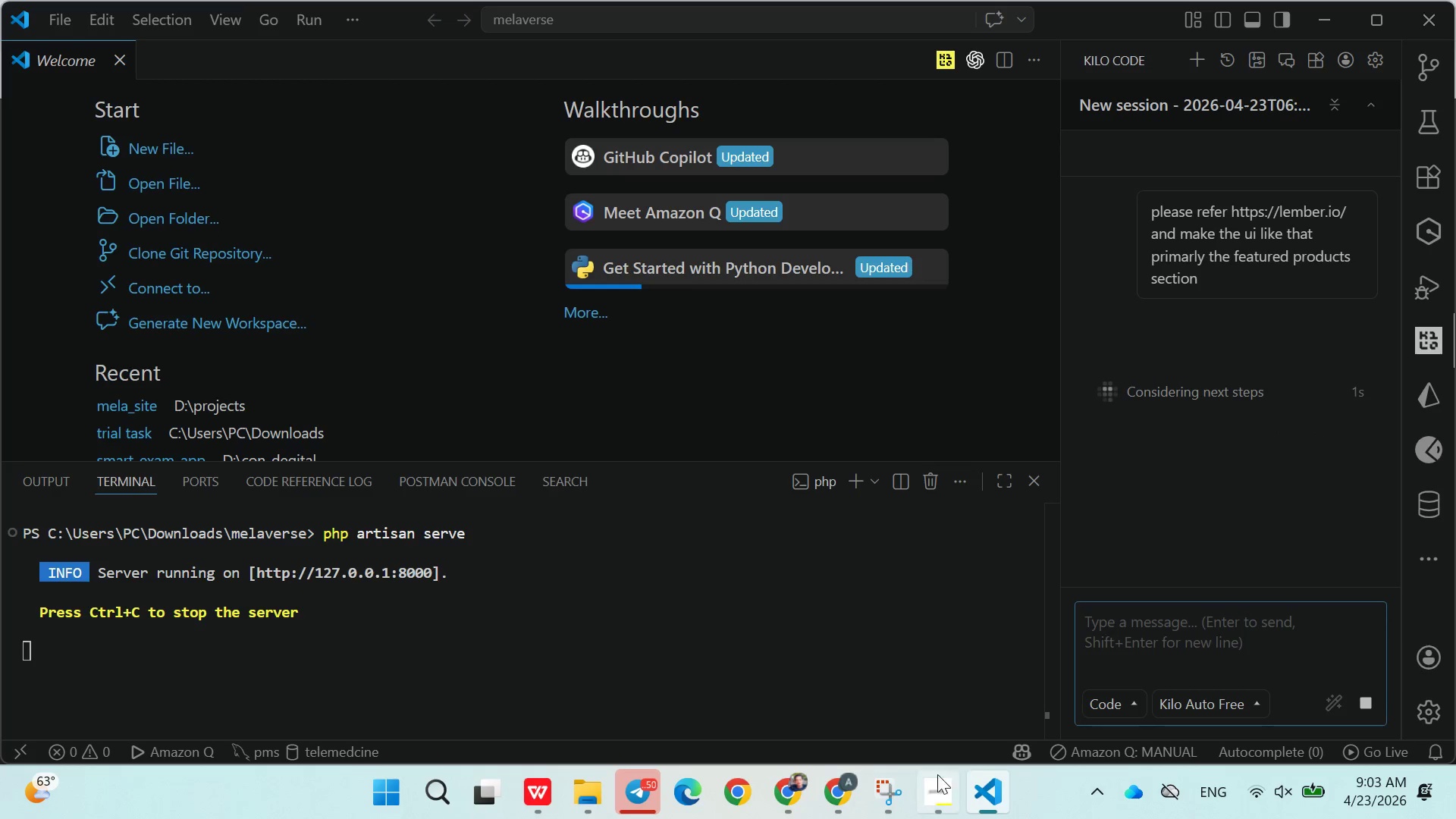 
left_click([849, 782])
 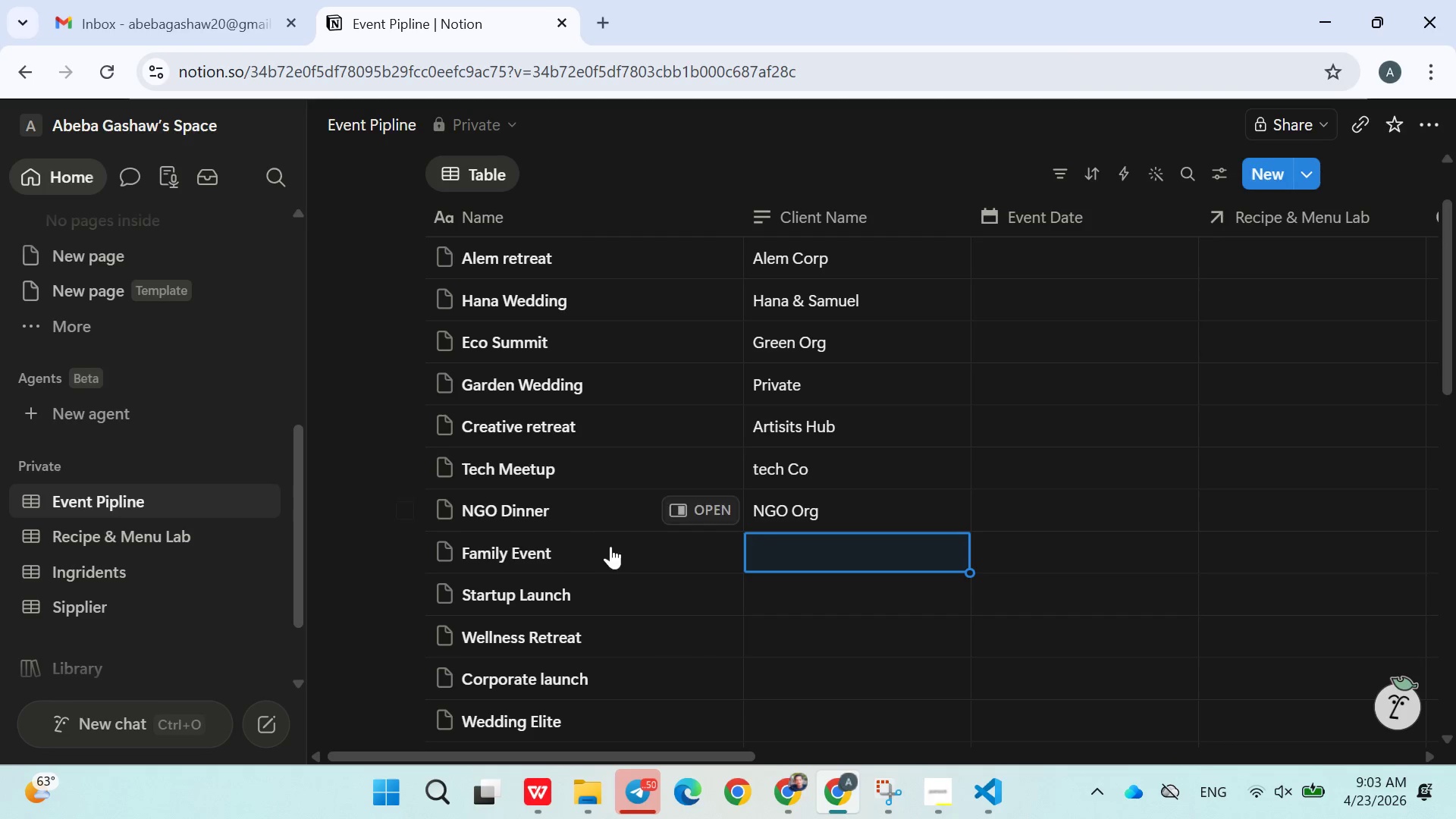 
scroll: coordinate [623, 564], scroll_direction: down, amount: 1.0
 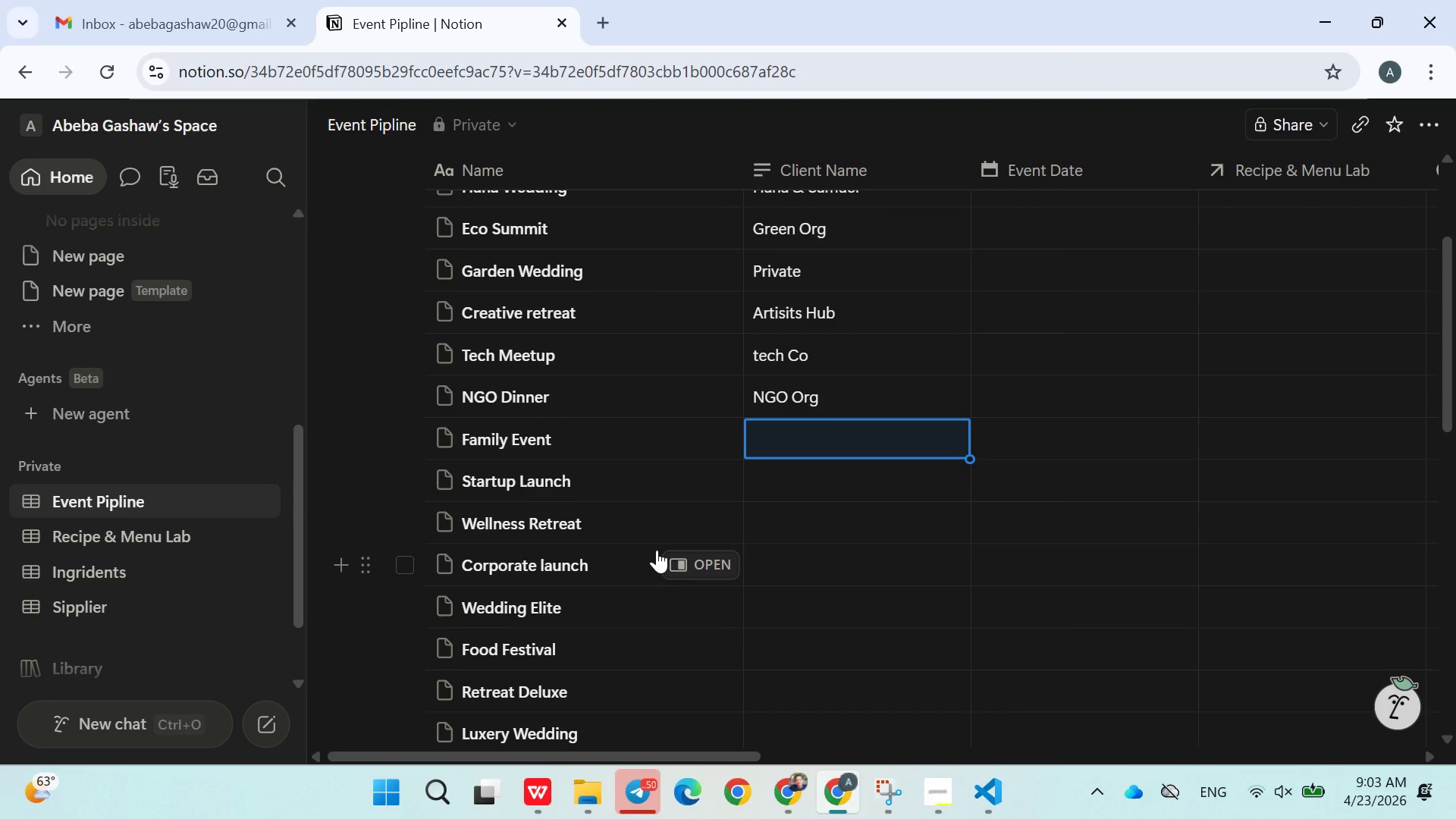 
type(Family event)
 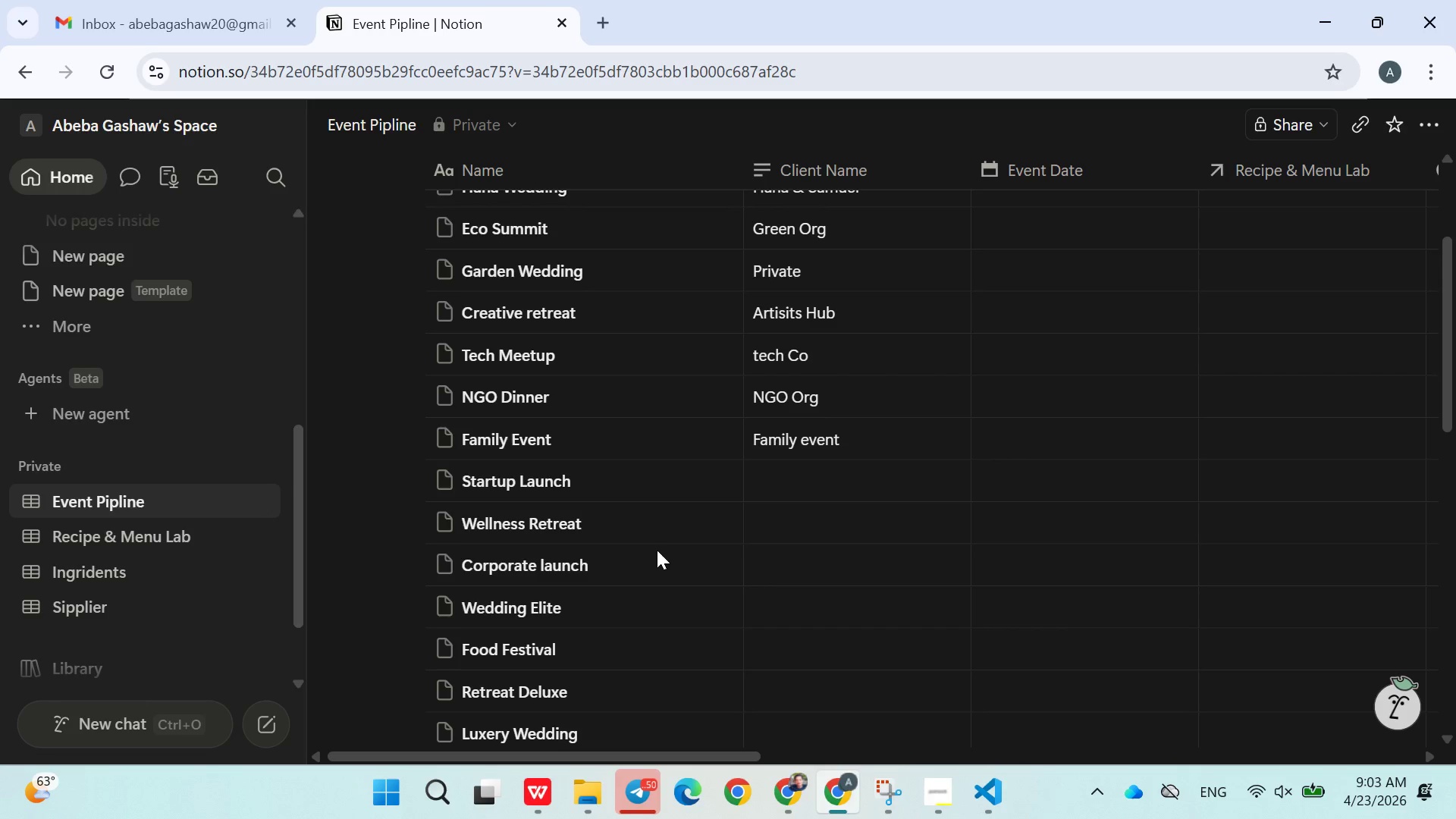 
key(Enter)
 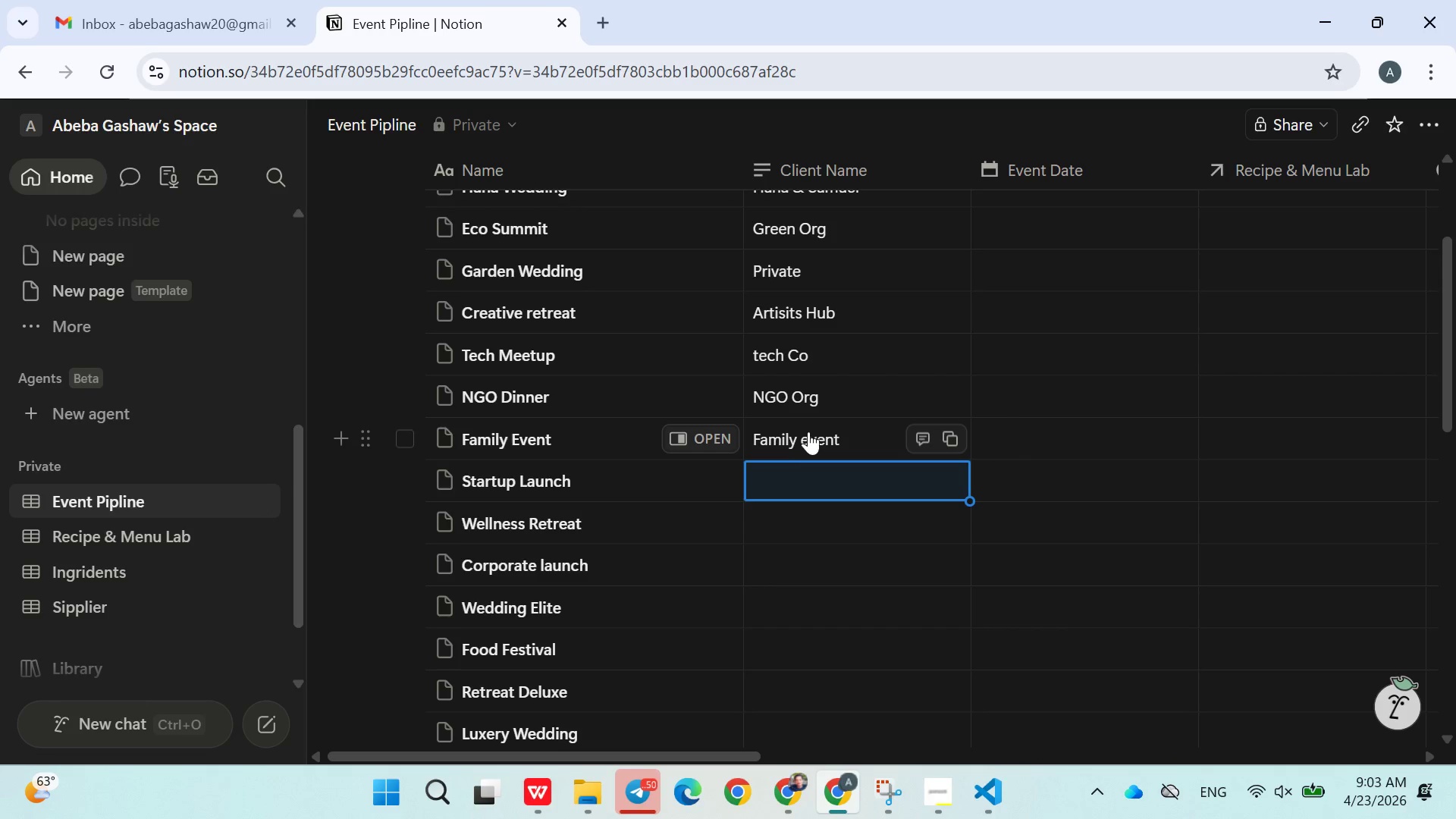 
double_click([812, 439])
 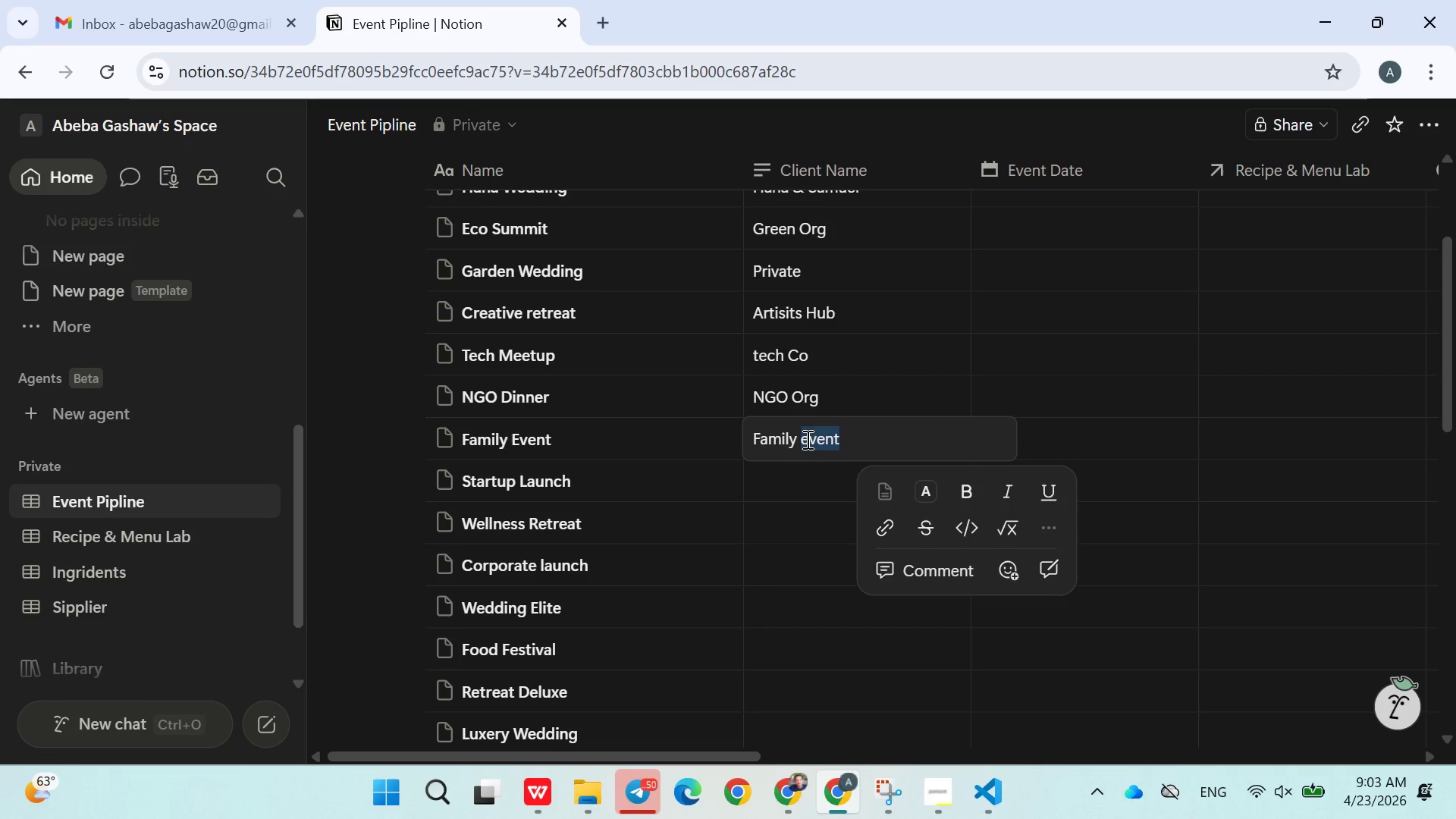 
left_click([806, 438])
 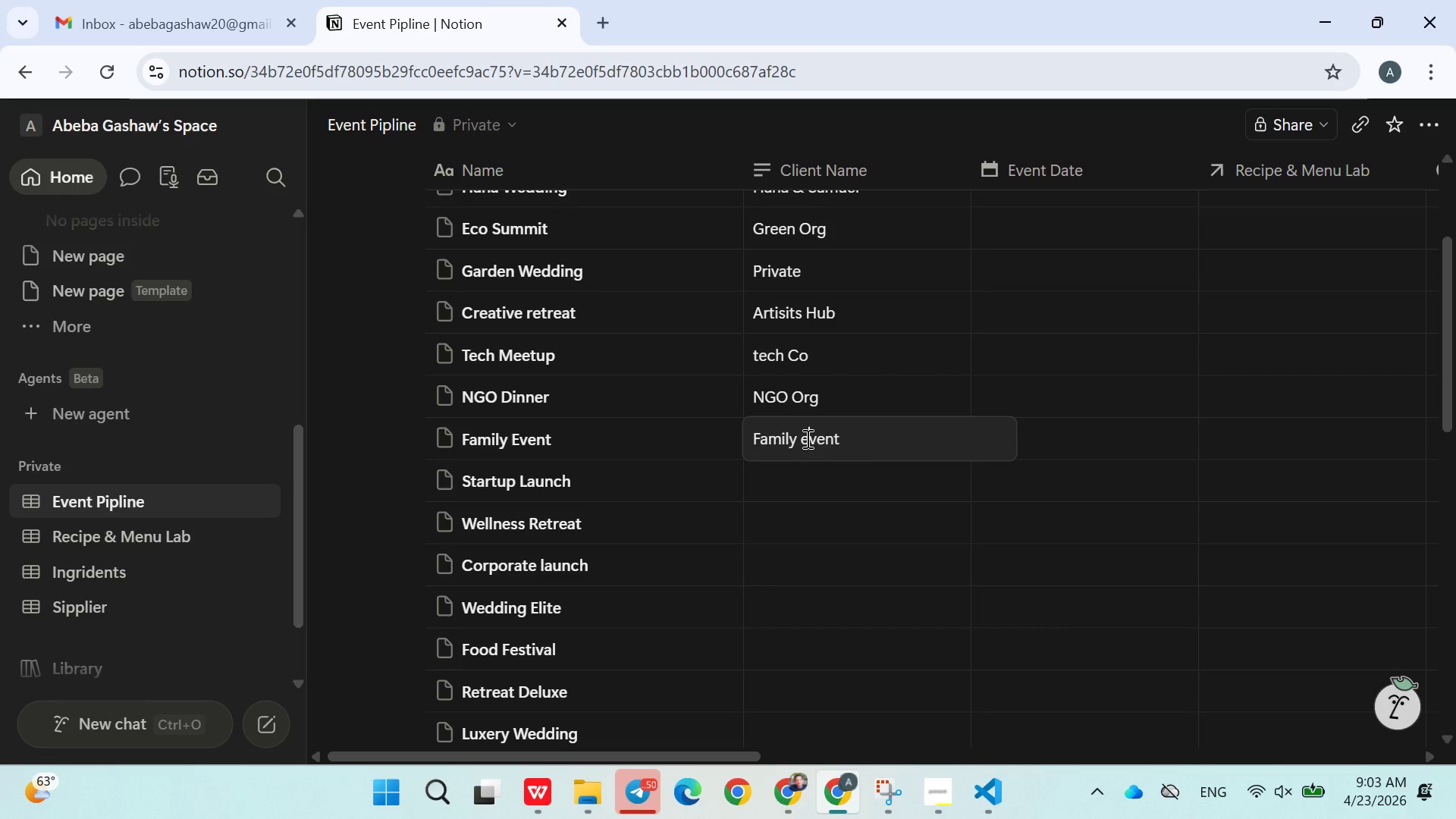 
key(Backspace)
 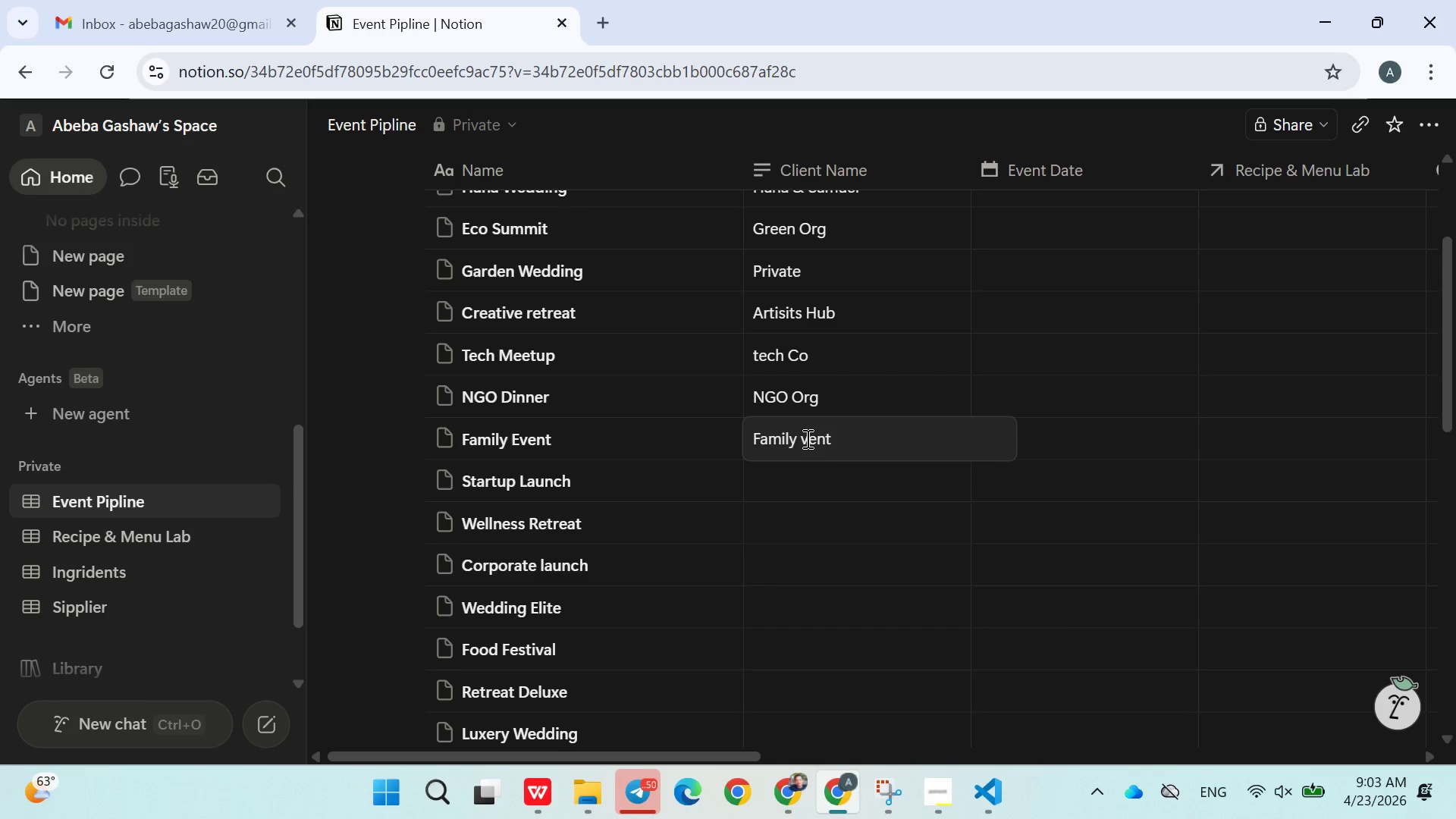 
key(Shift+E)
 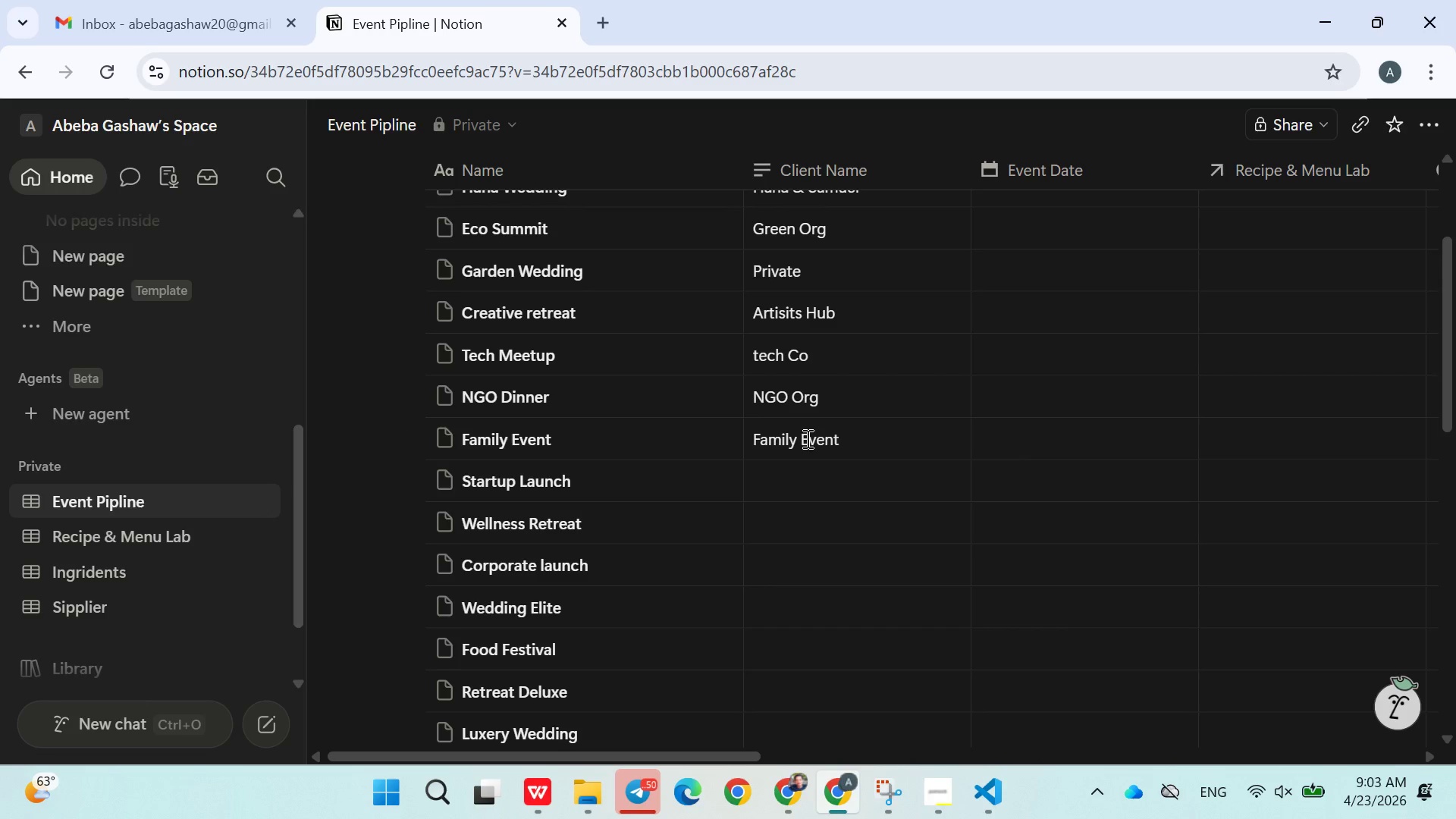 
key(Enter)
 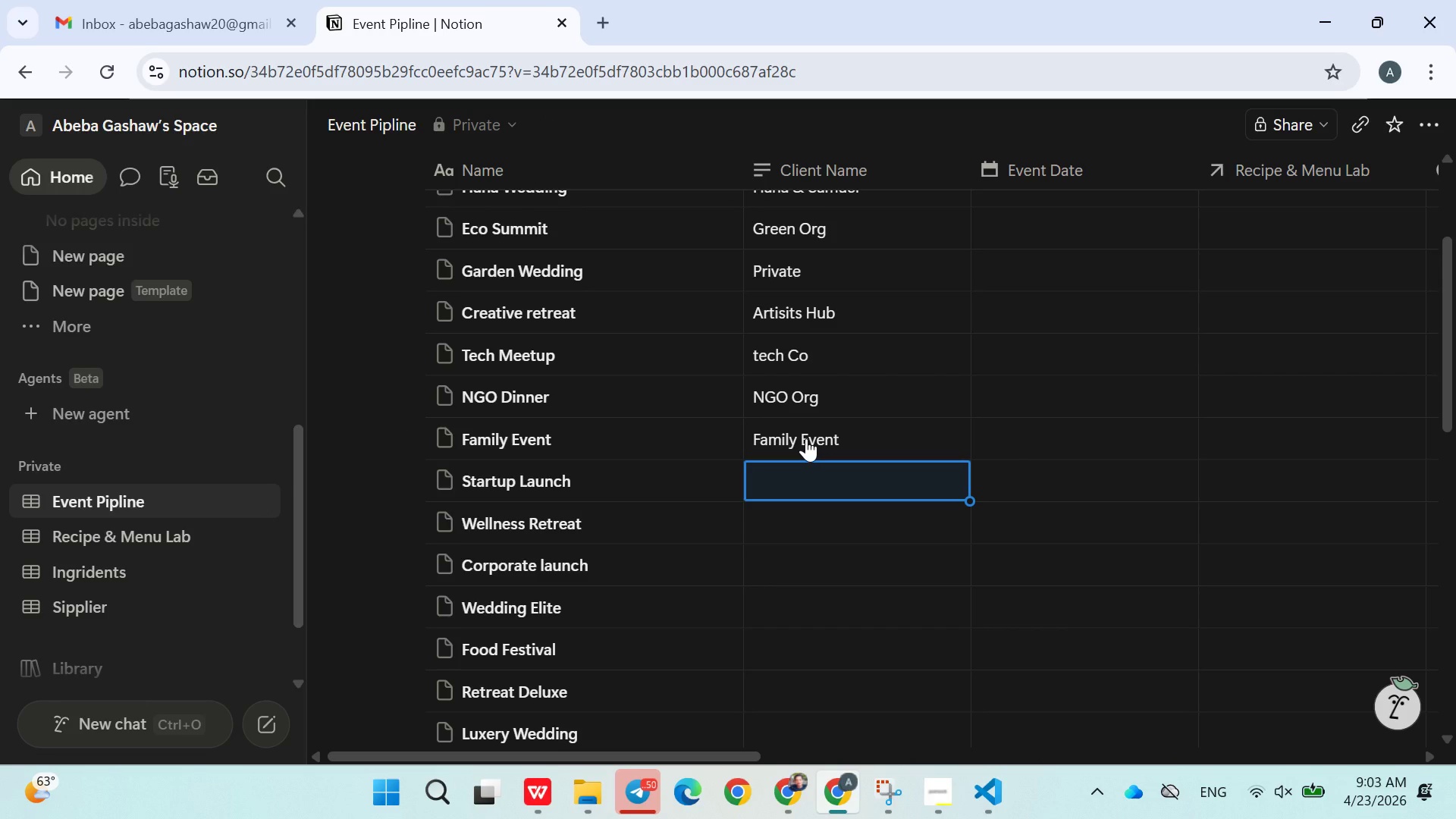 
wait(5.34)
 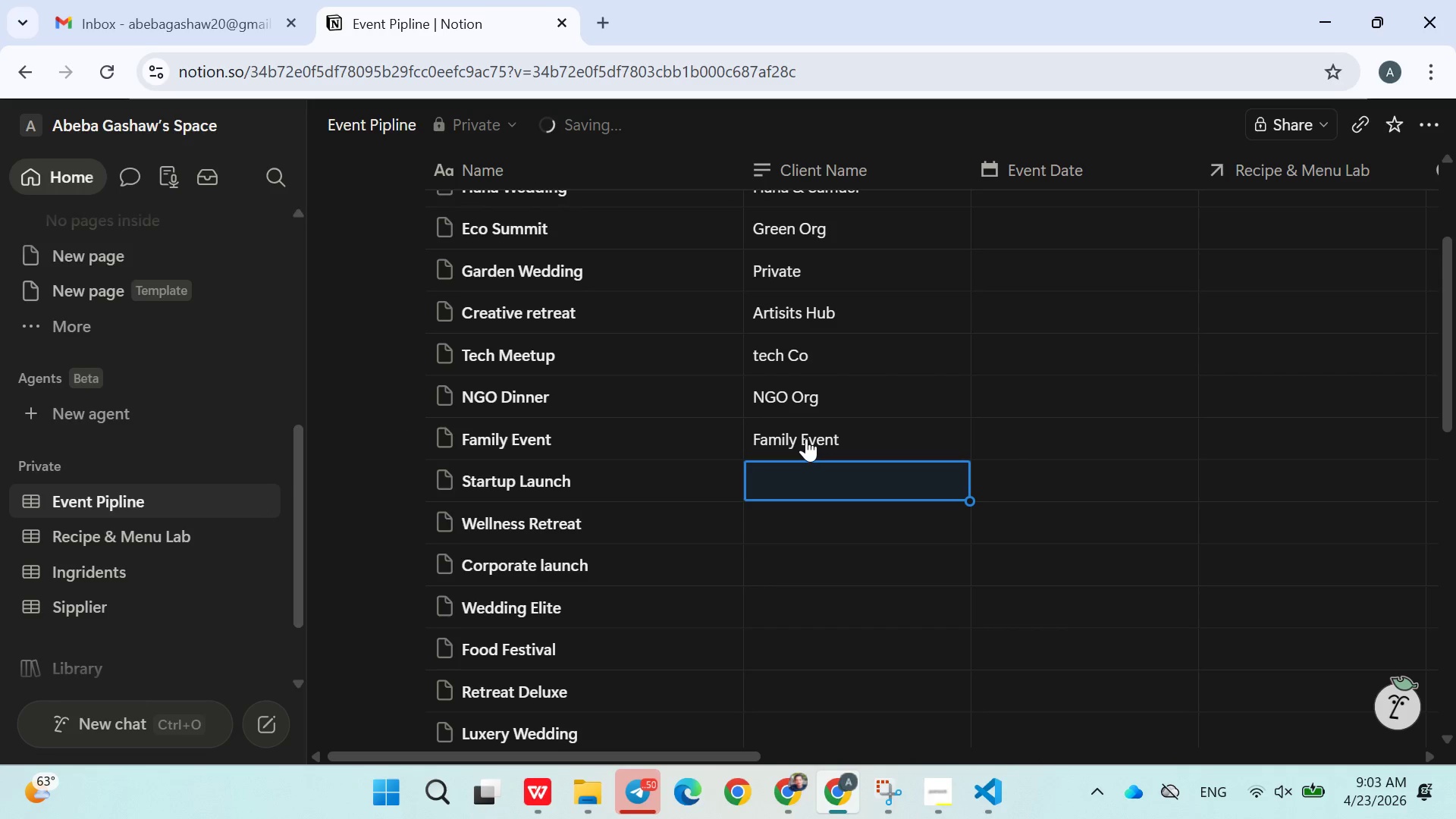 
double_click([806, 438])
 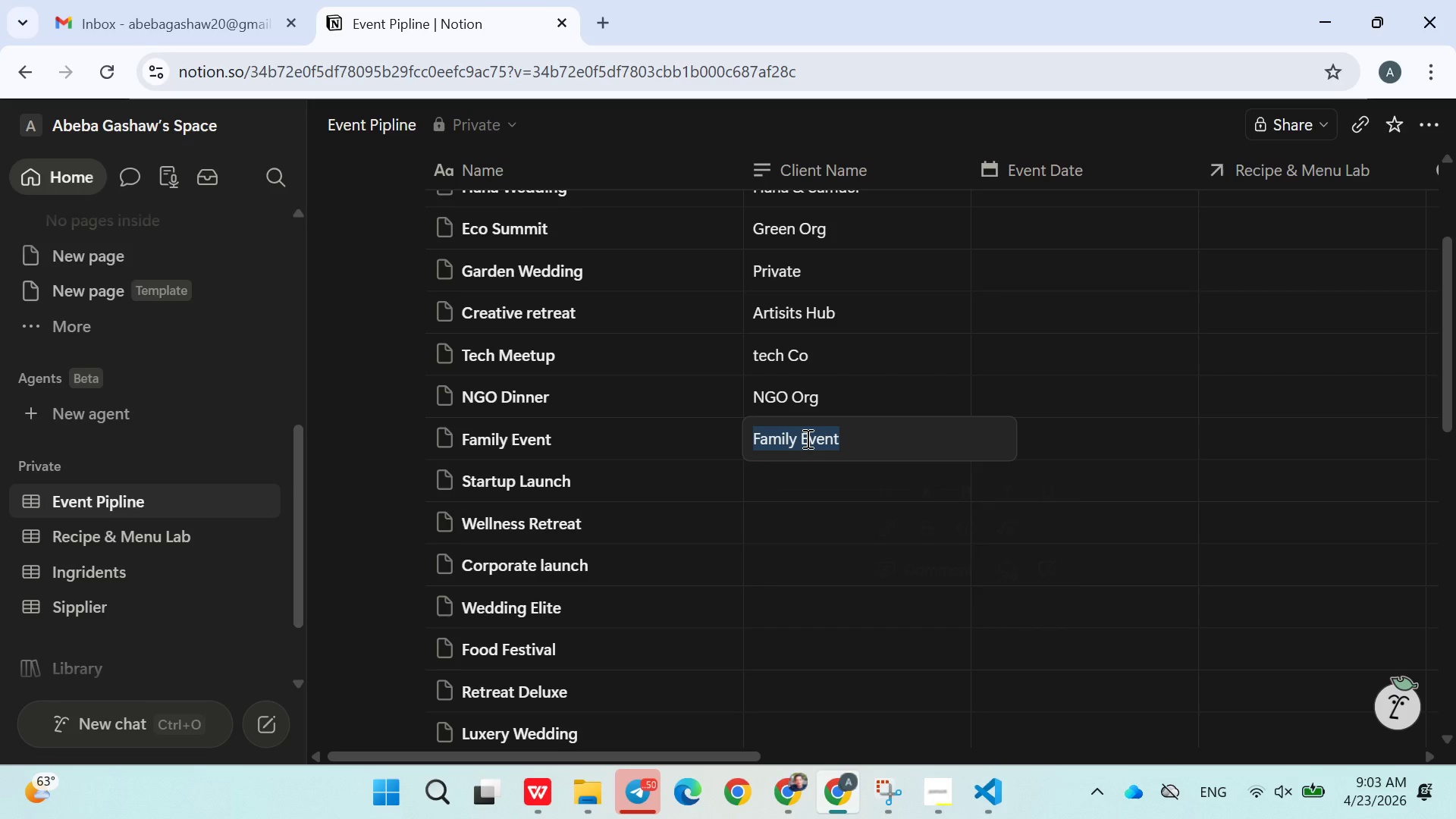 
triple_click([806, 438])
 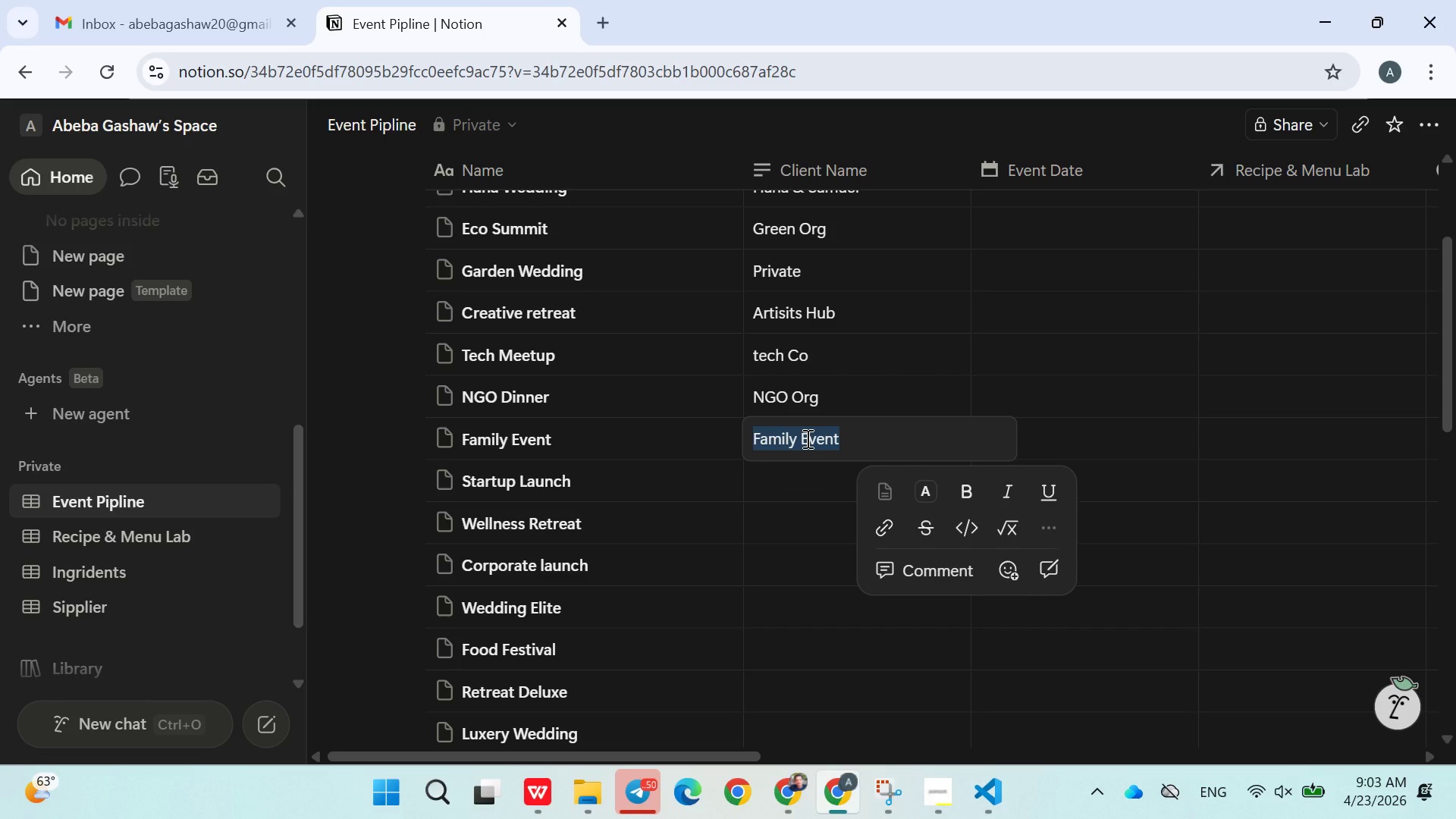 
type(Priate)
 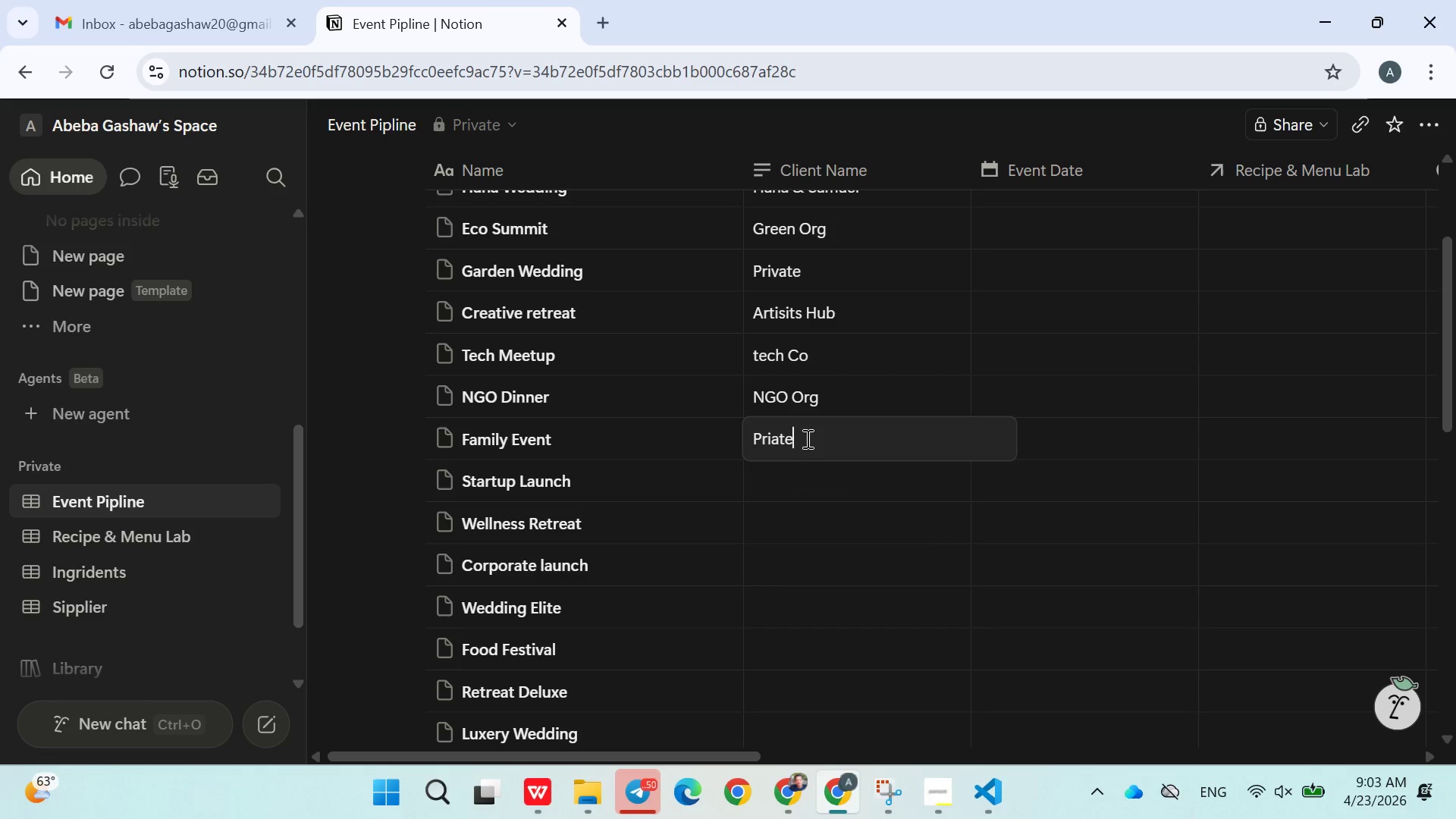 
key(Enter)
 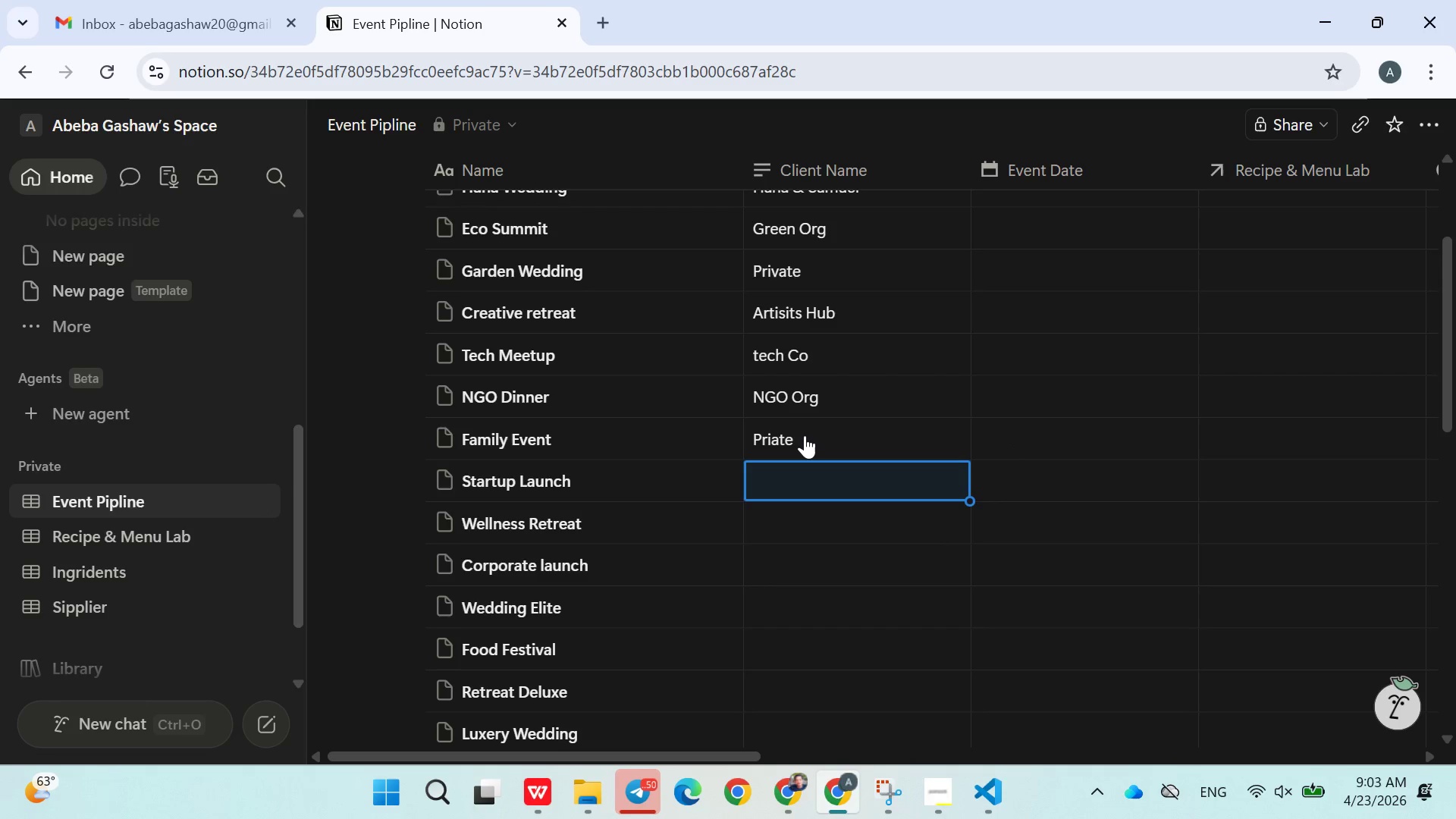 
double_click([805, 435])
 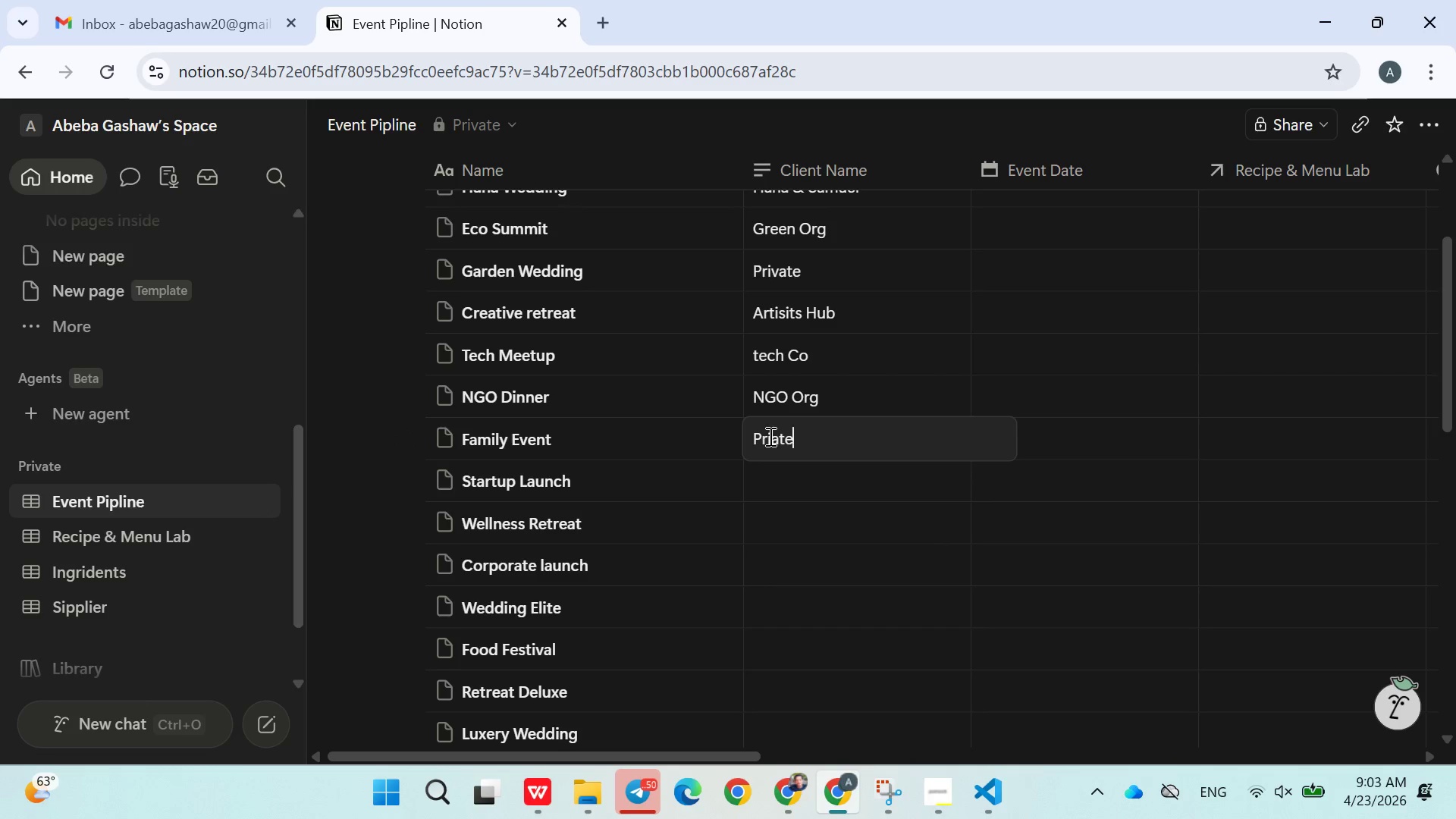 
left_click([769, 436])
 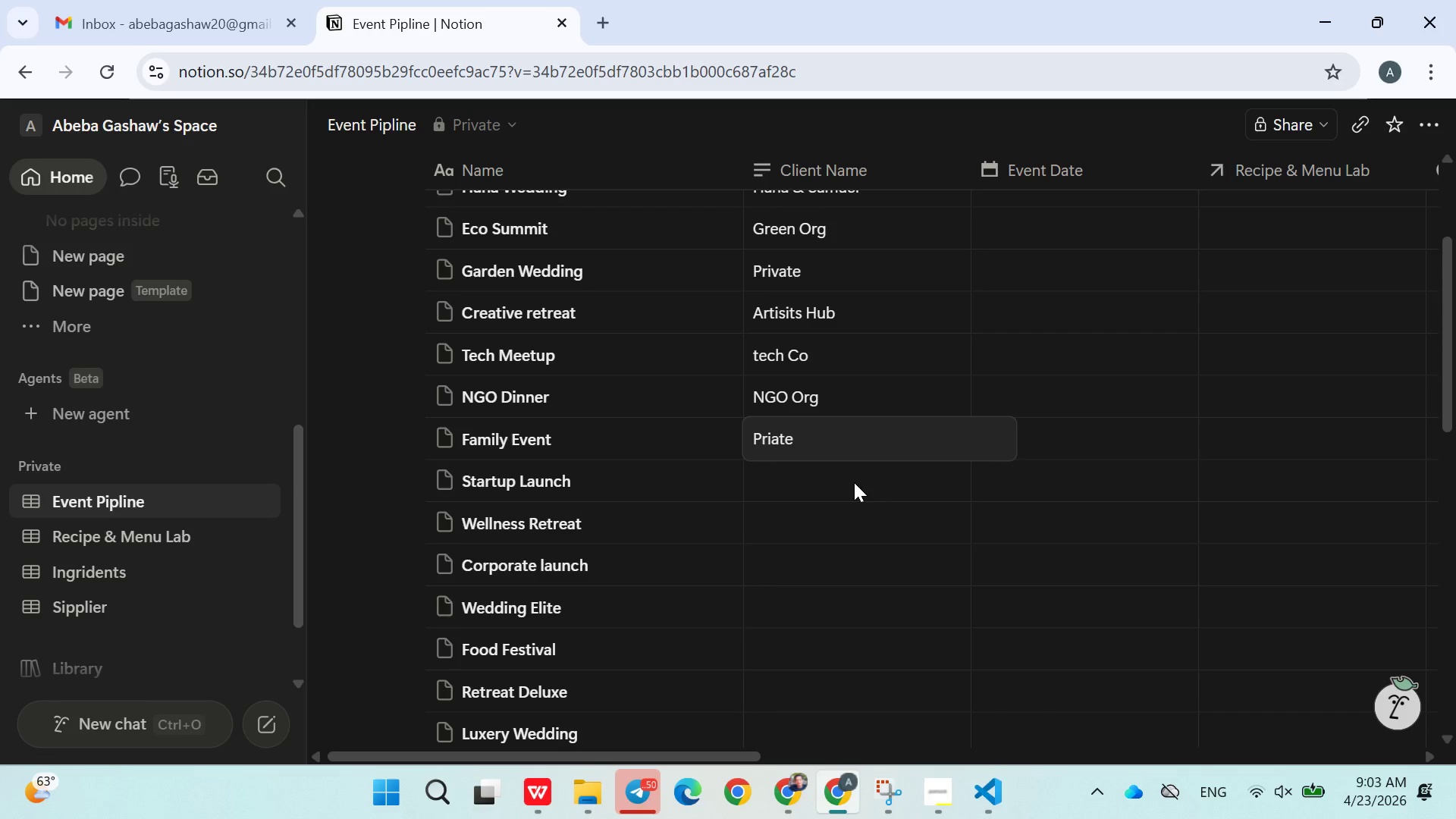 
key(ArrowRight)
 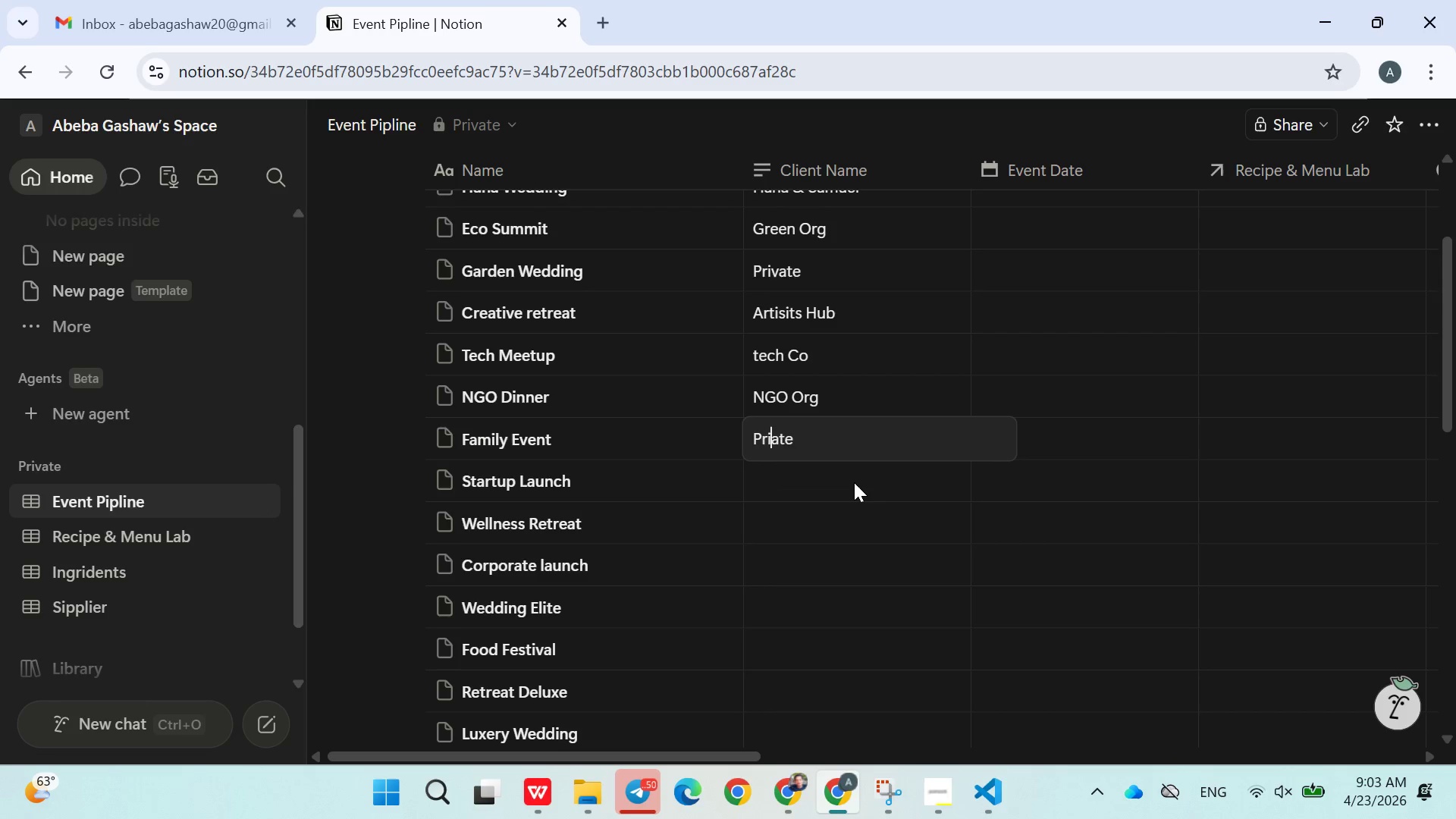 
key(V)
 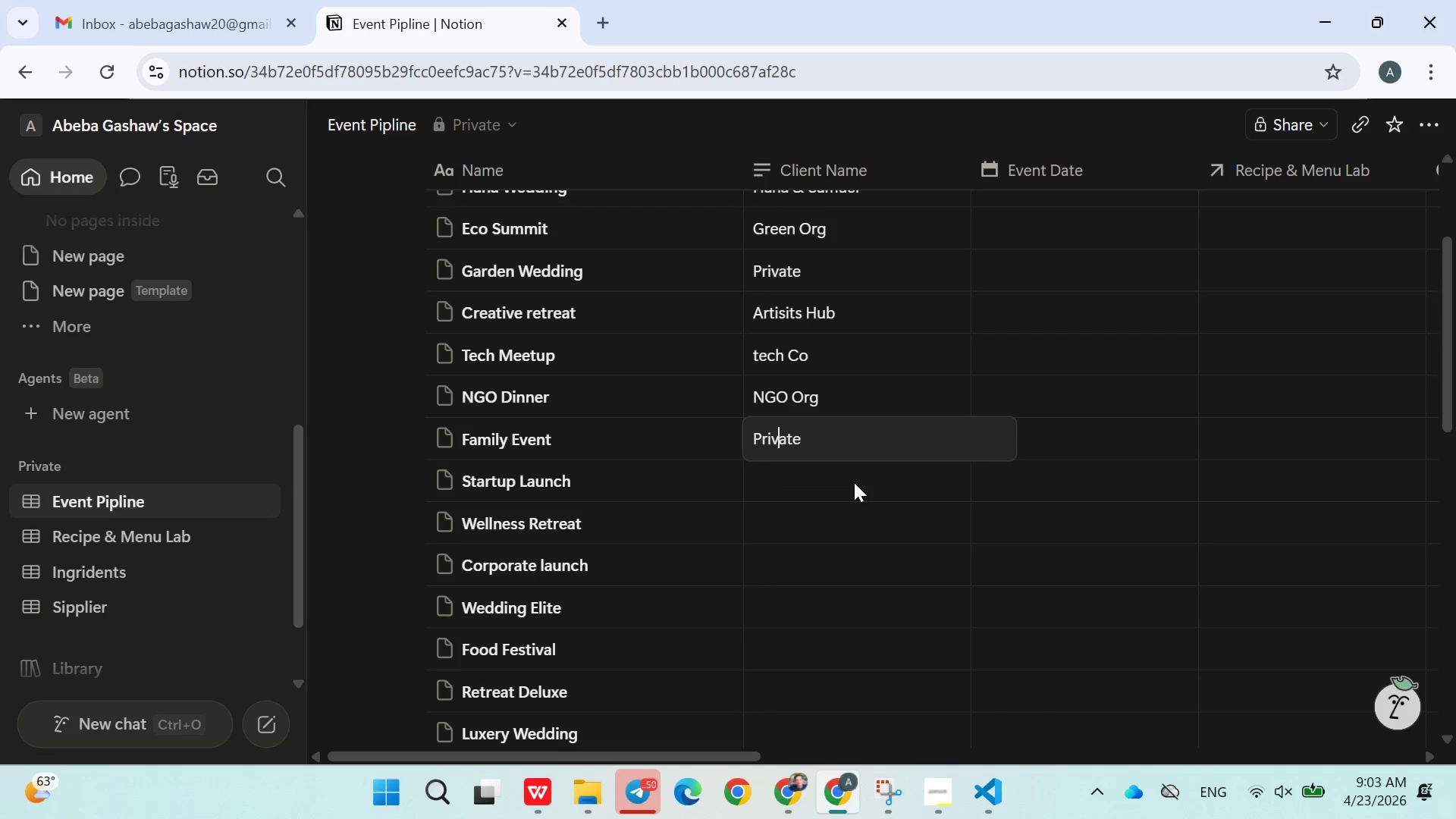 
key(Enter)
 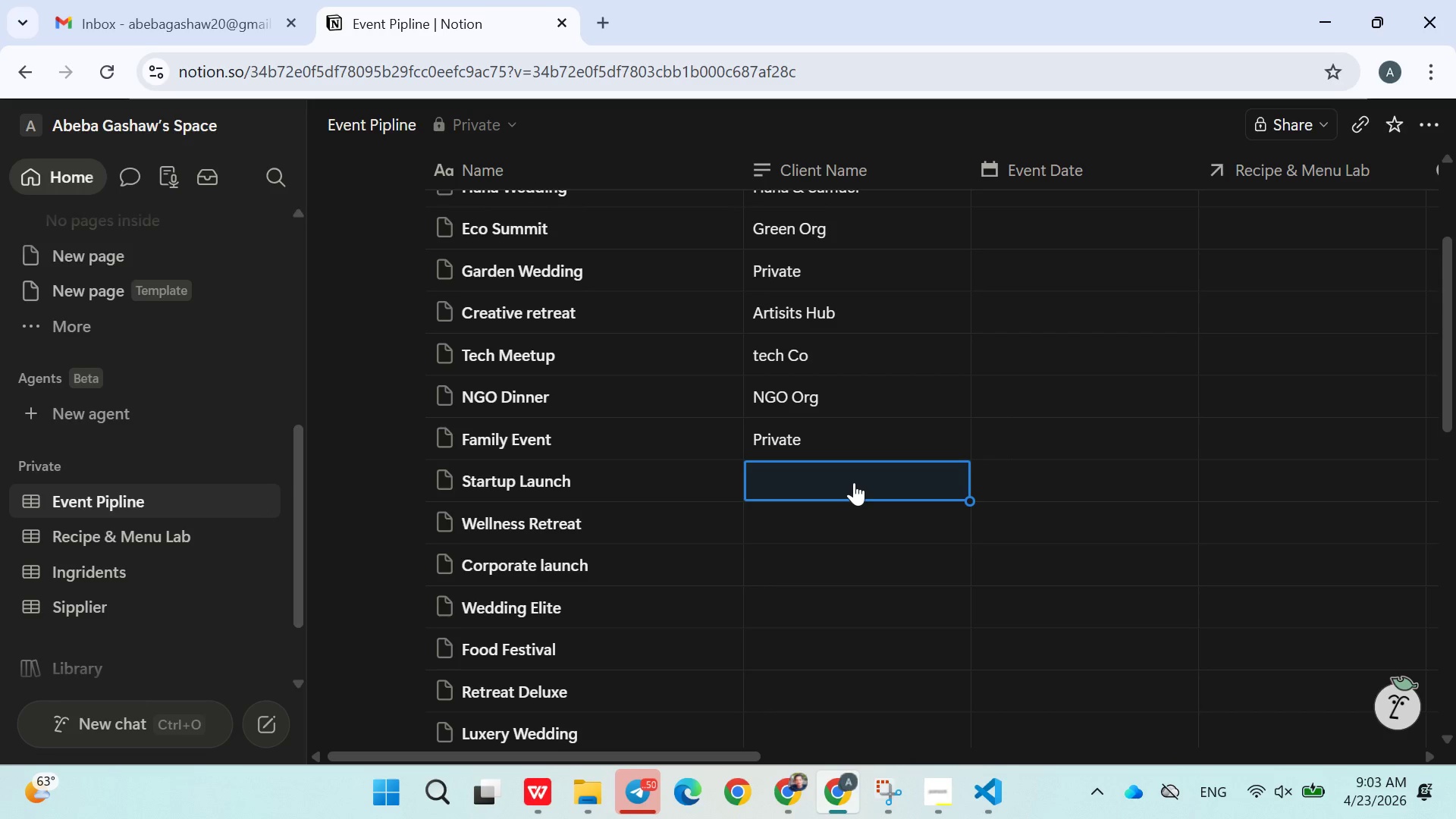 
type(Start )
key(Backspace)
type(up Inc)
 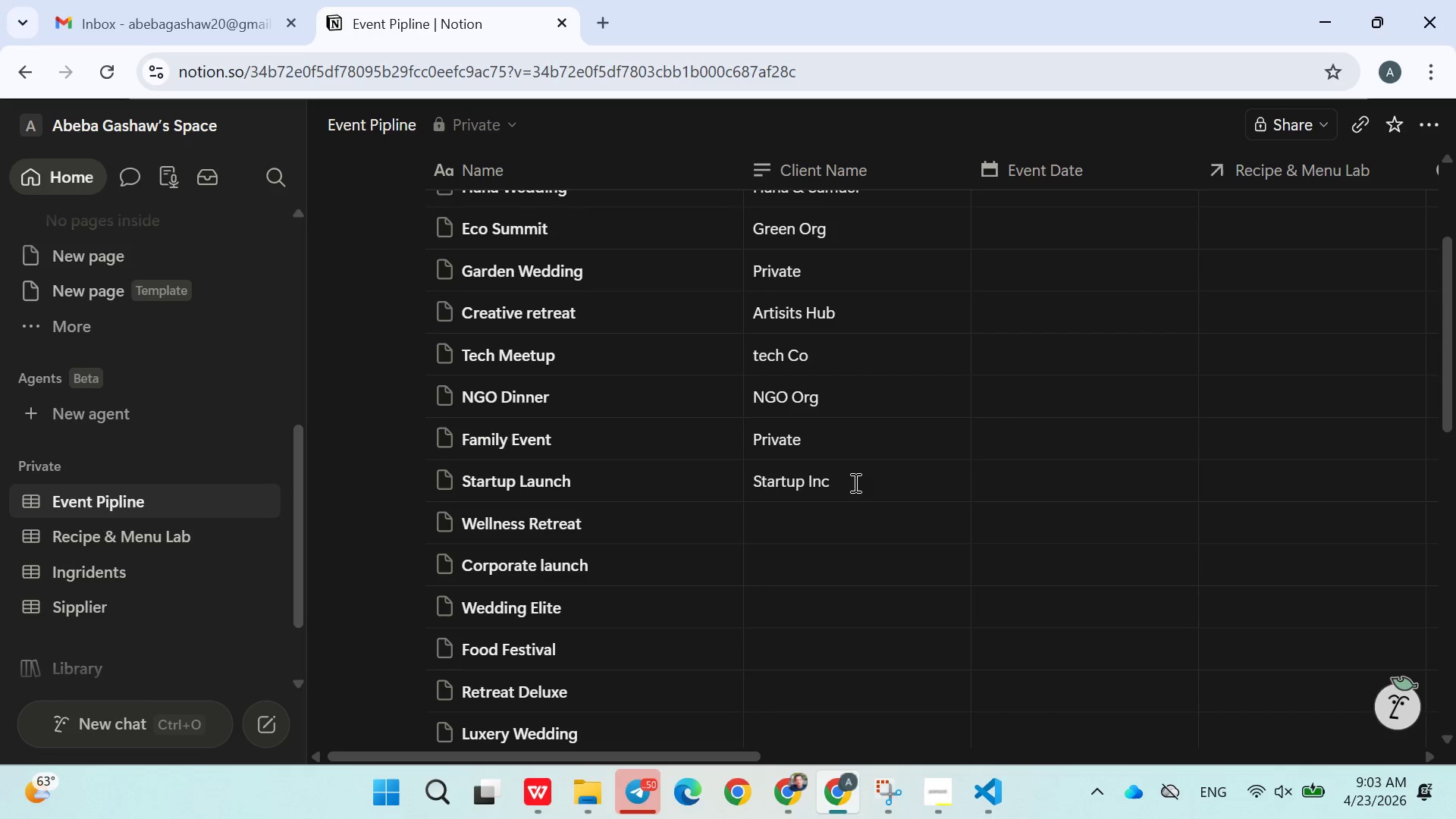 
key(Enter)
 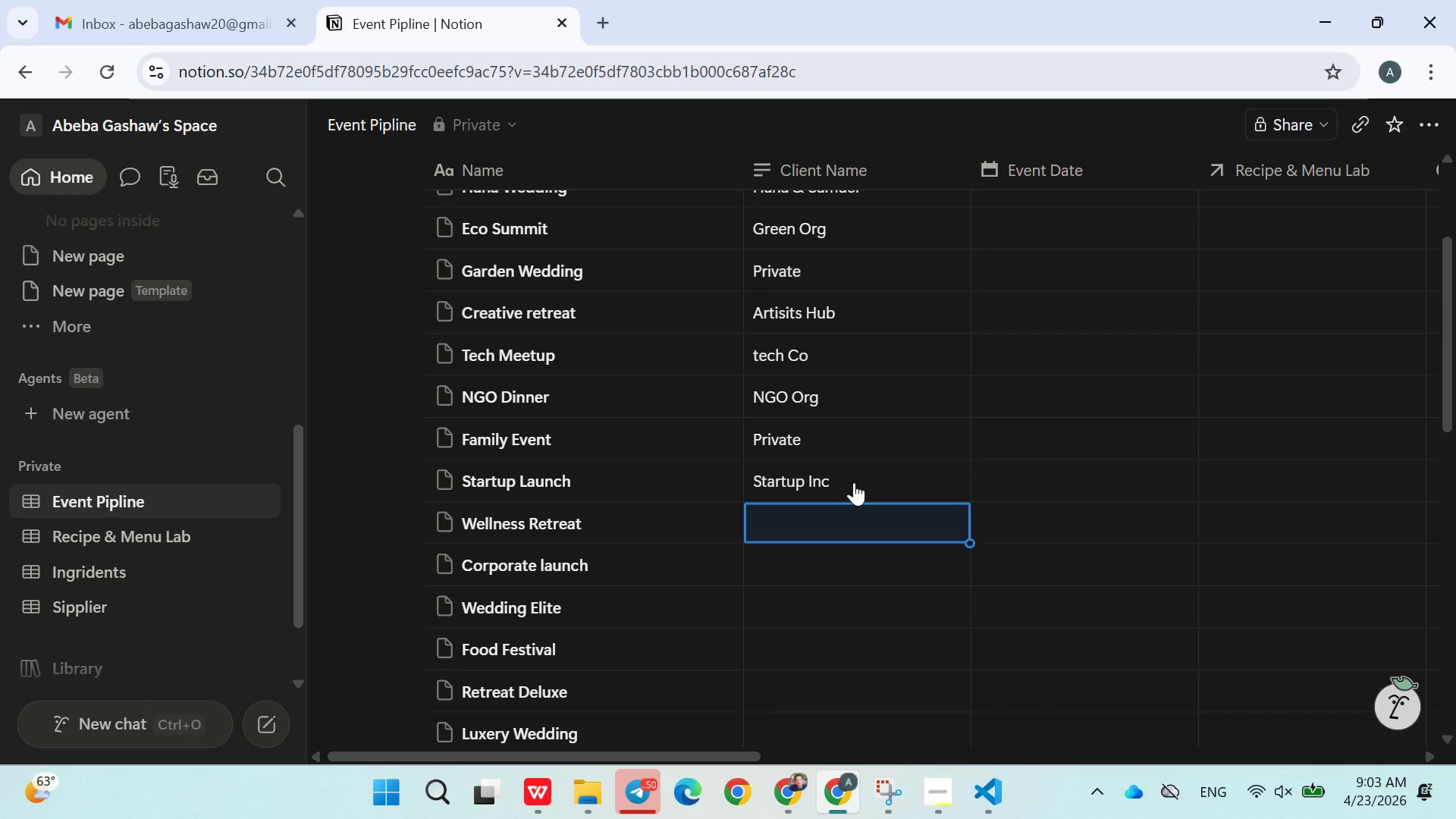 
type(Wellness Co)
 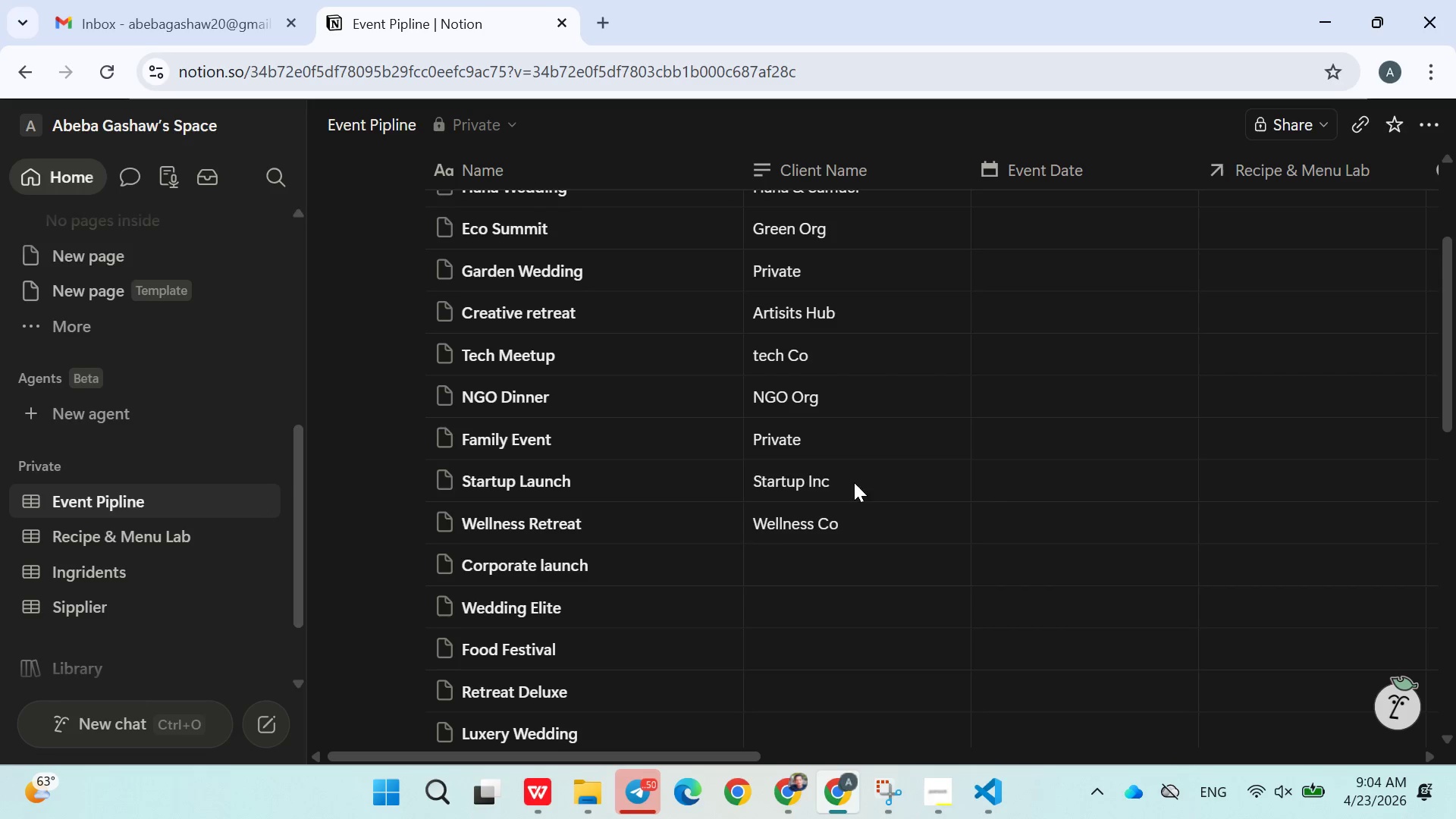 
key(Enter)
 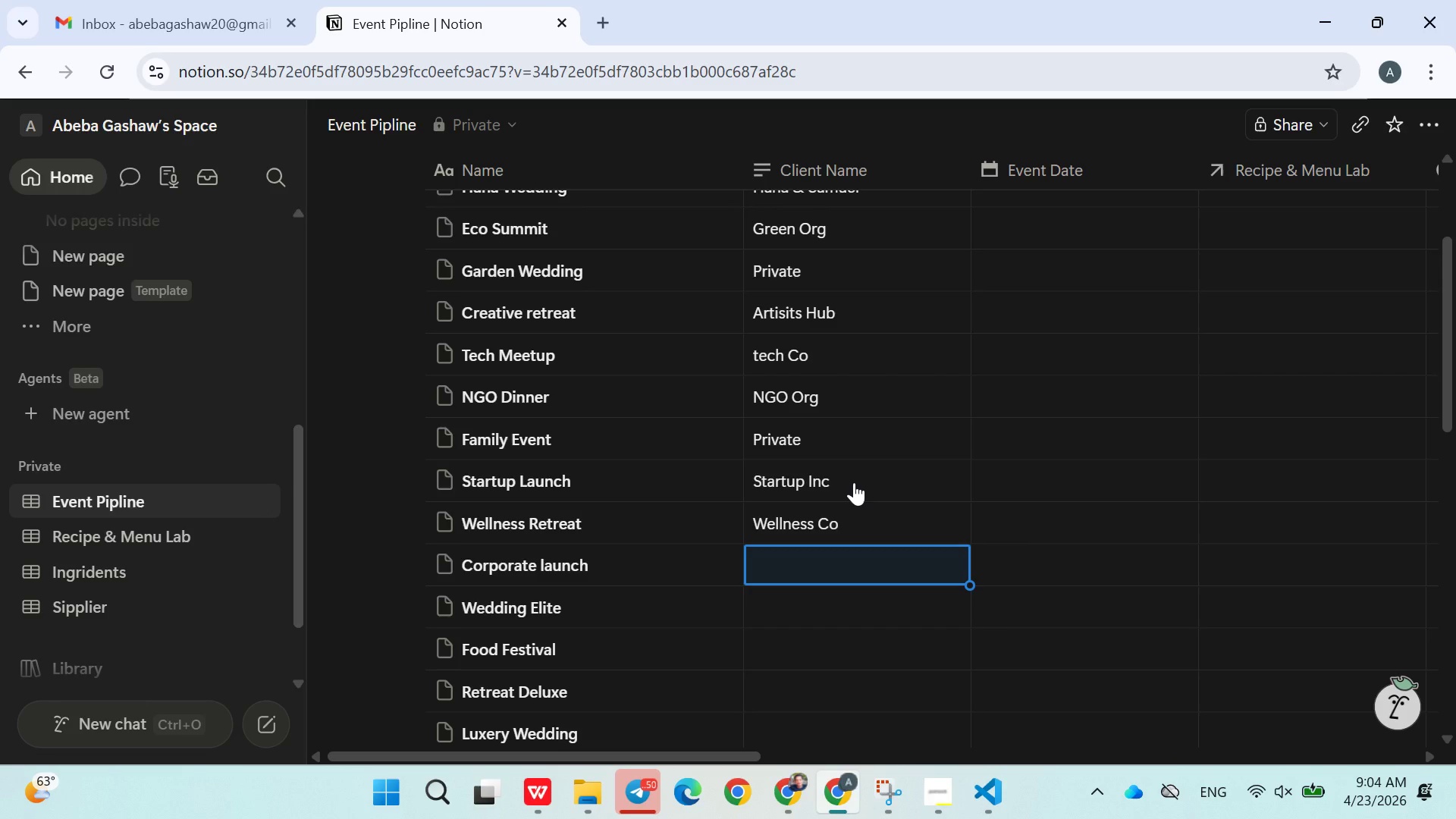 
type(Biz Group)
 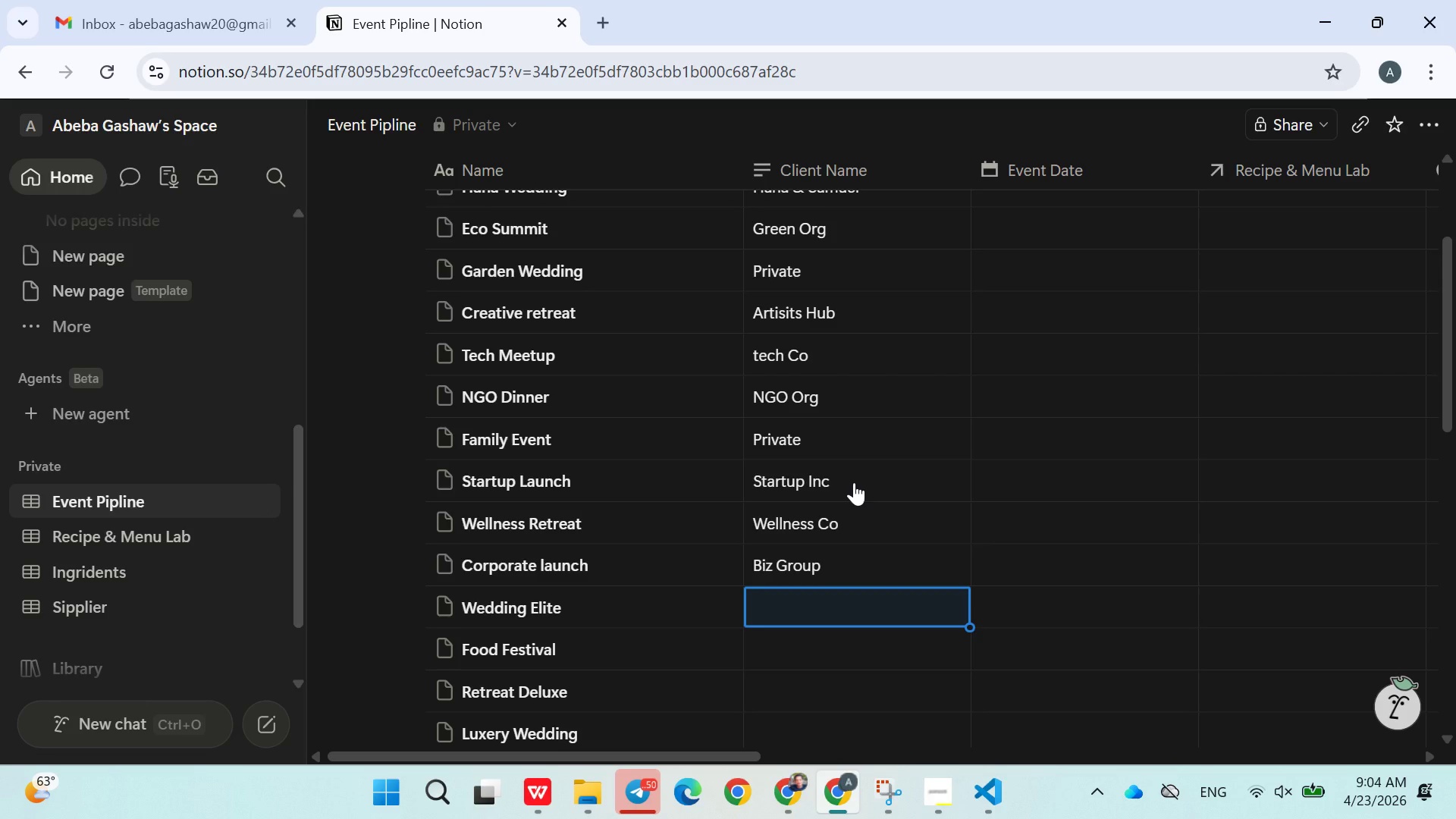 
 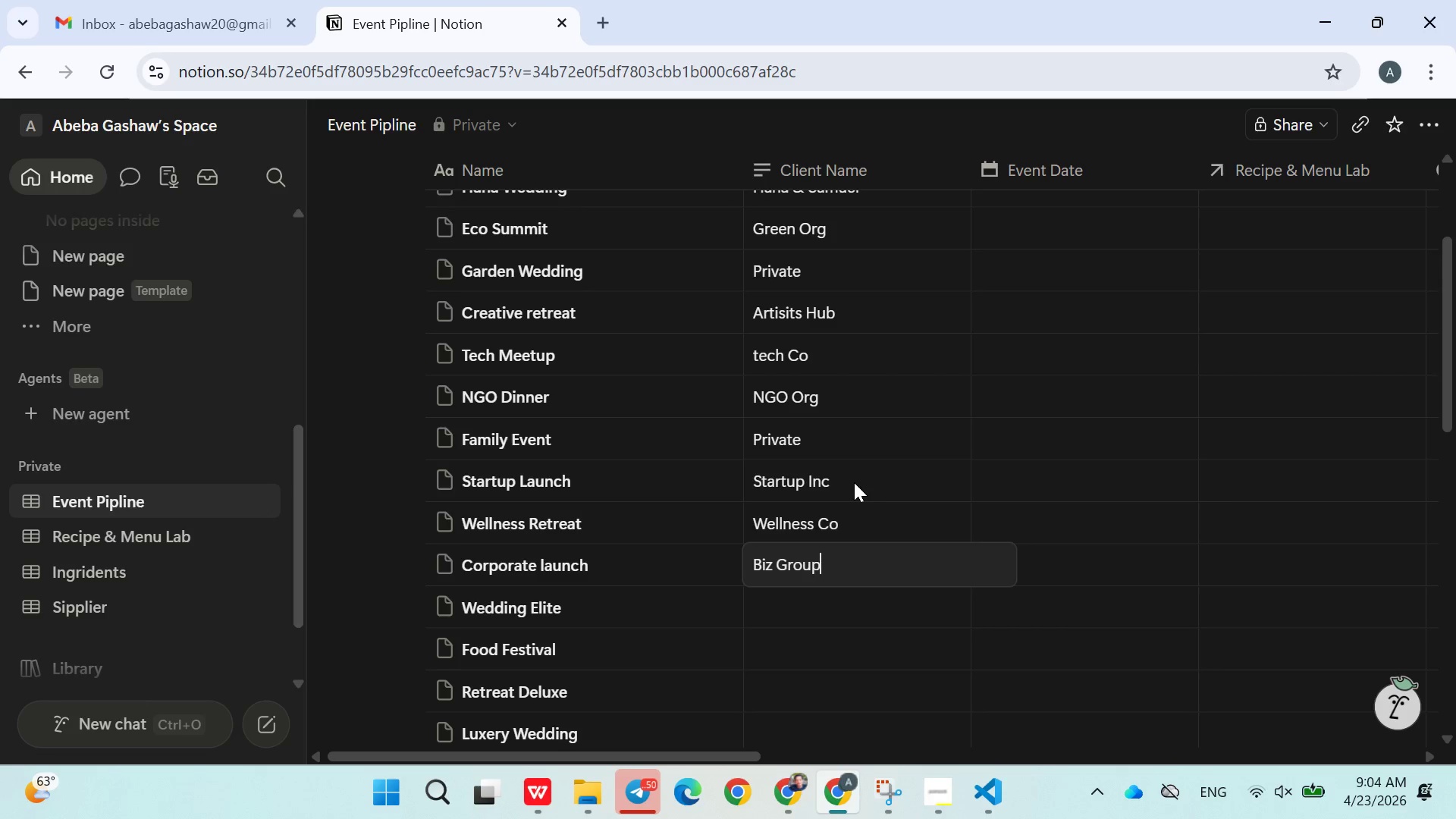 
key(Enter)
 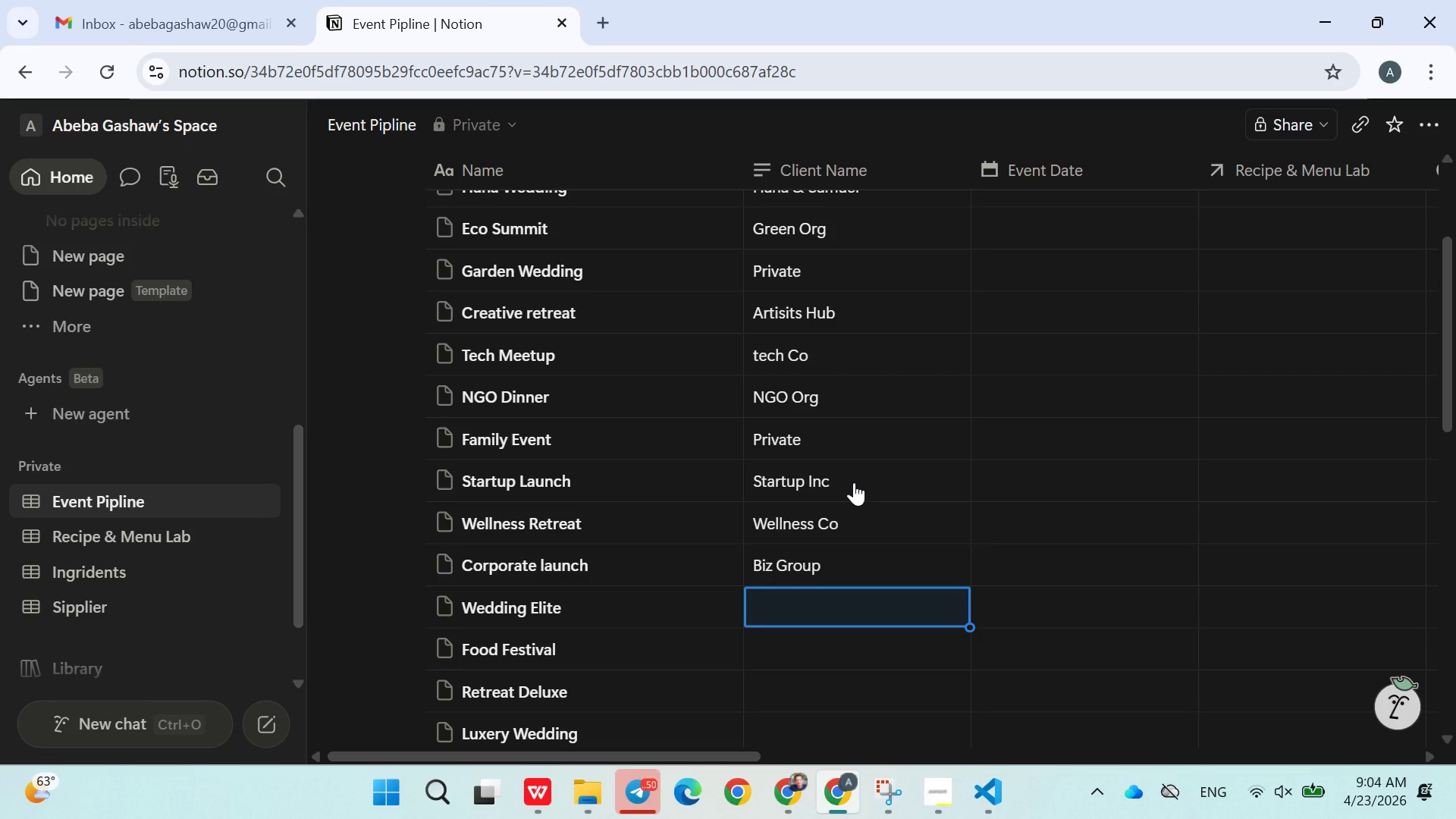 
type(Private)
 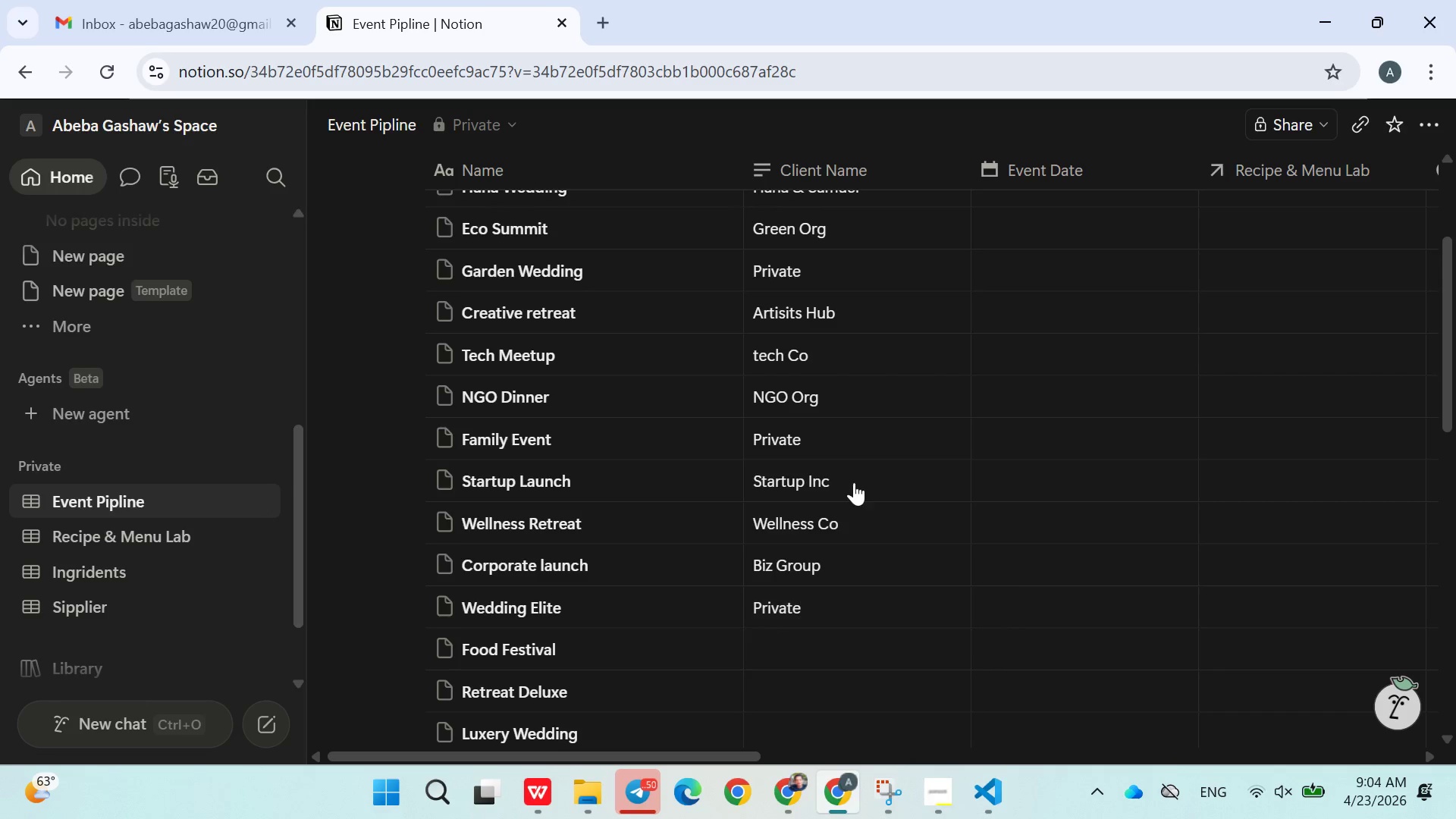 
key(Enter)
 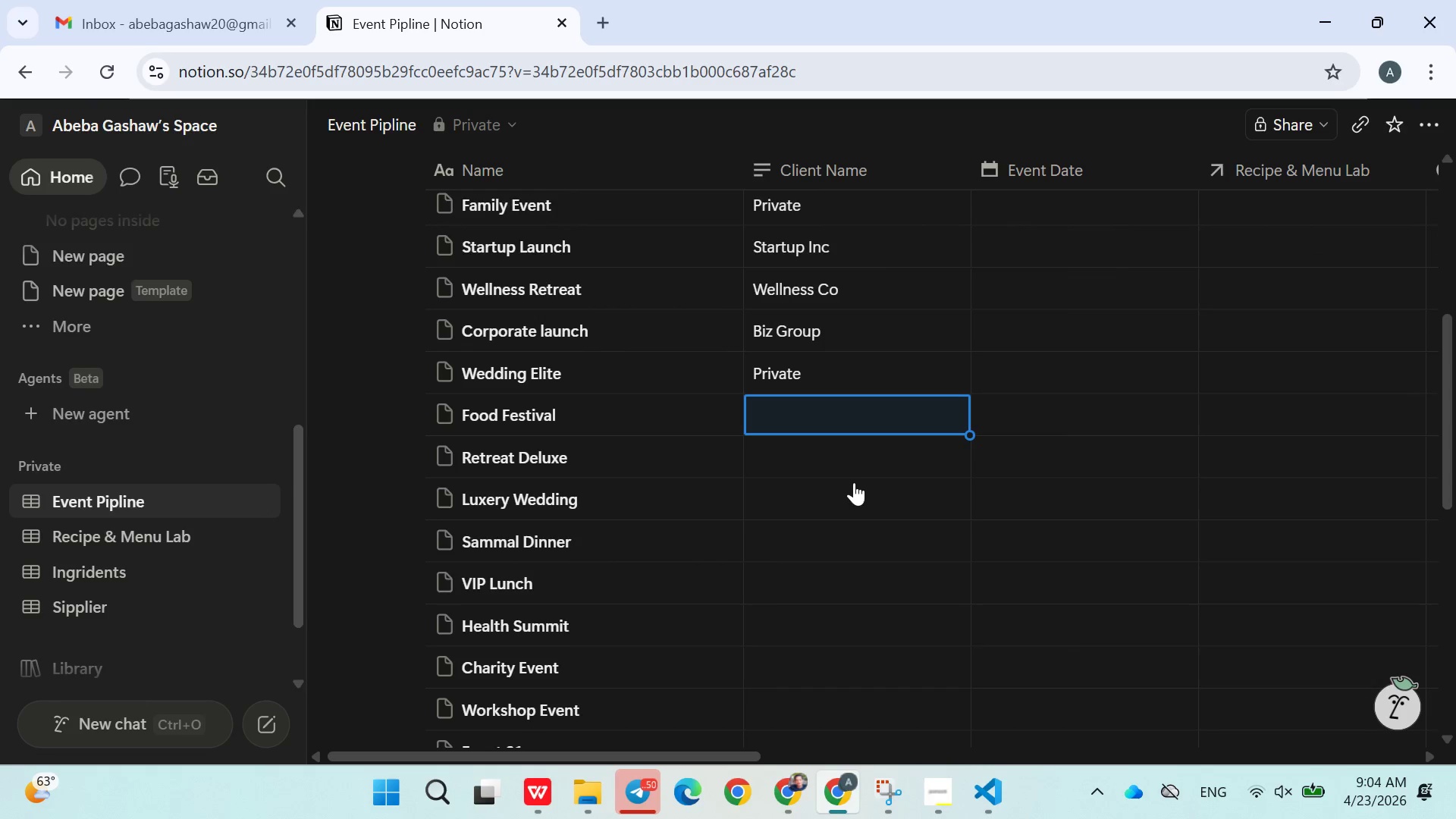 
type(City Org)
 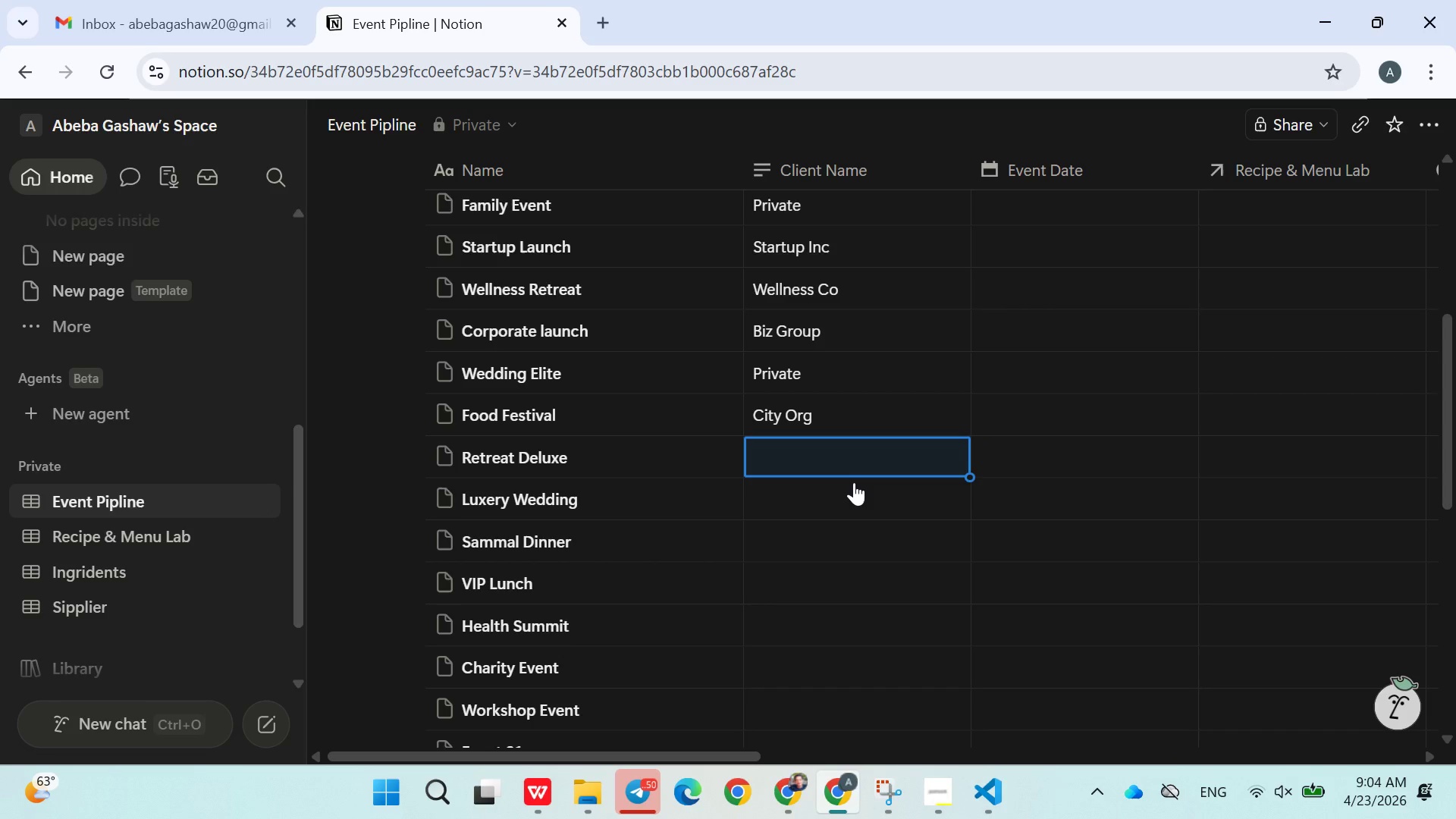 
 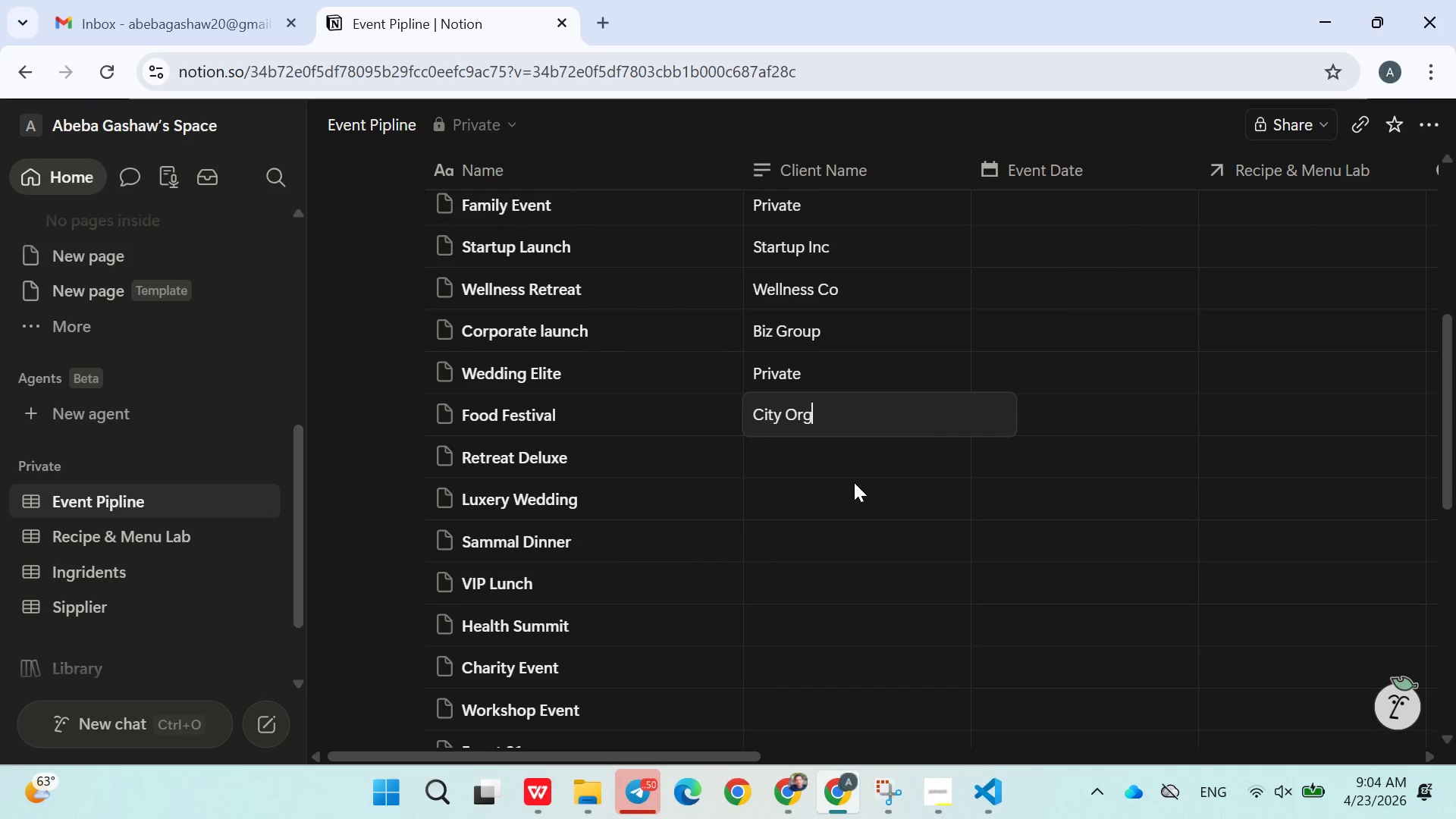 
key(Enter)
 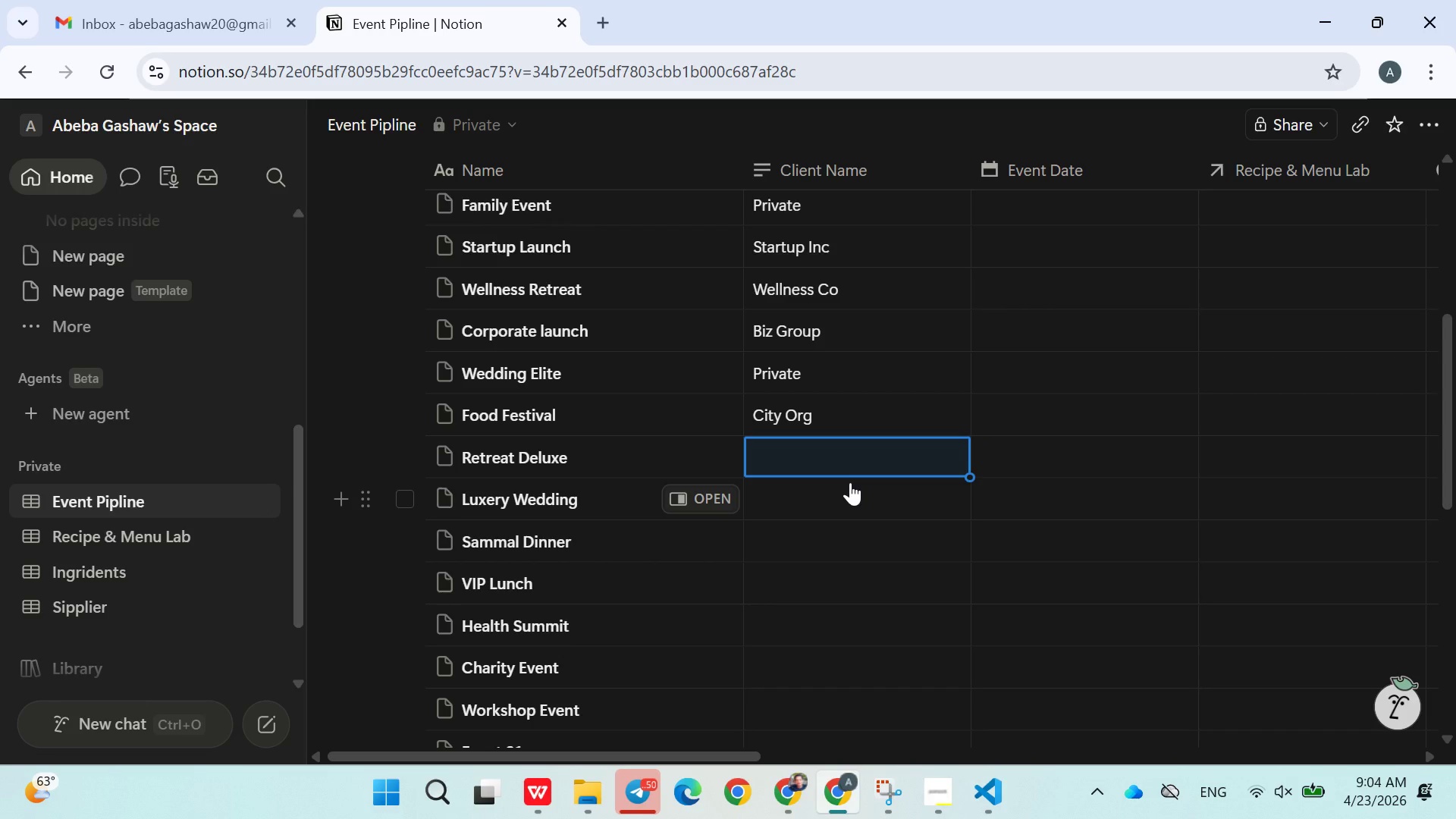 
type(Elite Org)
 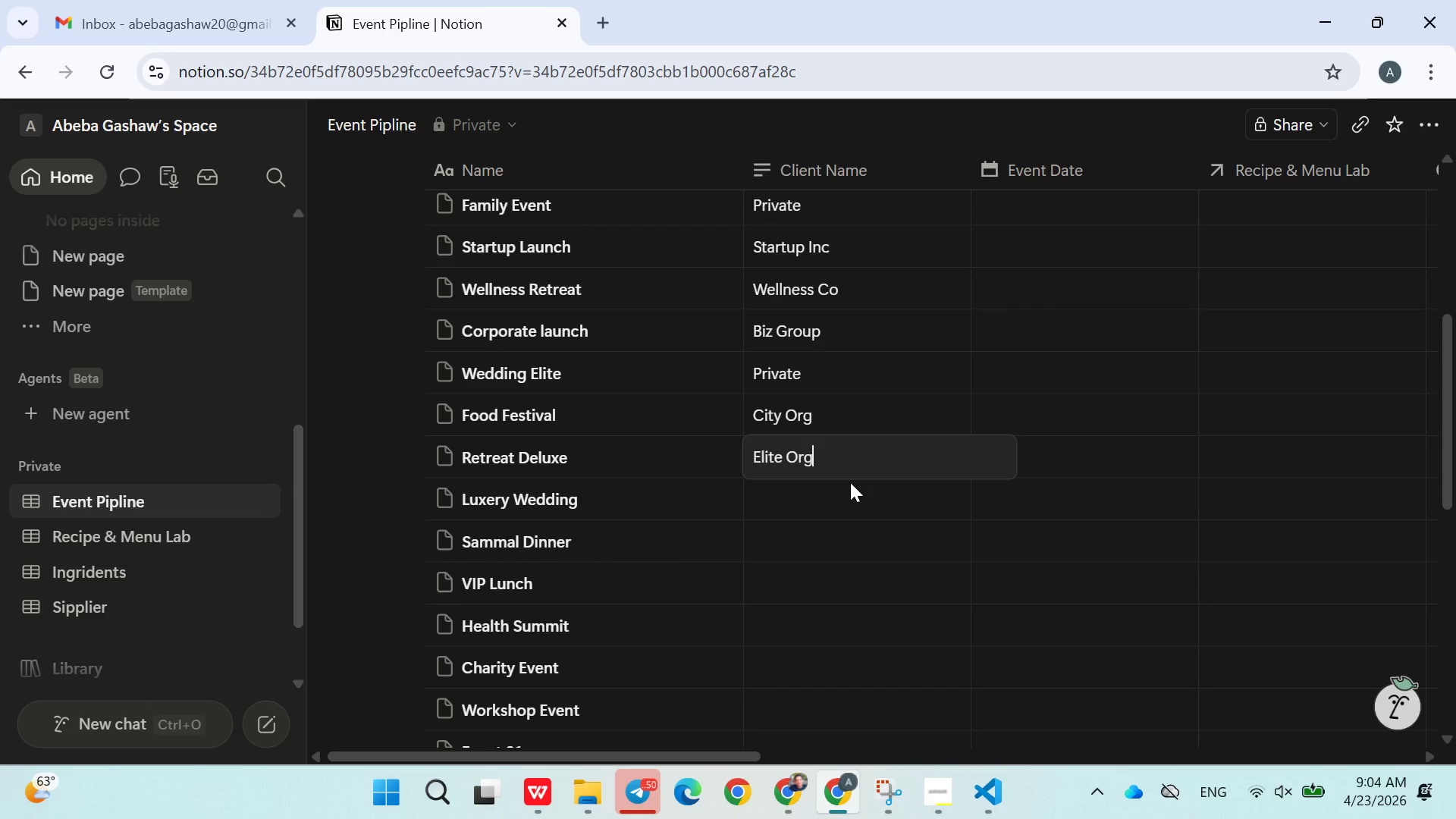 
key(Enter)
 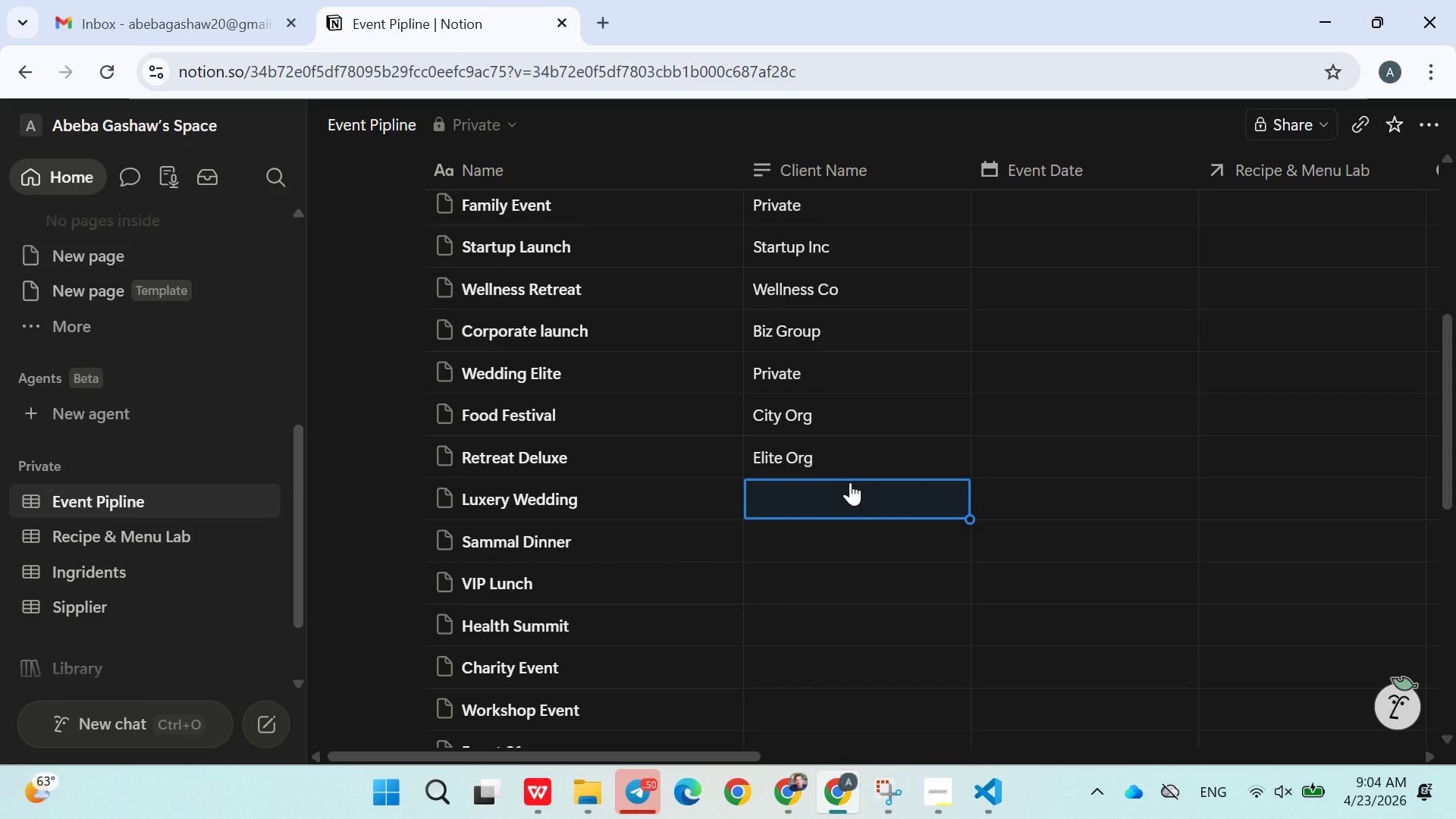 
wait(6.47)
 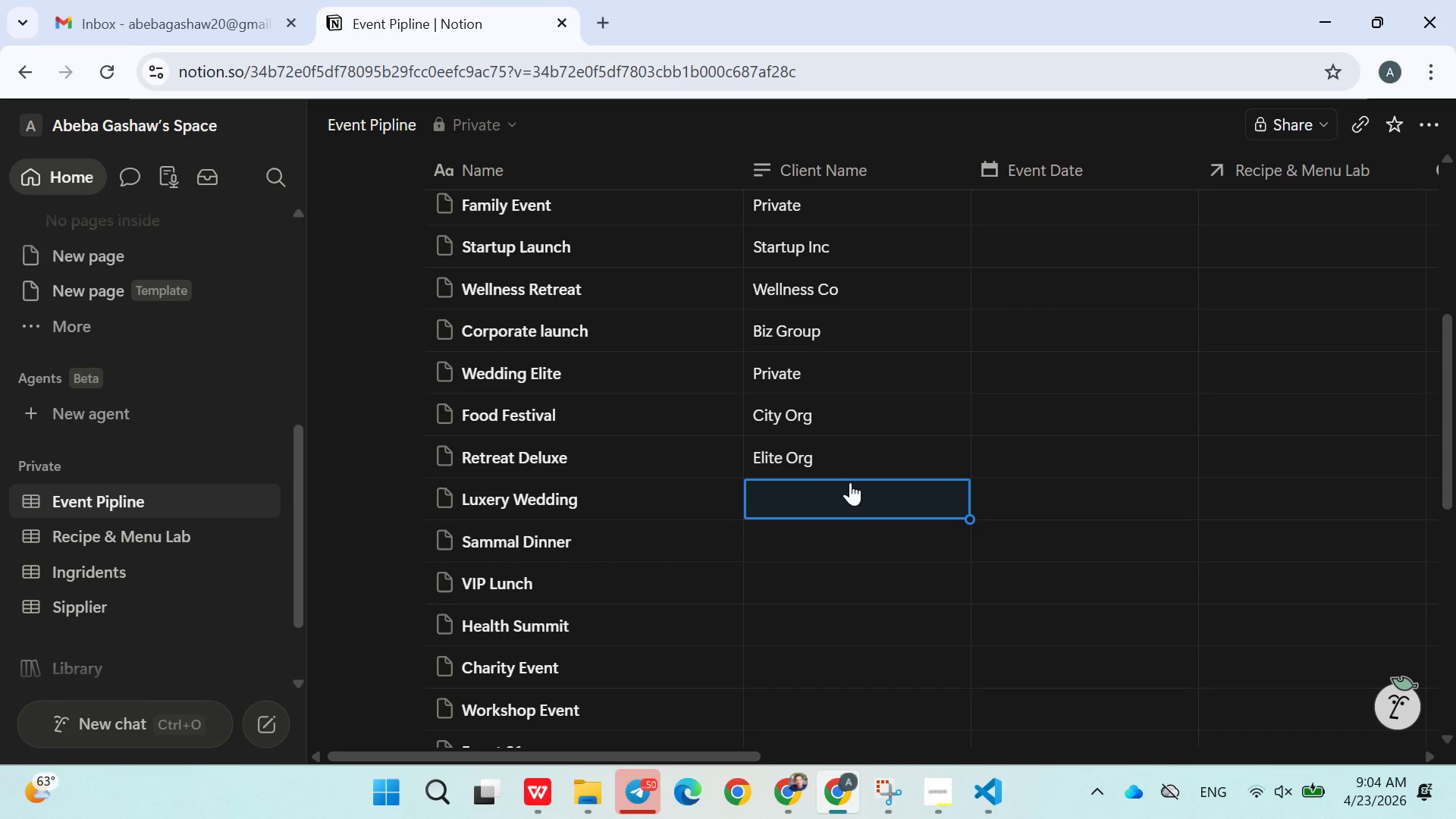 
type(Private)
 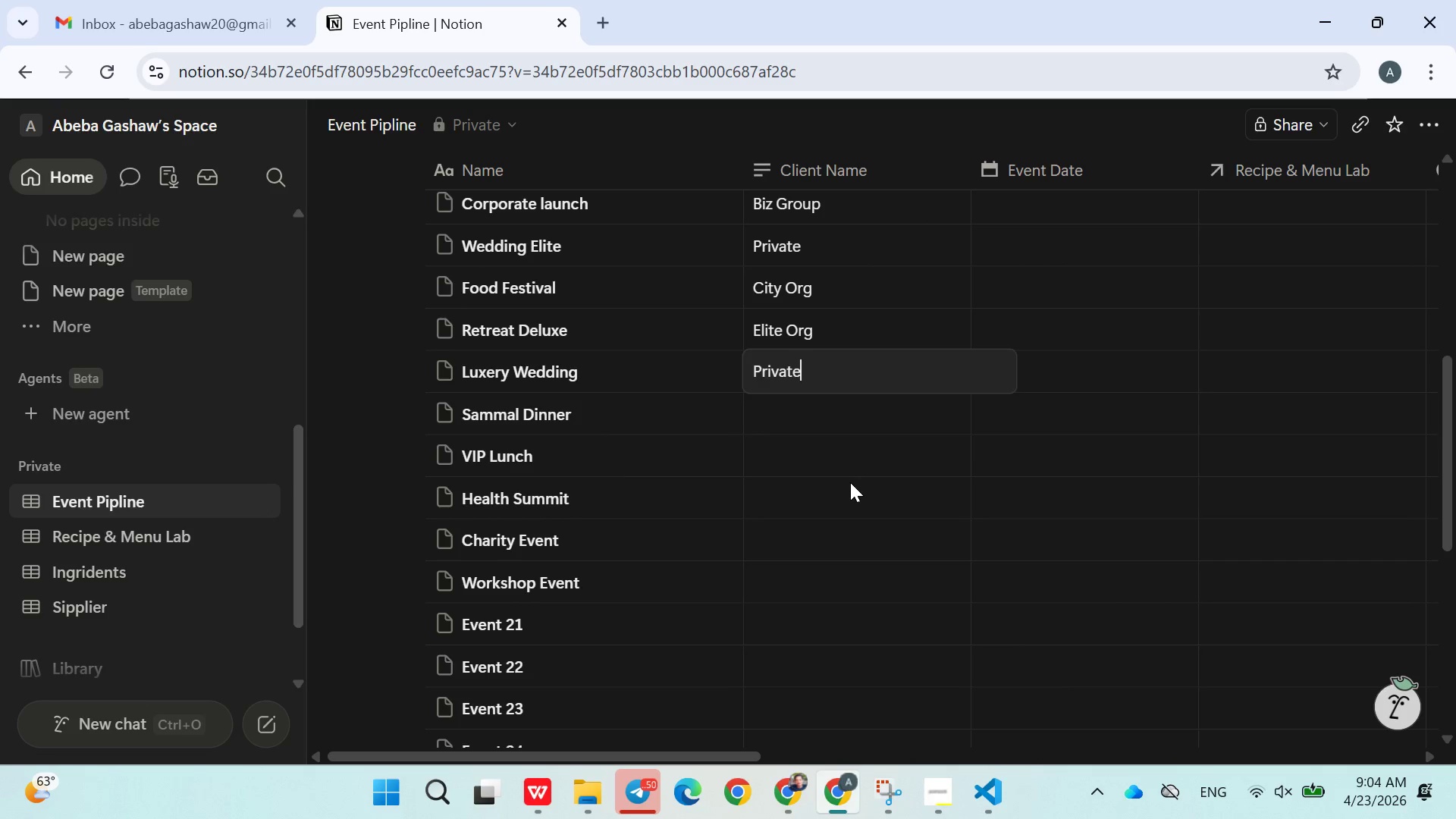 
key(Enter)
 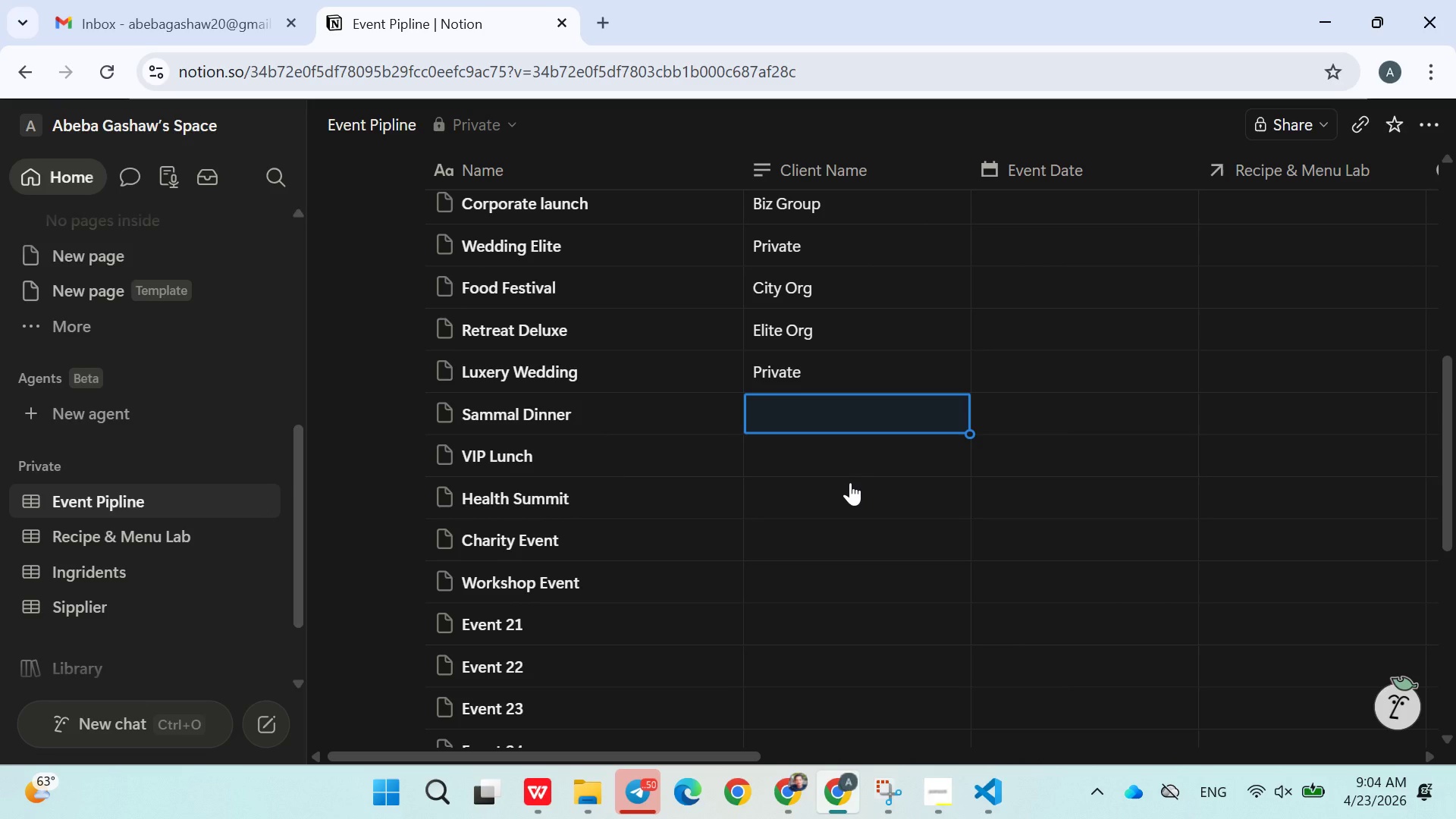 
type(Private)
 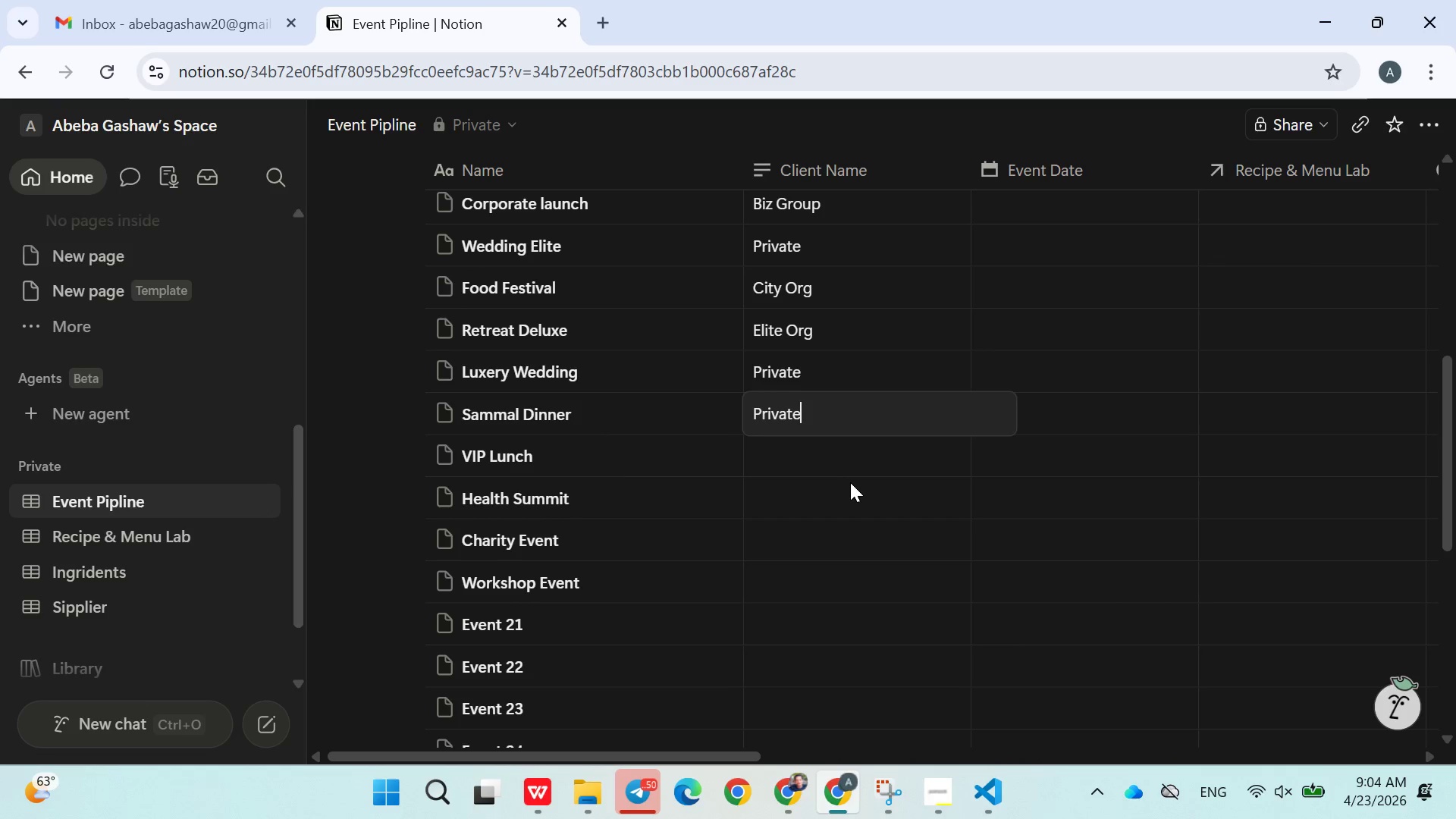 
key(Enter)
 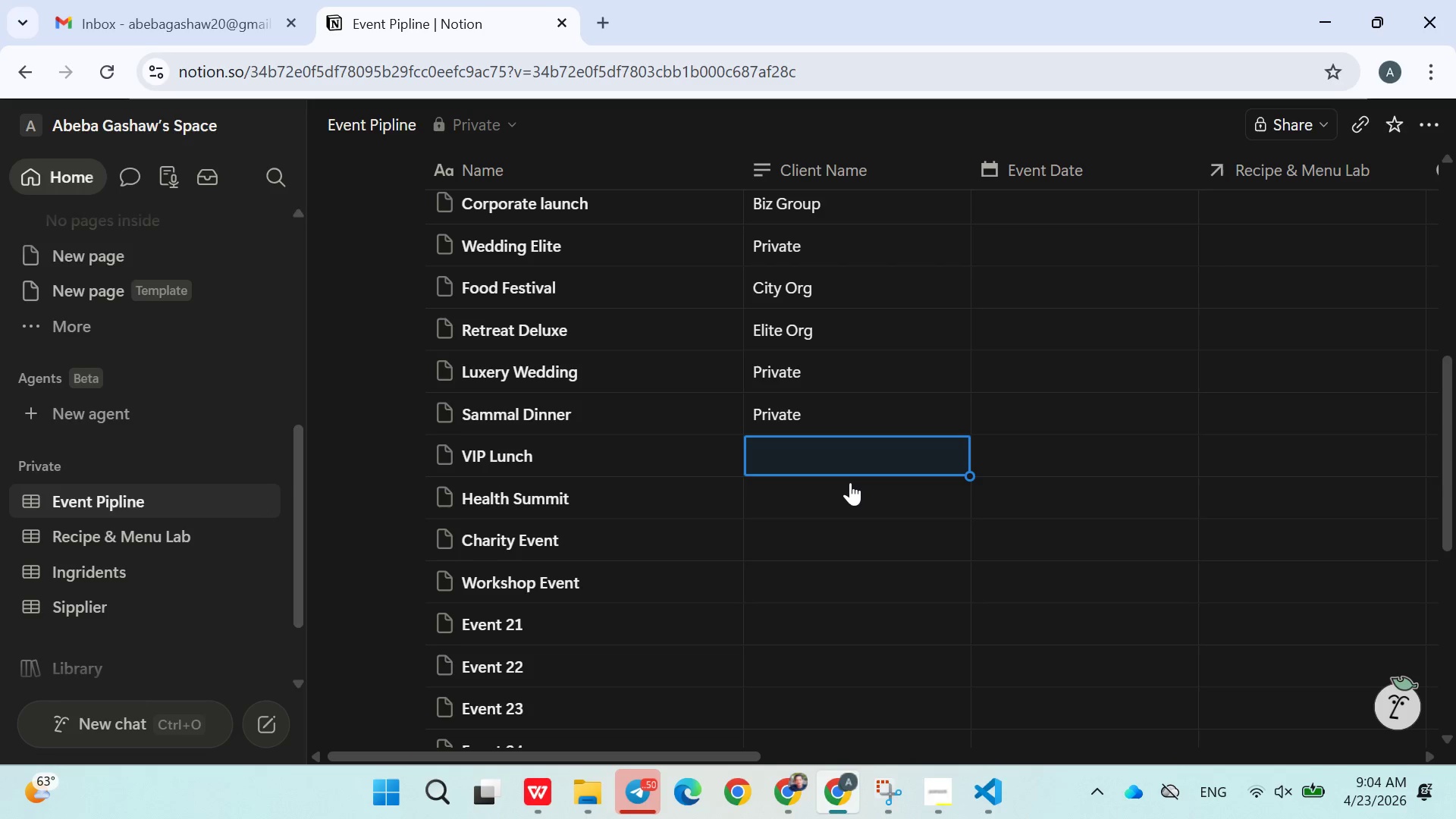 
wait(6.09)
 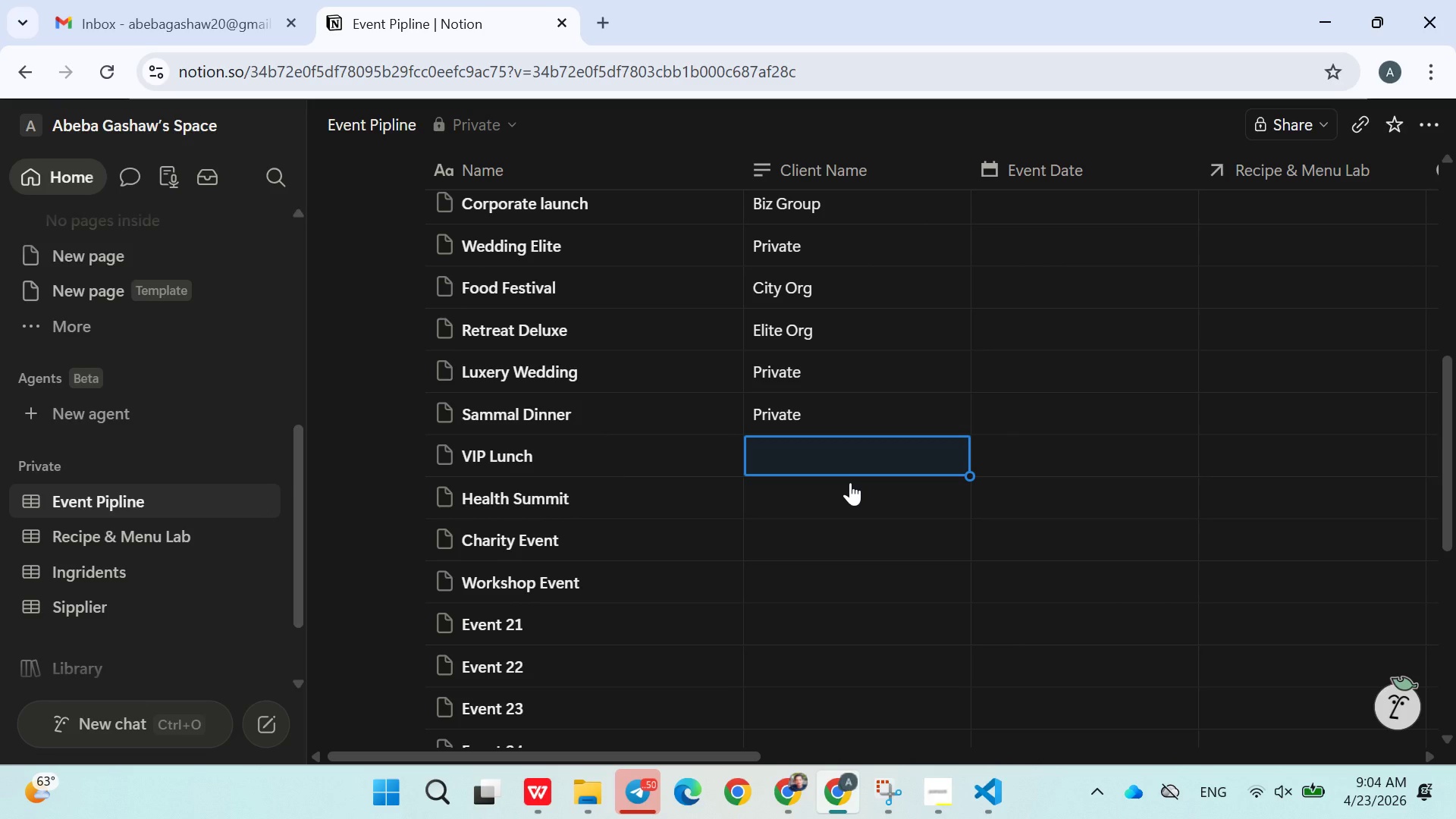 
type(VIP Client)
 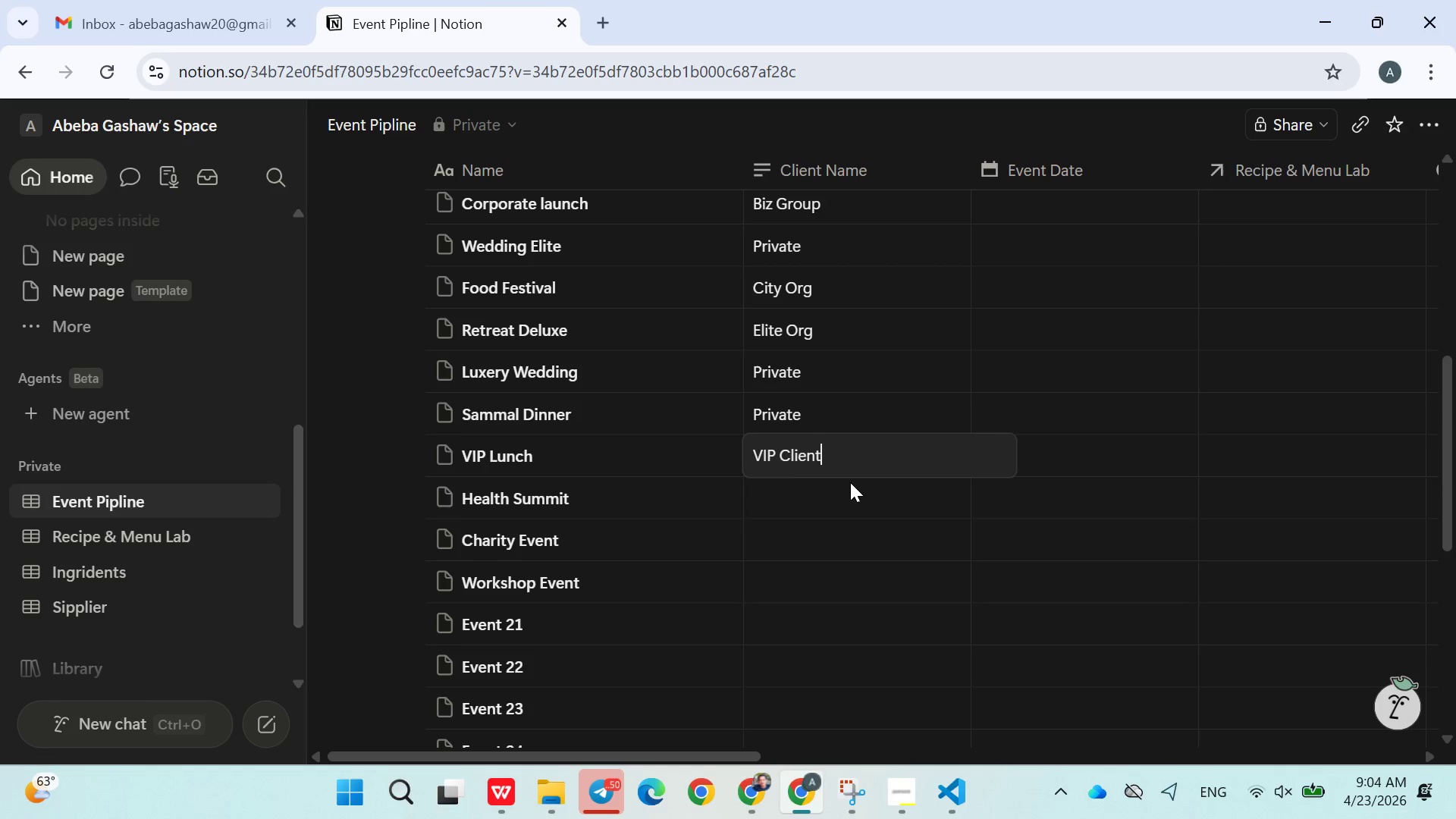 
key(Enter)
 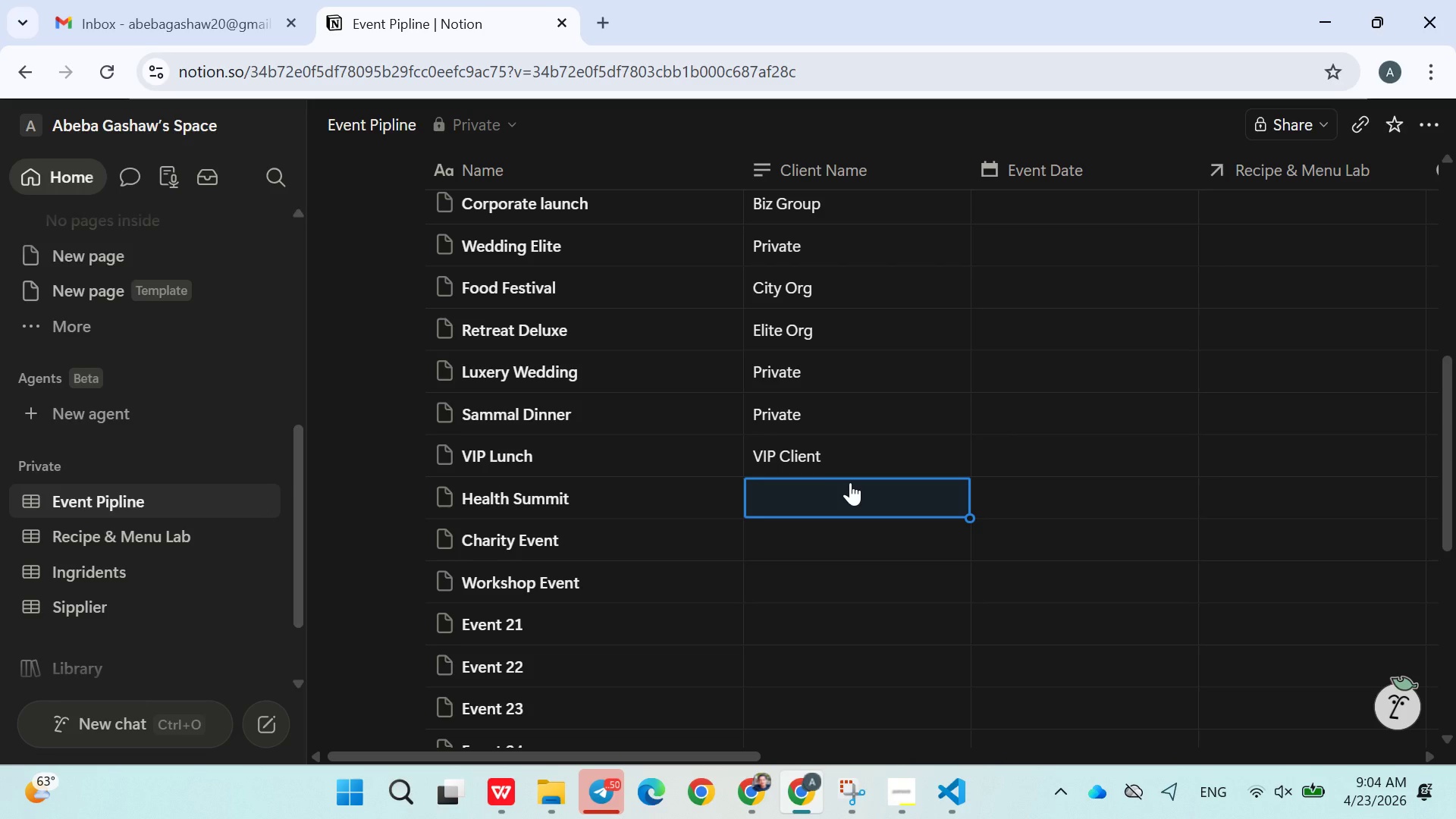 
key(Control+ControlLeft)
 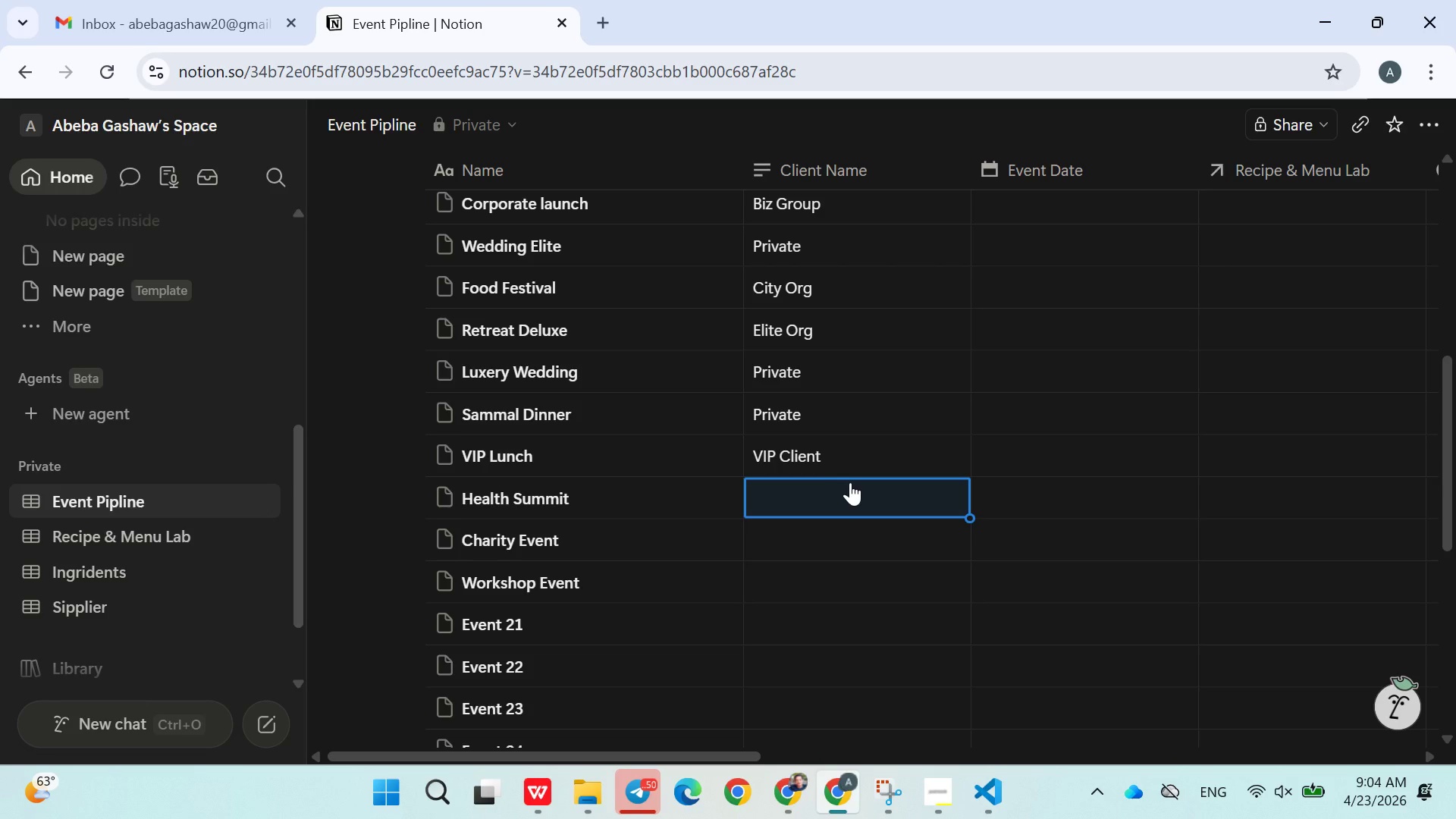 
type(NGO)
 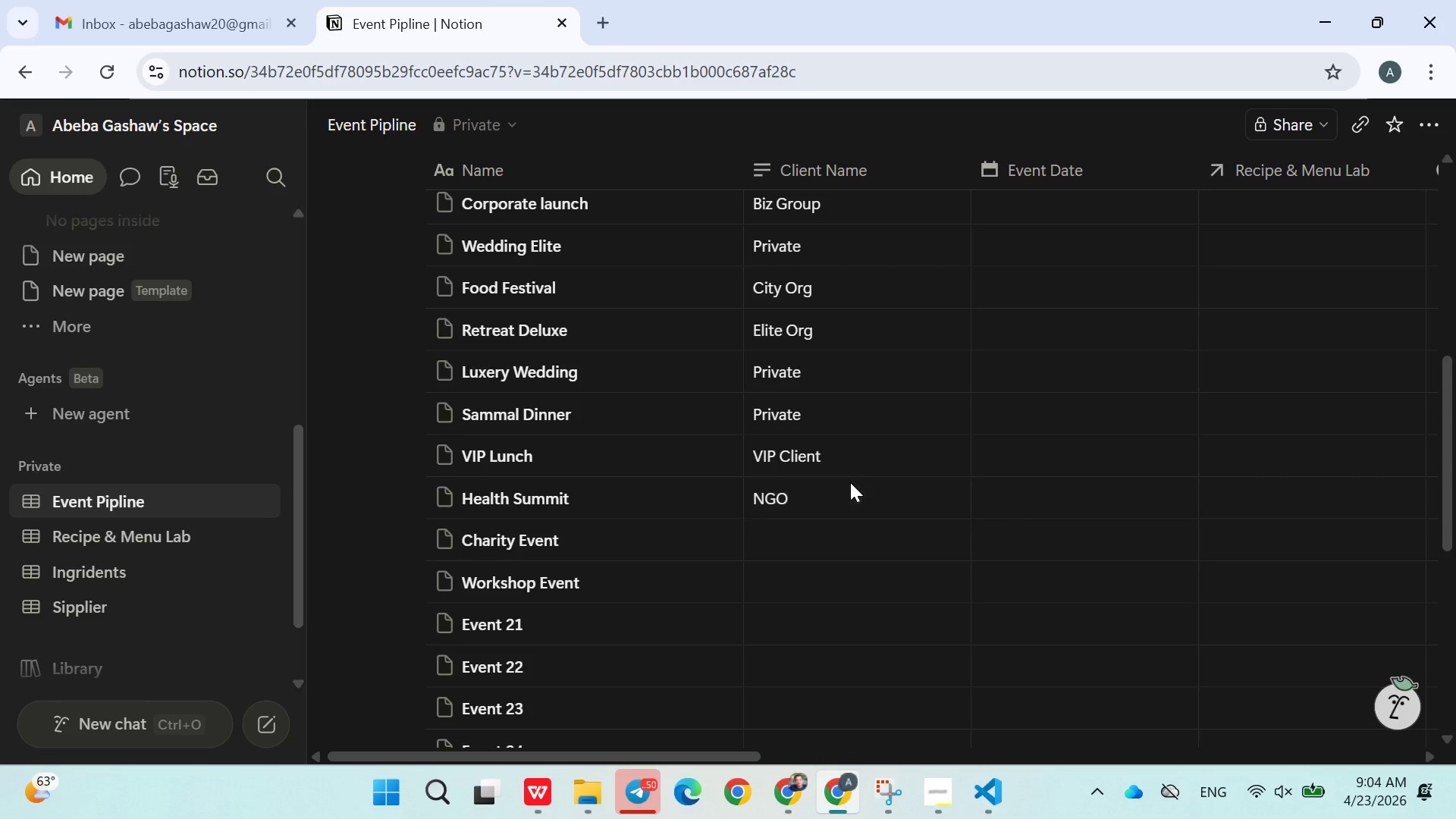 
key(Enter)
 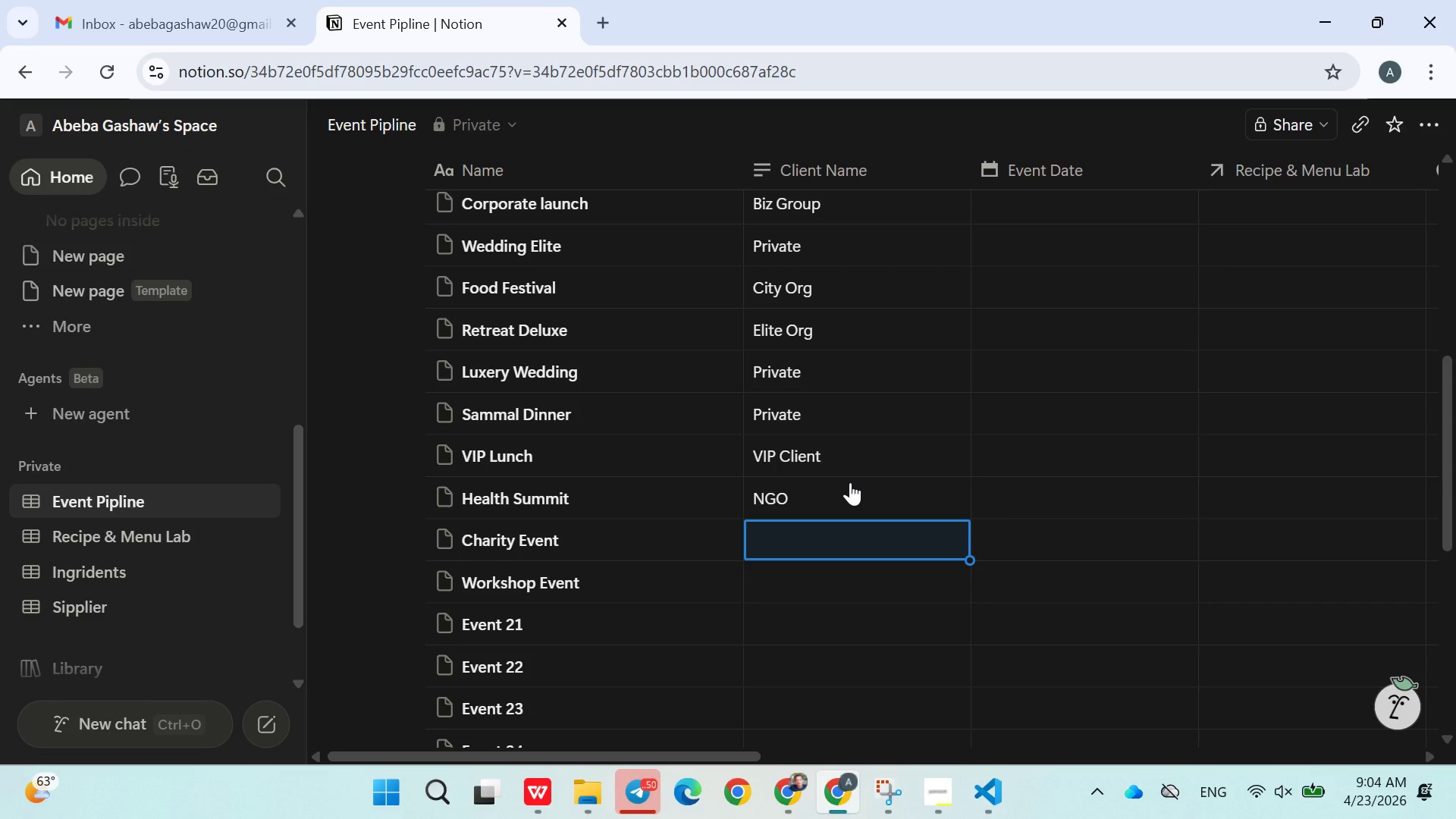 
type(Charity Org)
 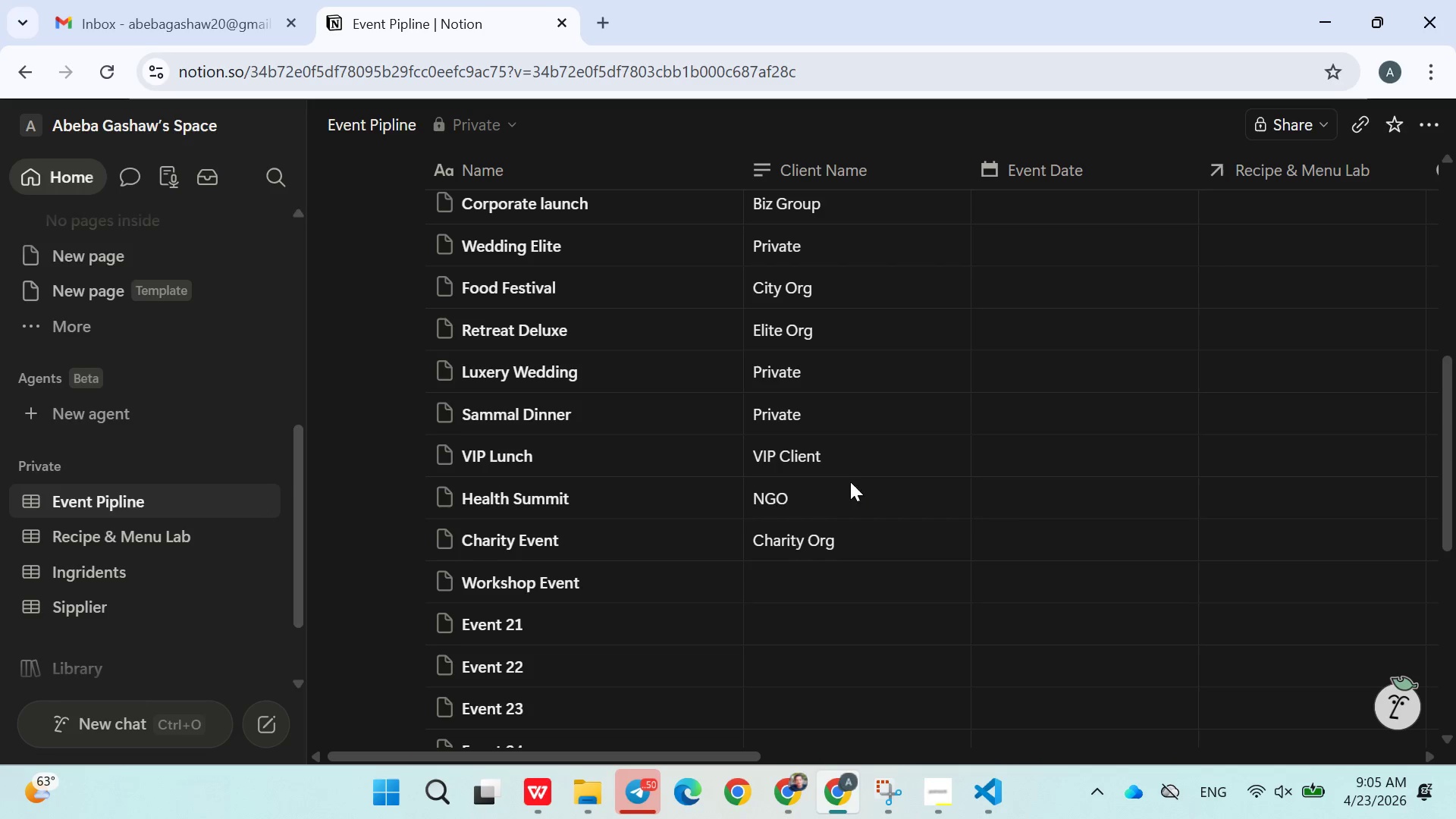 
key(Enter)
 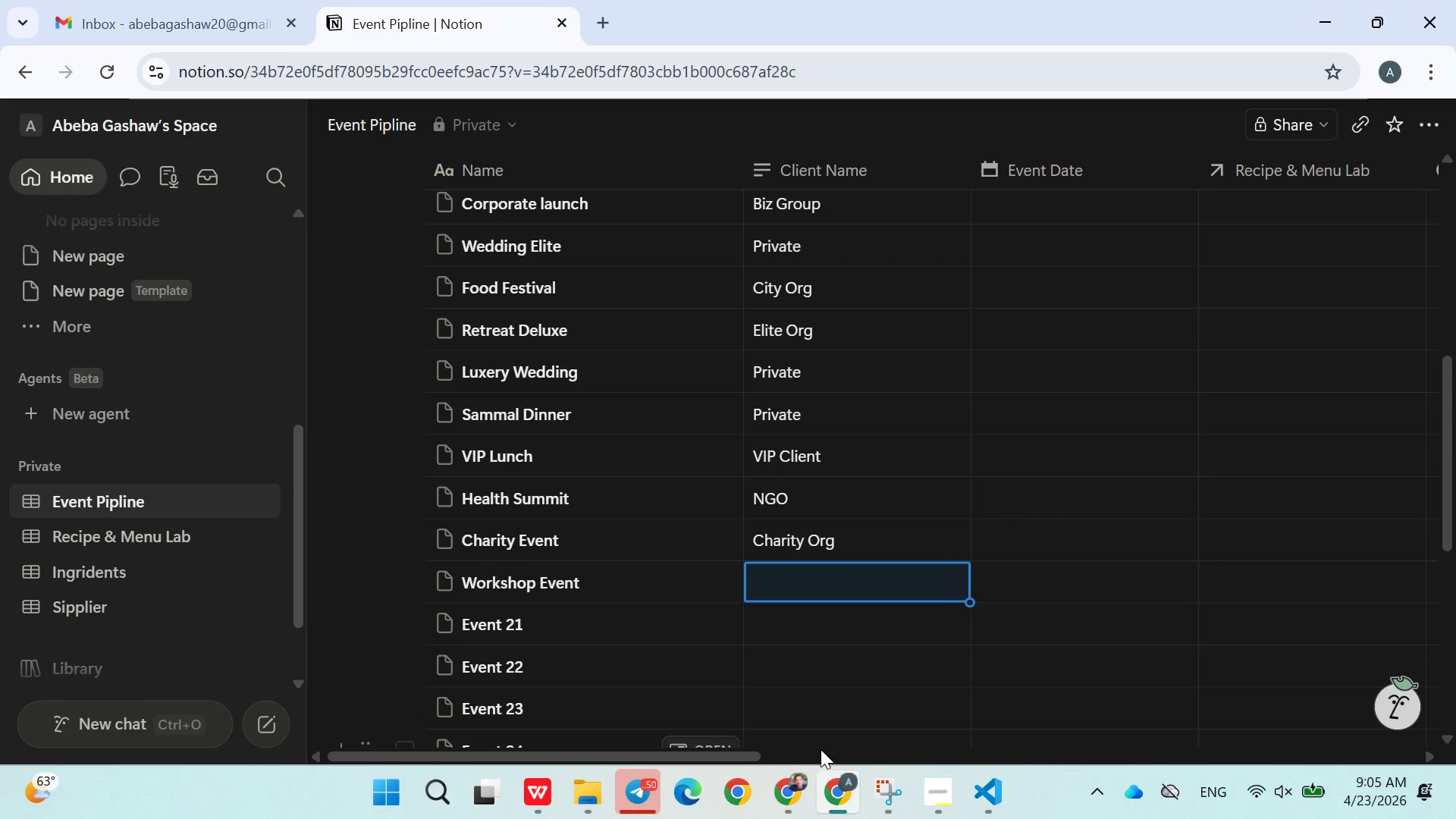 
left_click([1001, 774])
 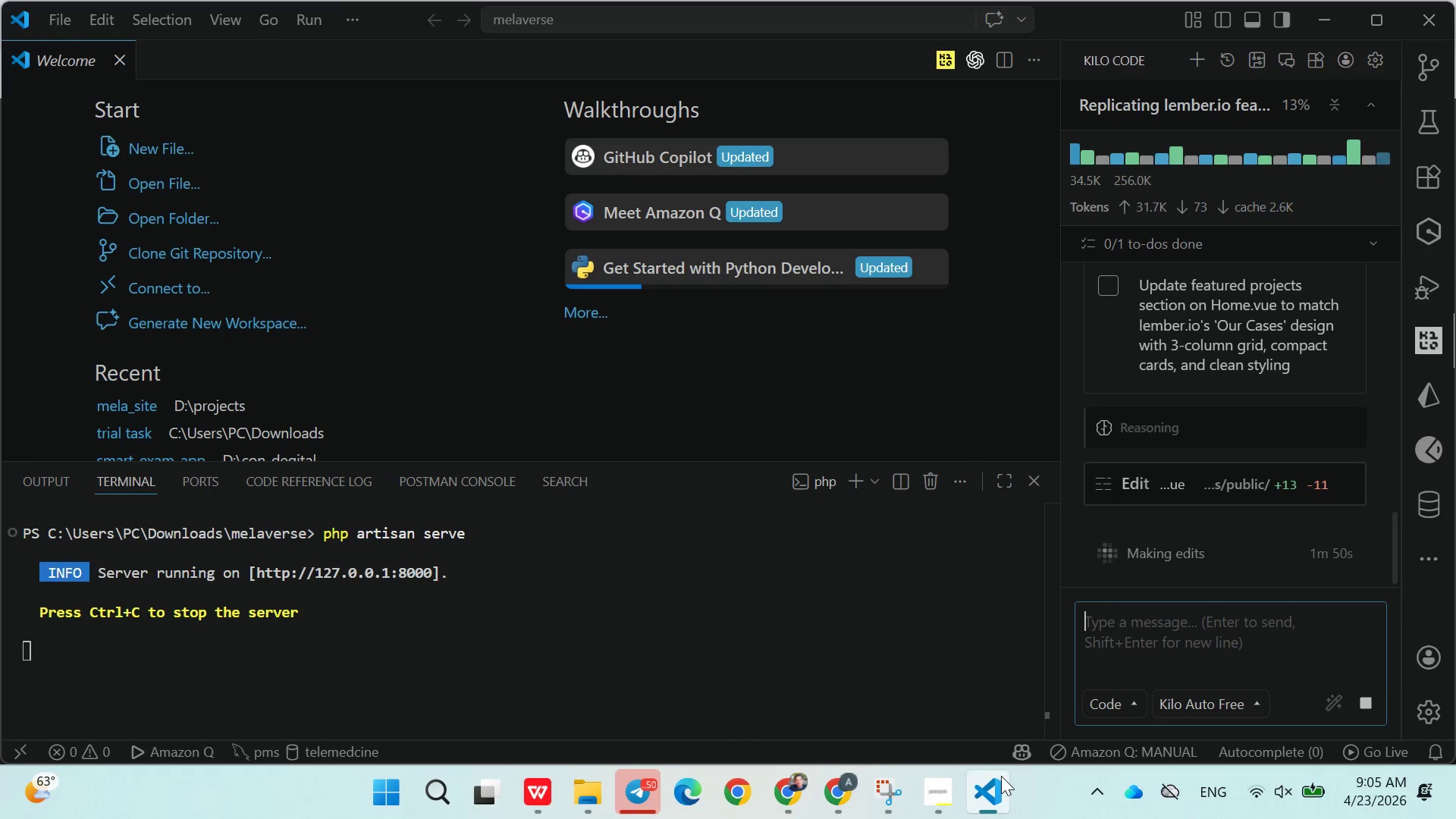 
mouse_move([1185, 475])
 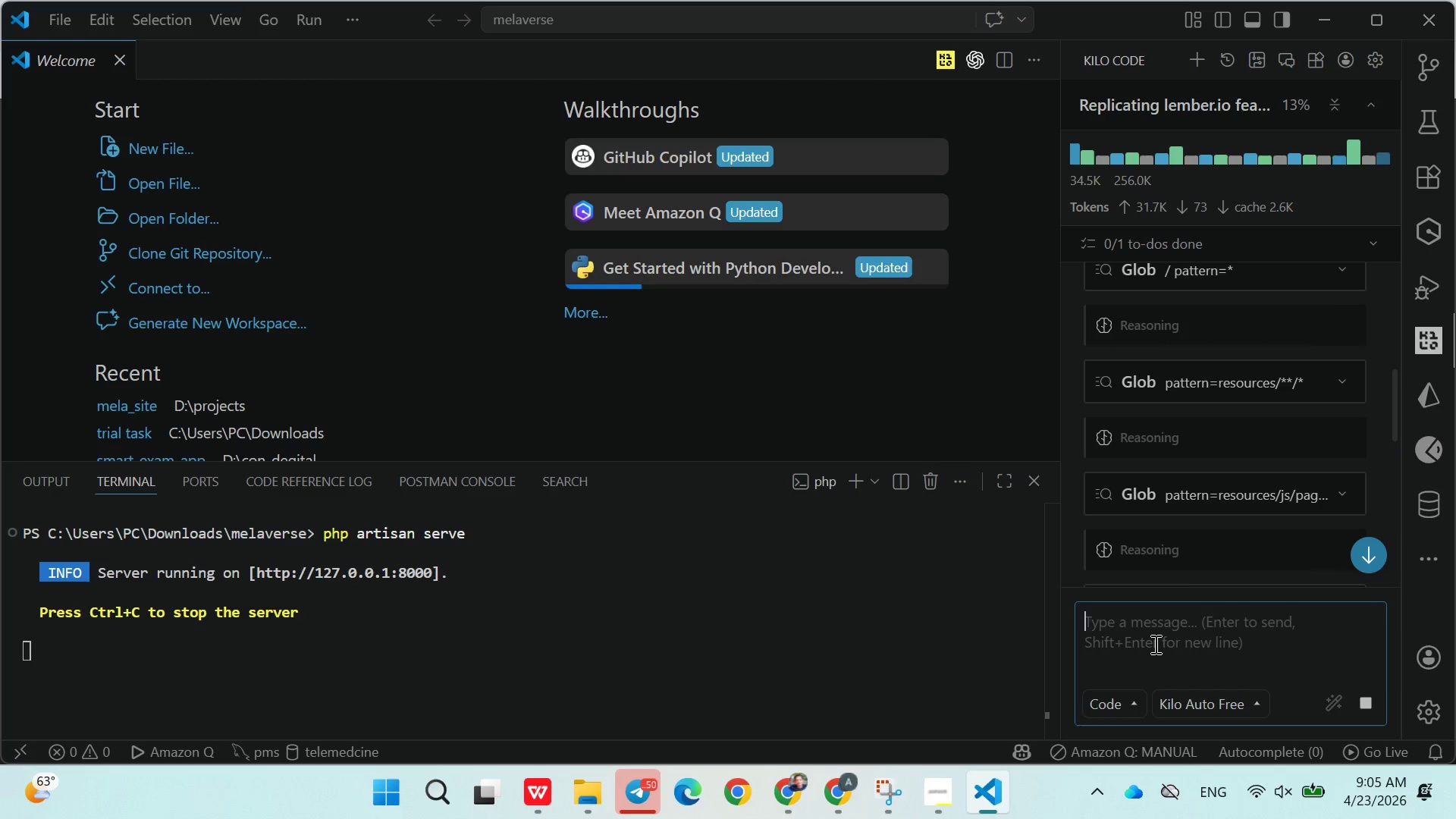 
mouse_move([1170, 535])
 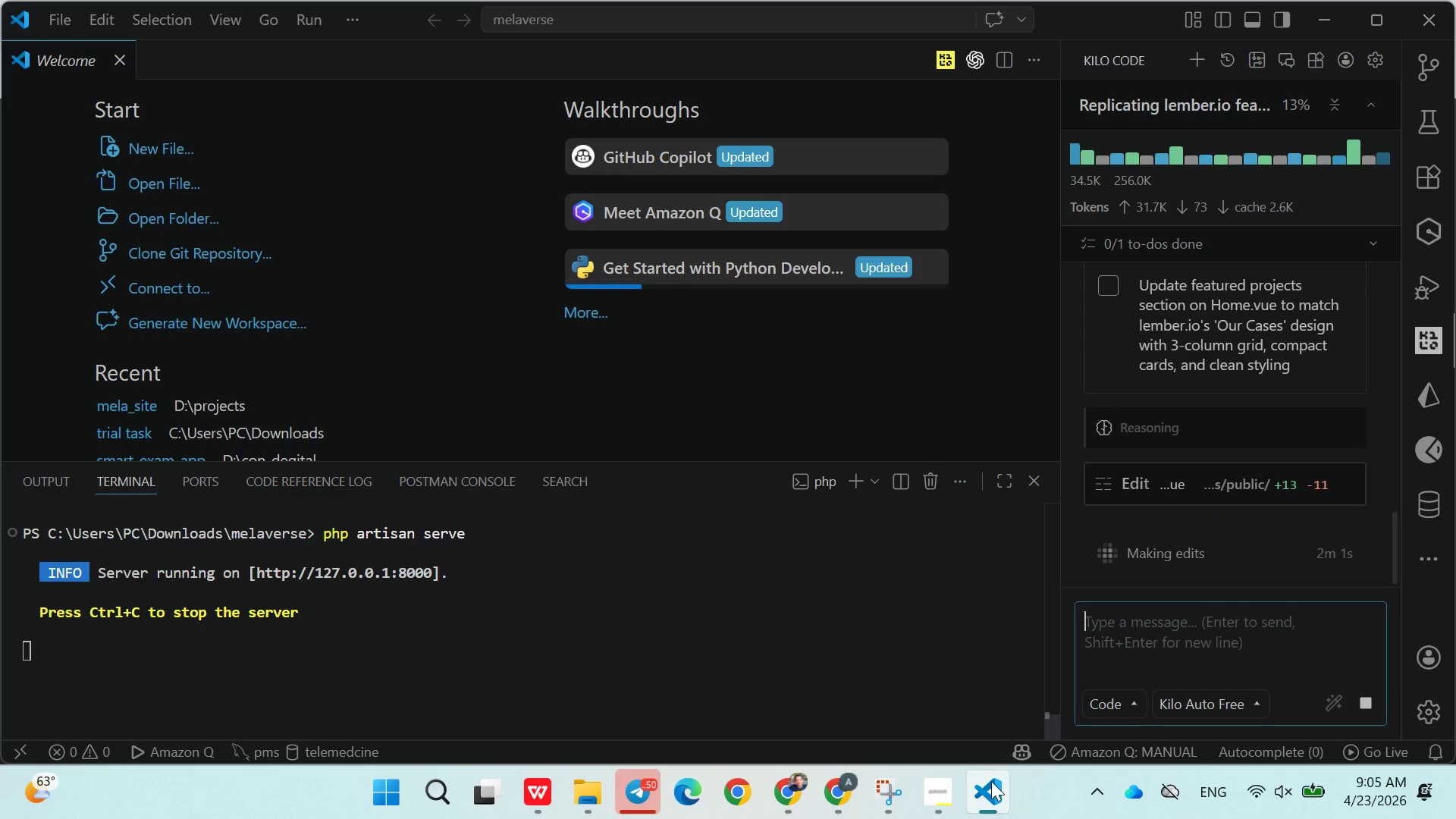 
left_click([991, 786])
 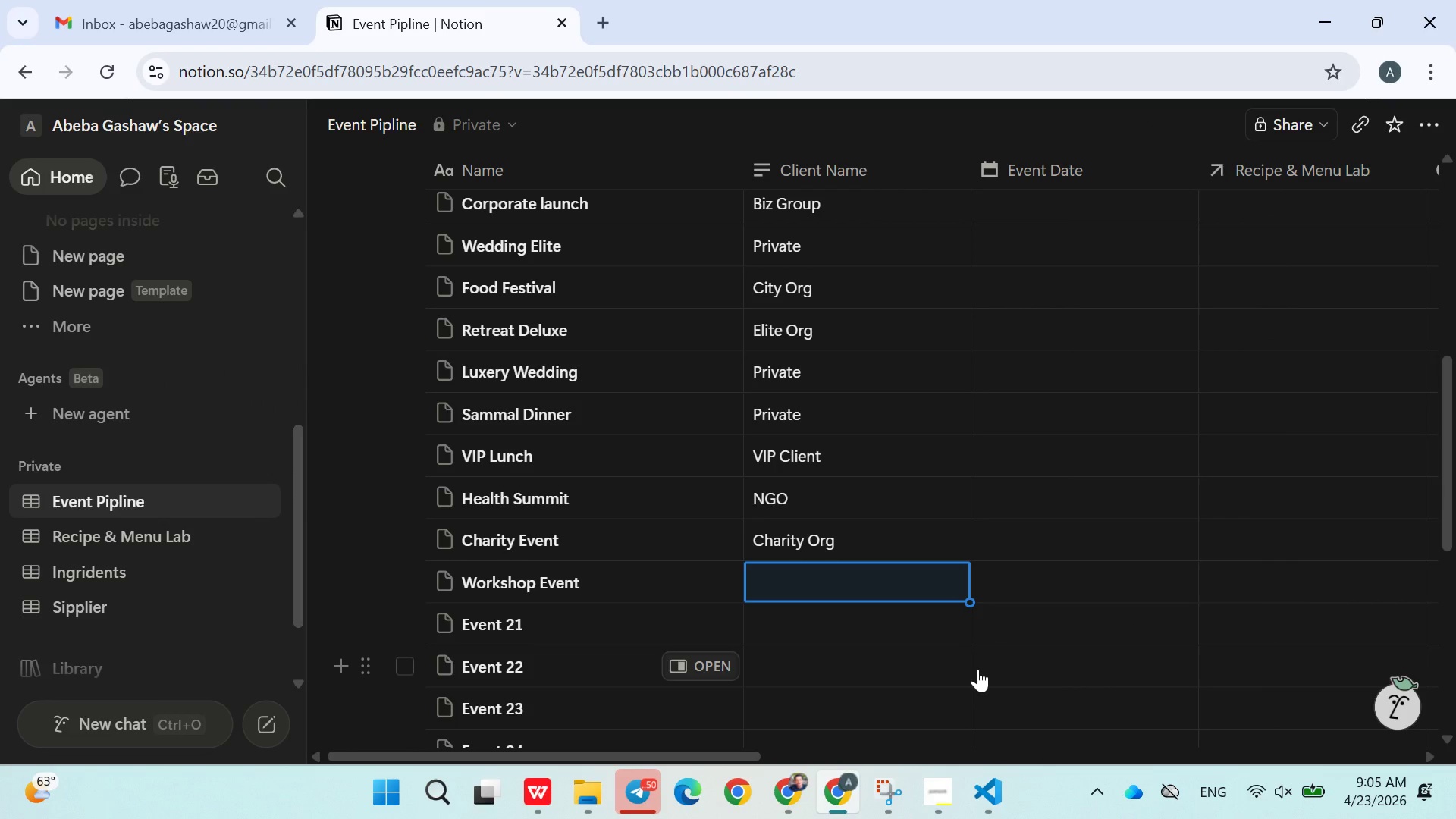 
wait(9.27)
 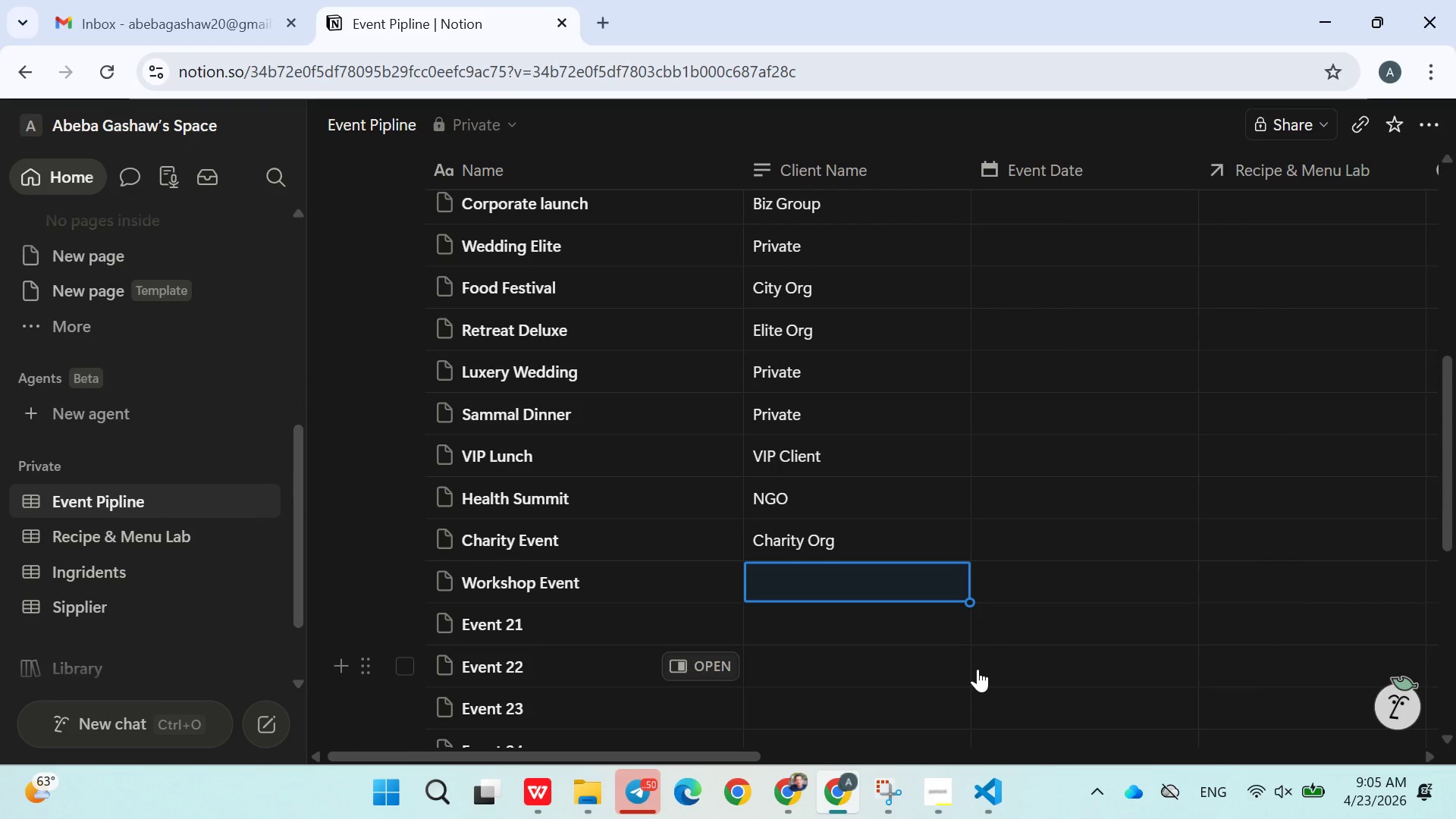 
type(Training Cp)
key(Backspace)
type(o)
 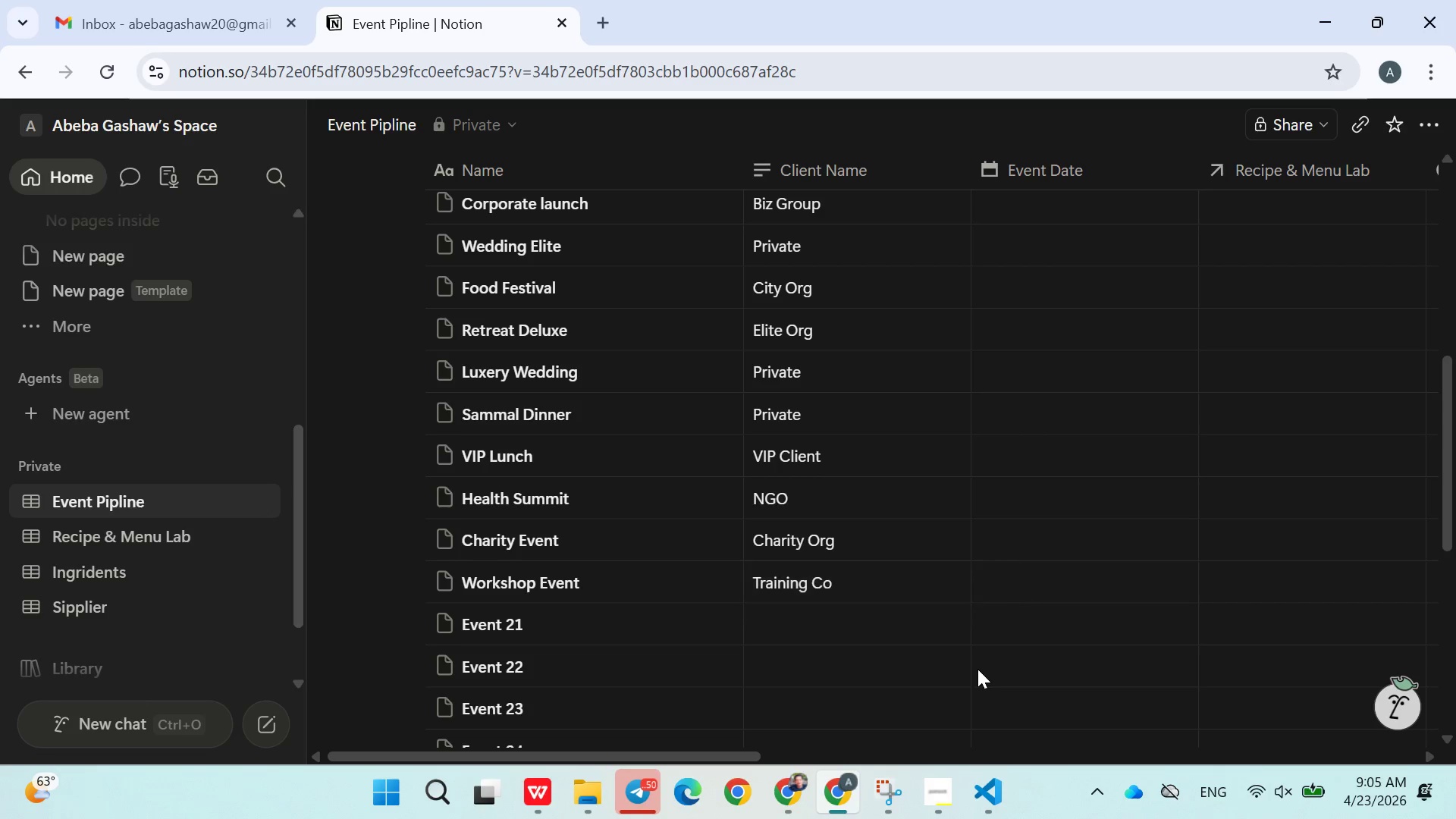 
key(Enter)
 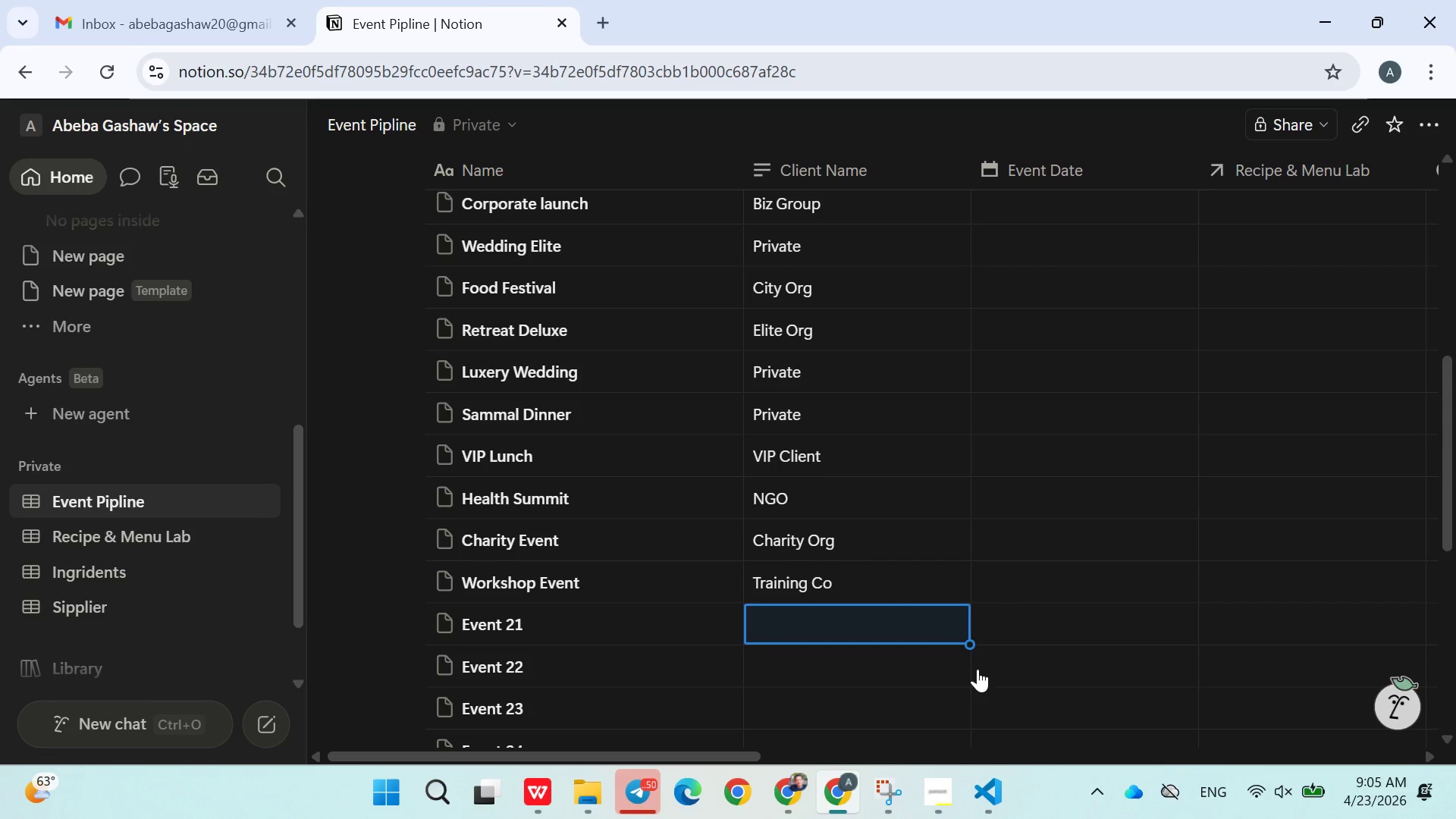 
type(Client A)
 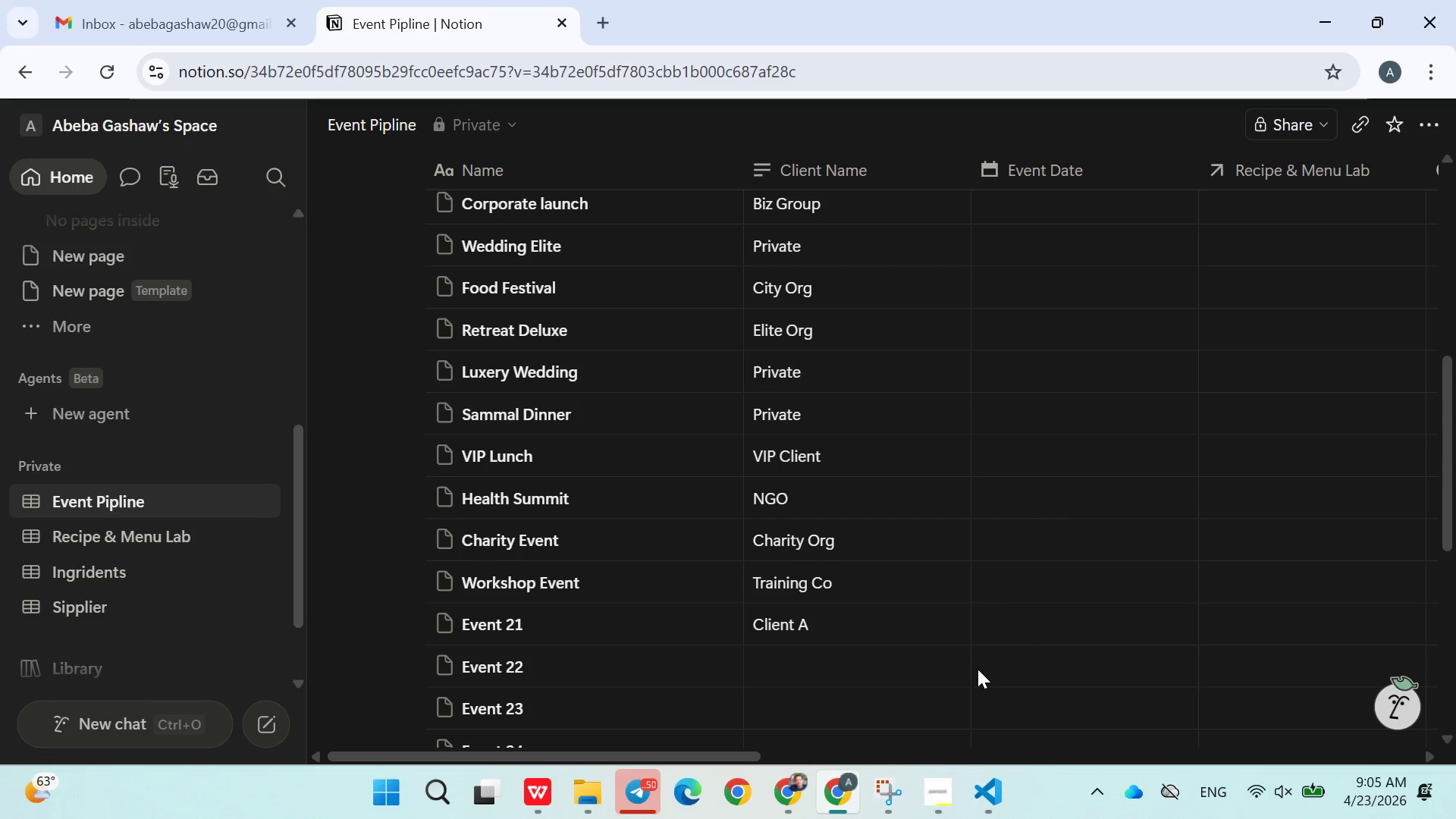 
key(Enter)
 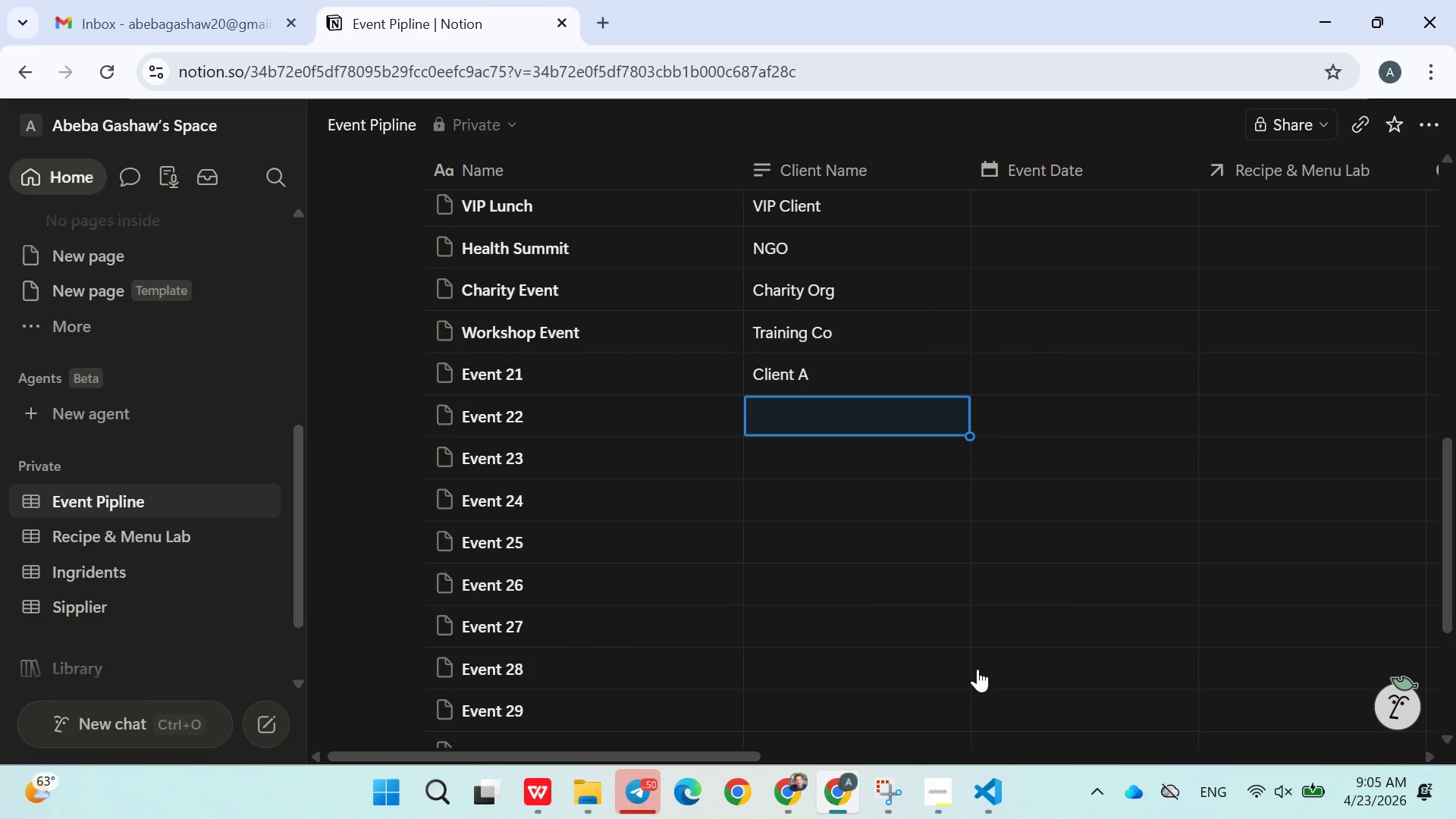 
type(Client B)
 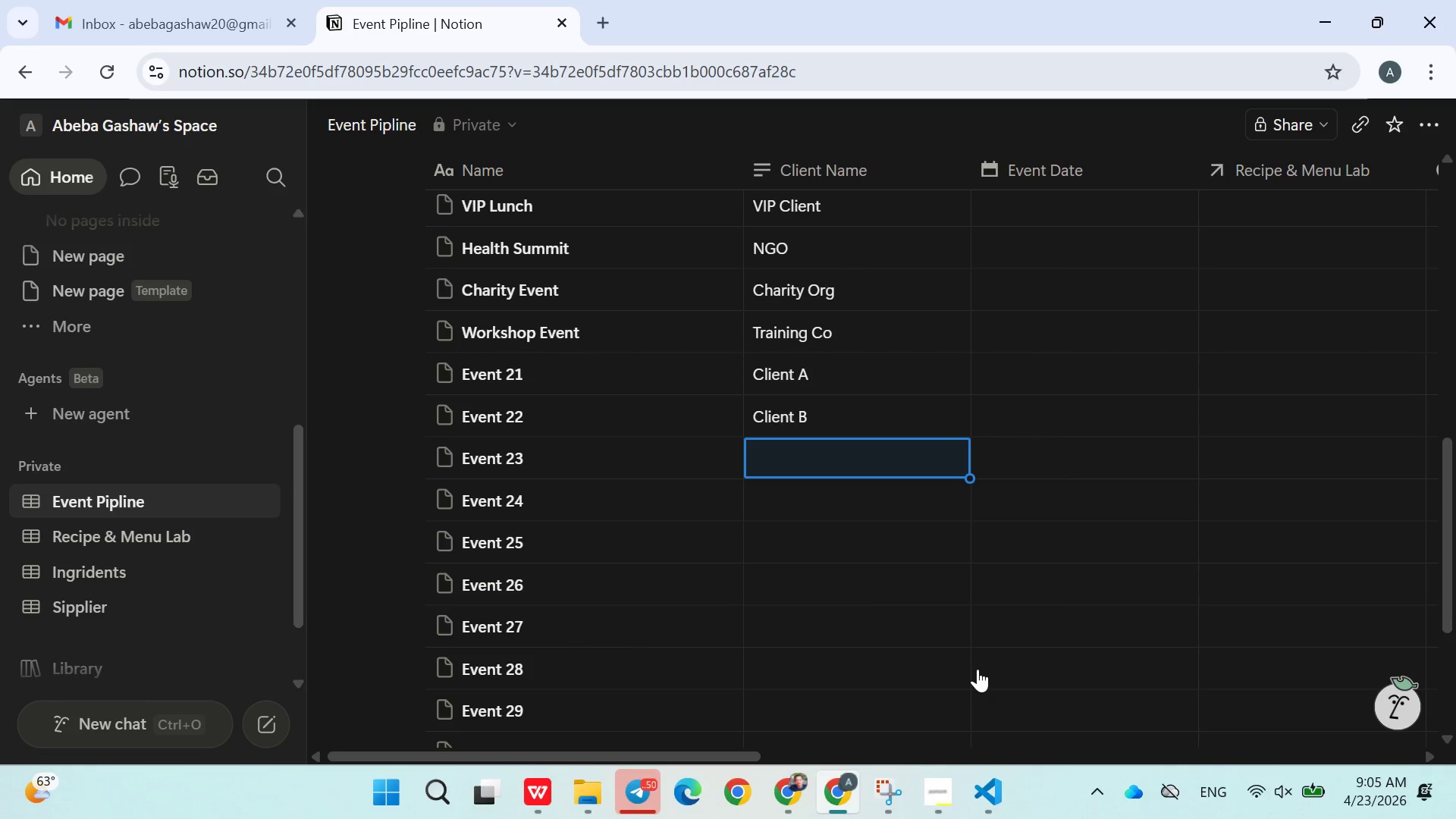 
 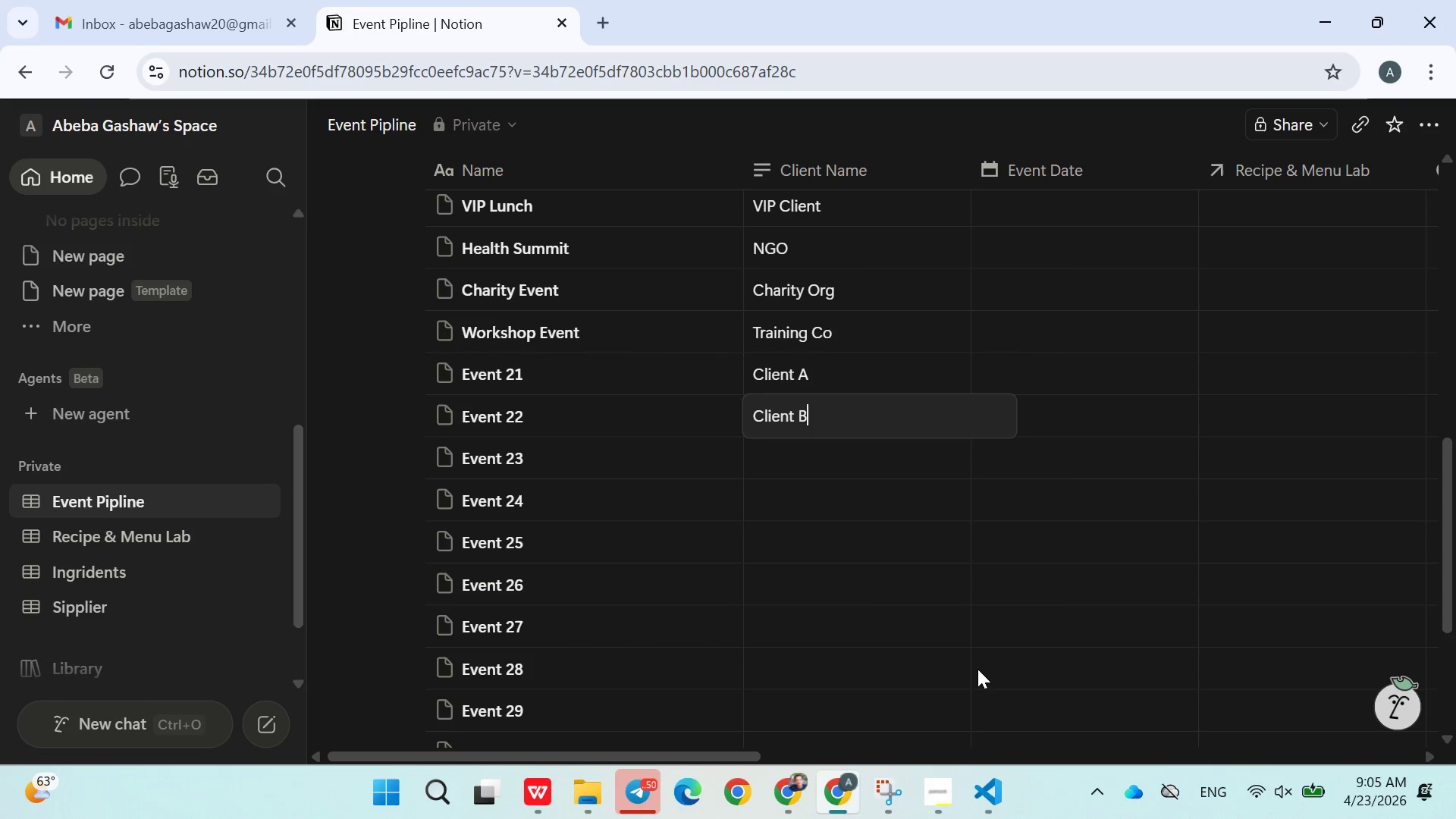 
key(Enter)
 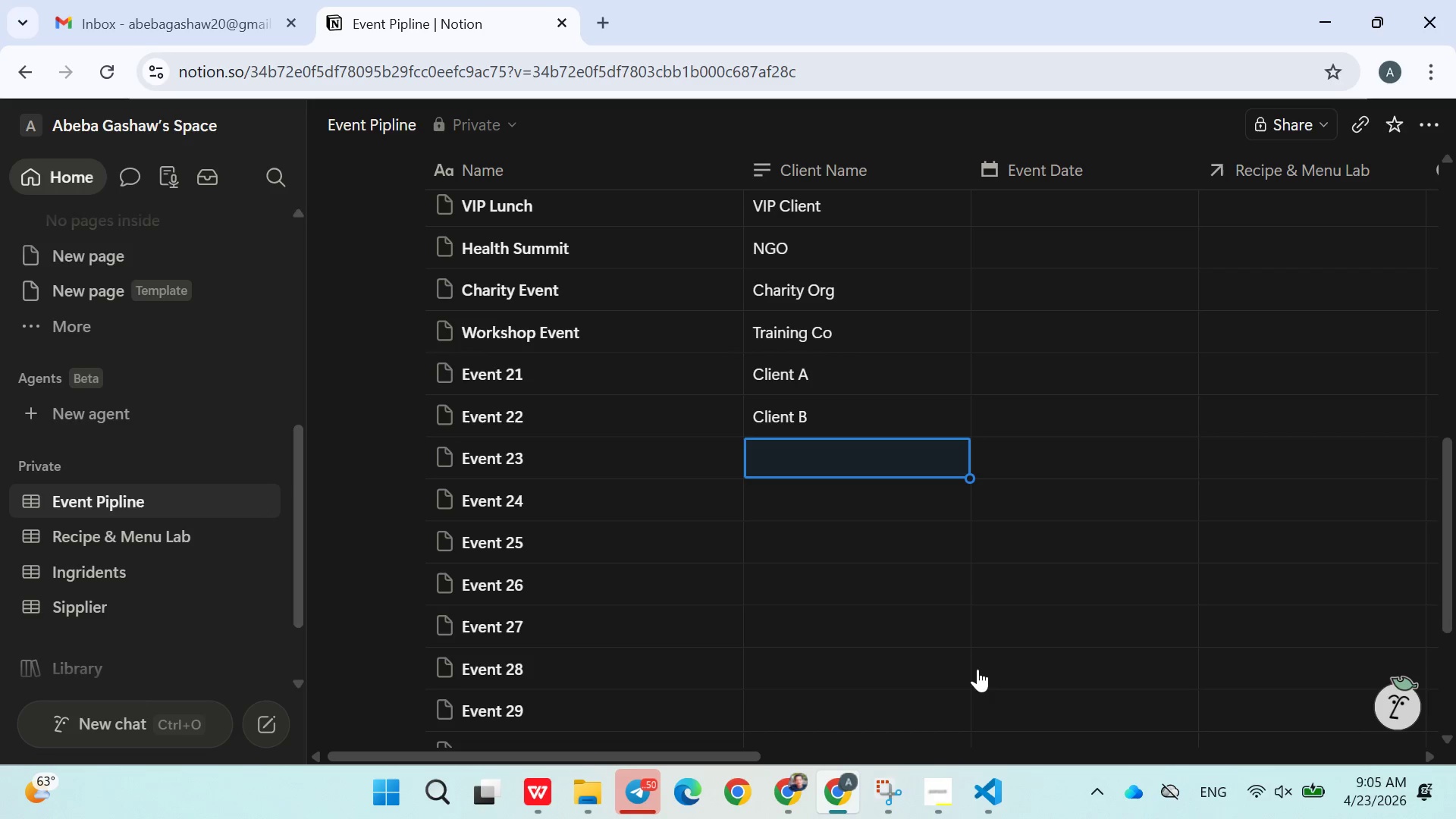 
type(Client c)
key(Backspace)
type(c)
 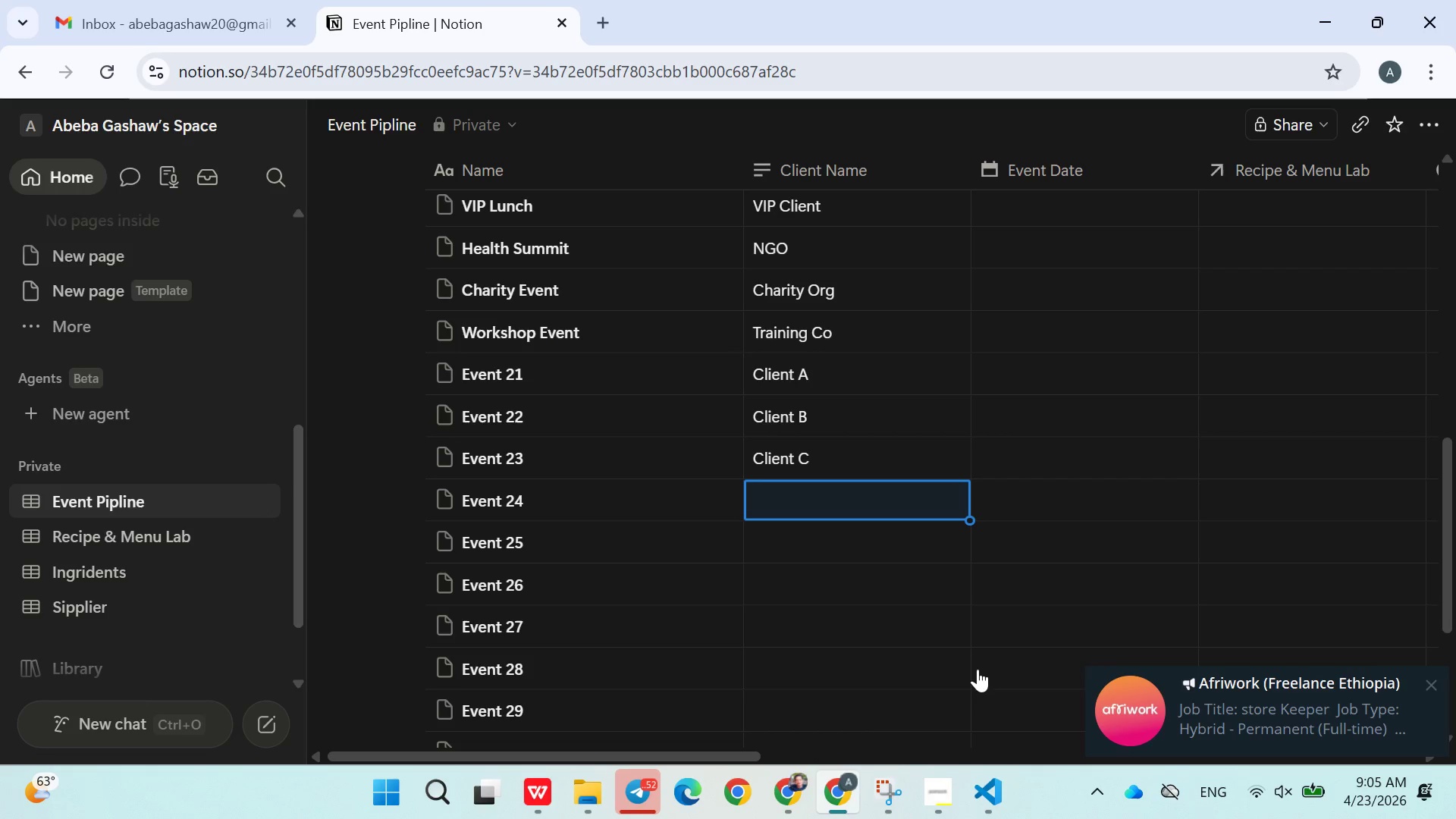 
 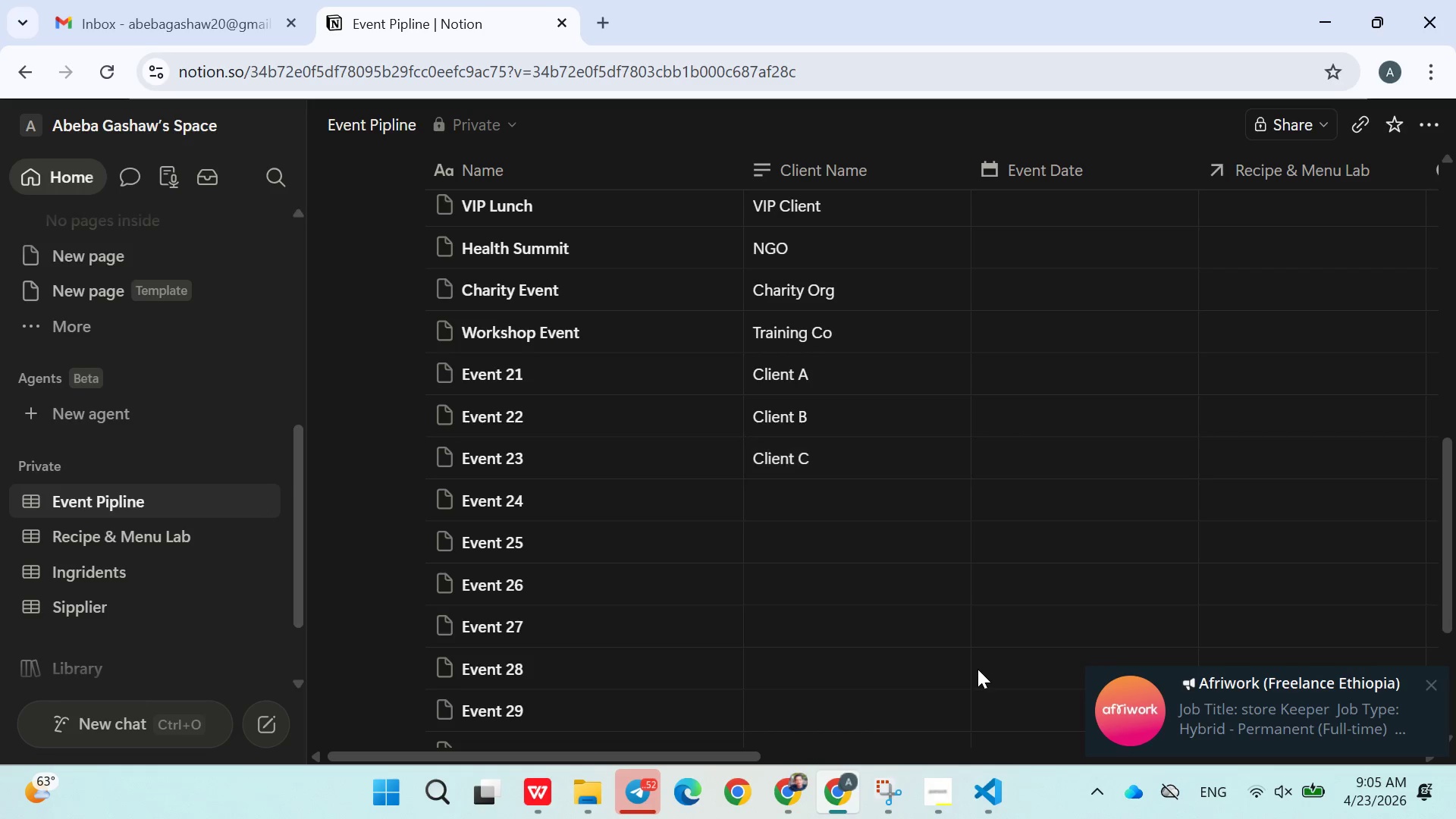 
key(Enter)
 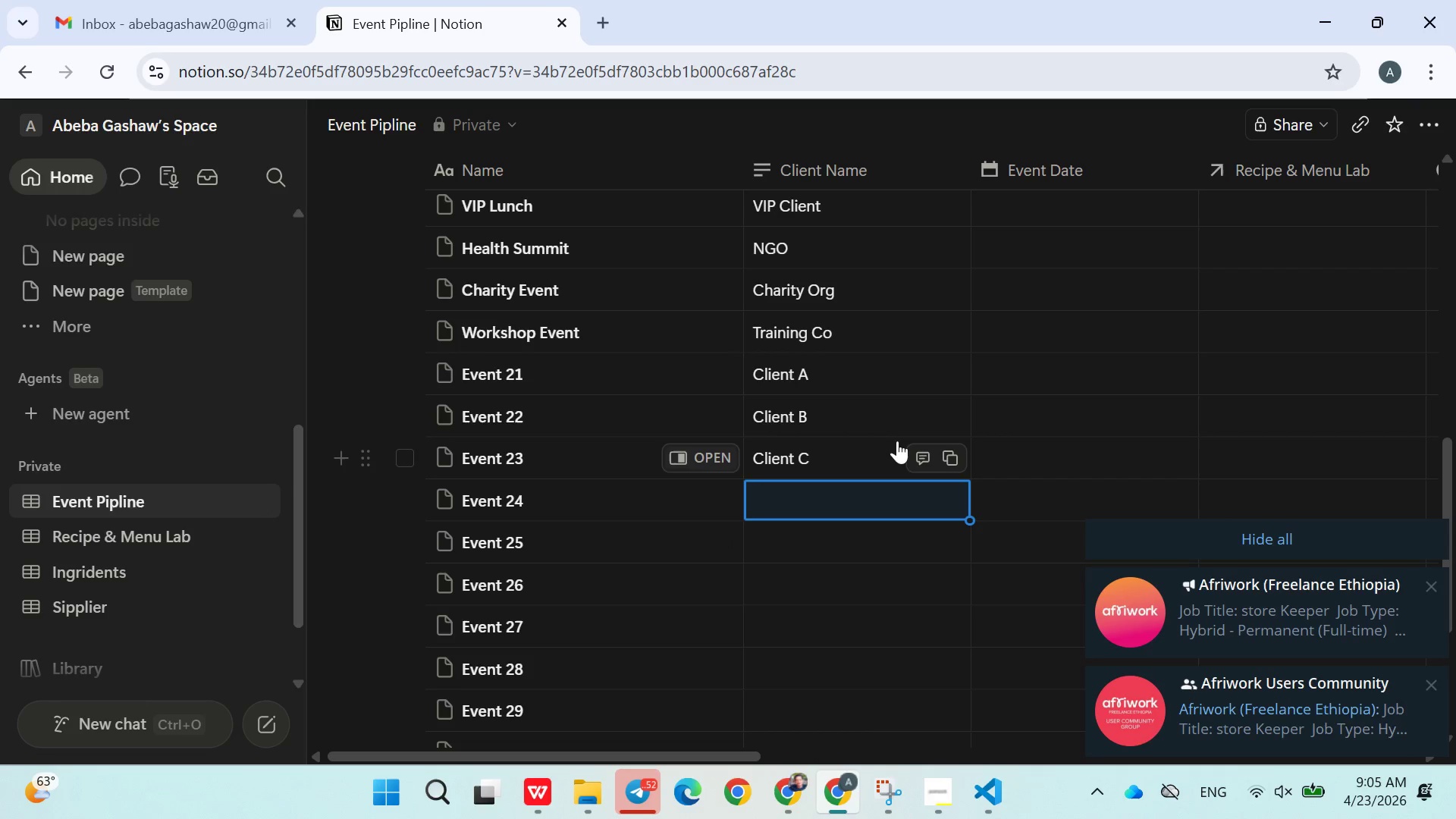 
left_click([866, 457])
 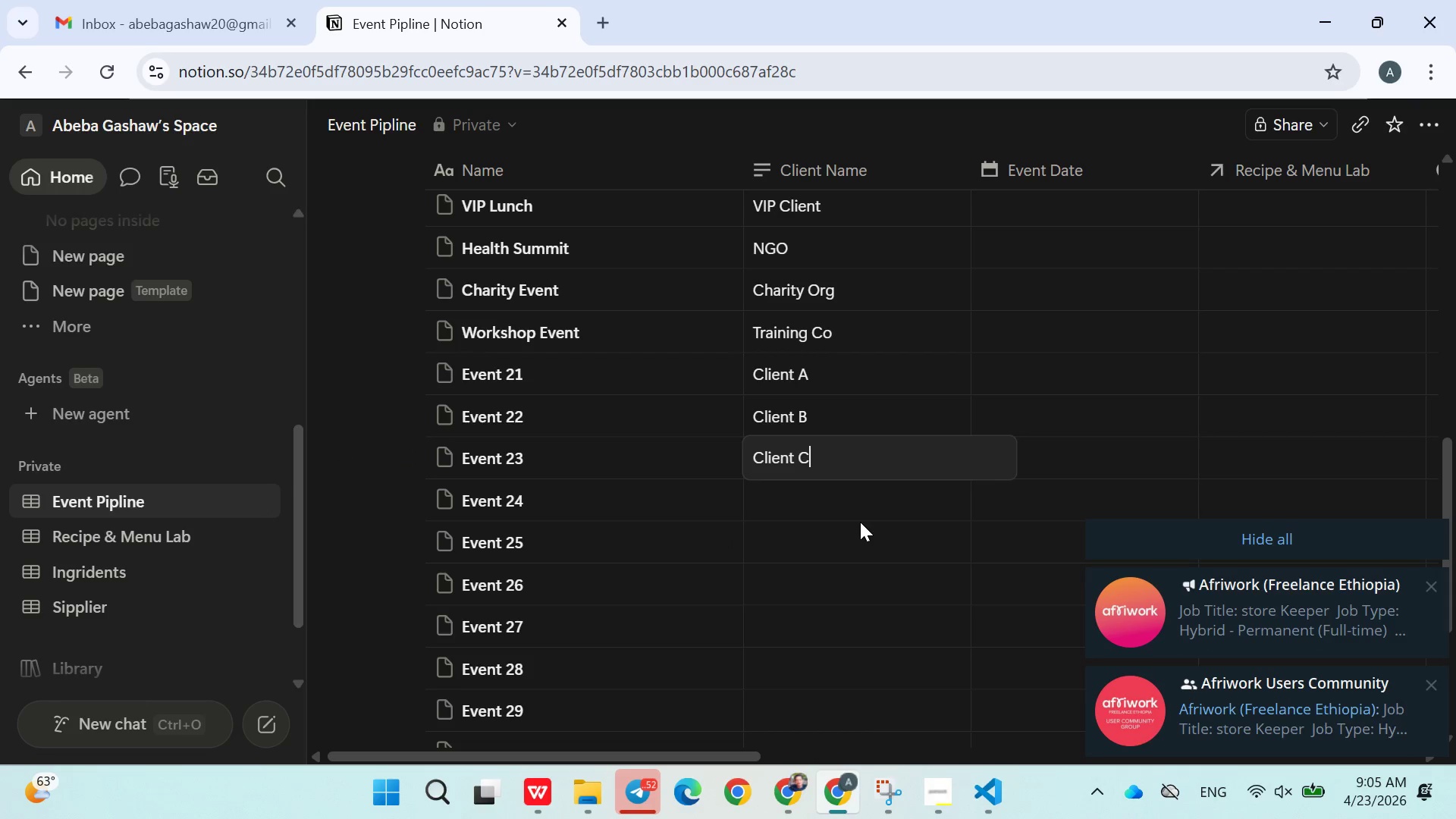 
left_click([860, 522])
 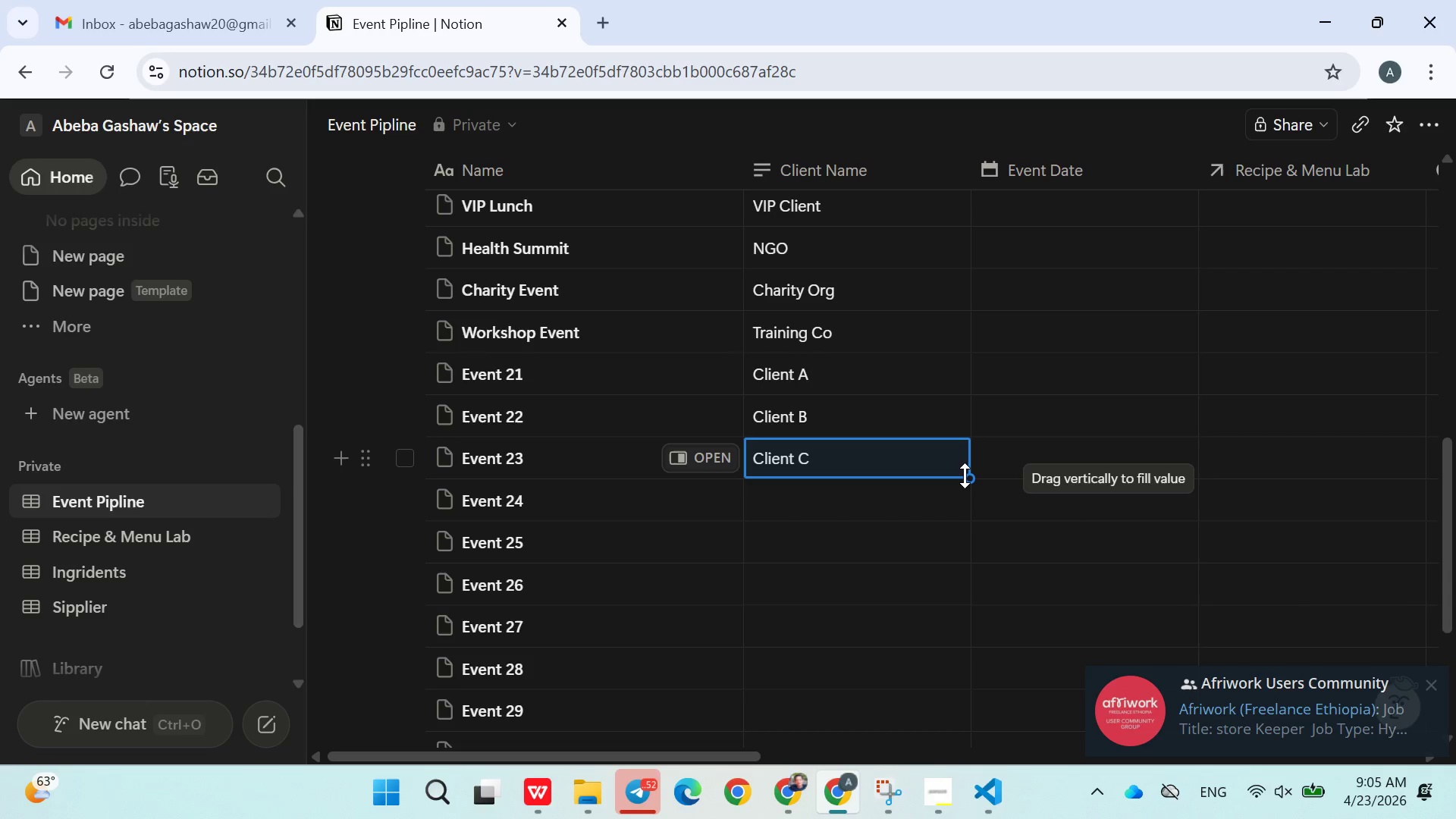 
left_click_drag(start_coordinate=[965, 475], to_coordinate=[868, 535])
 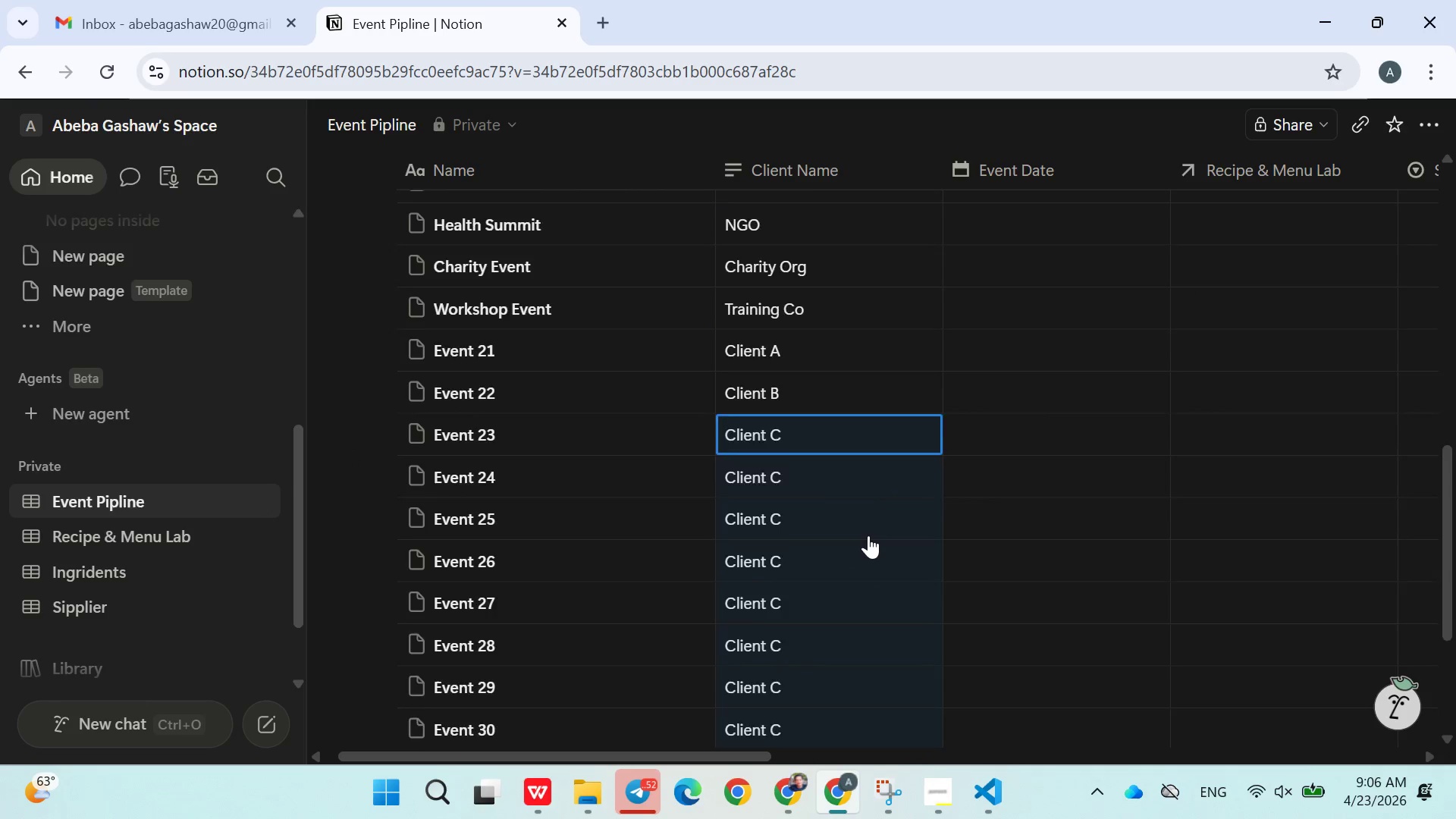 
double_click([840, 526])
 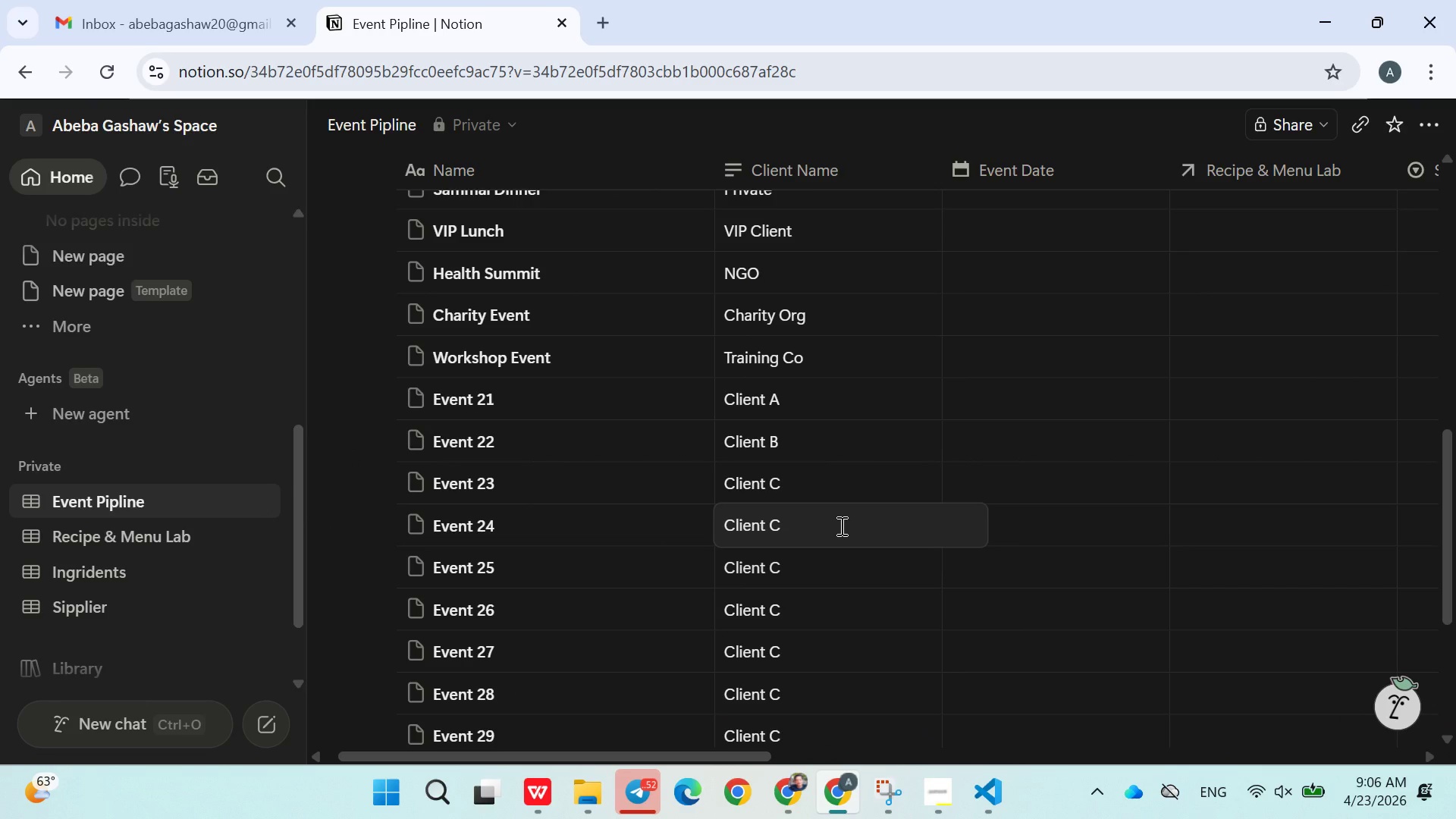 
key(Backspace)
 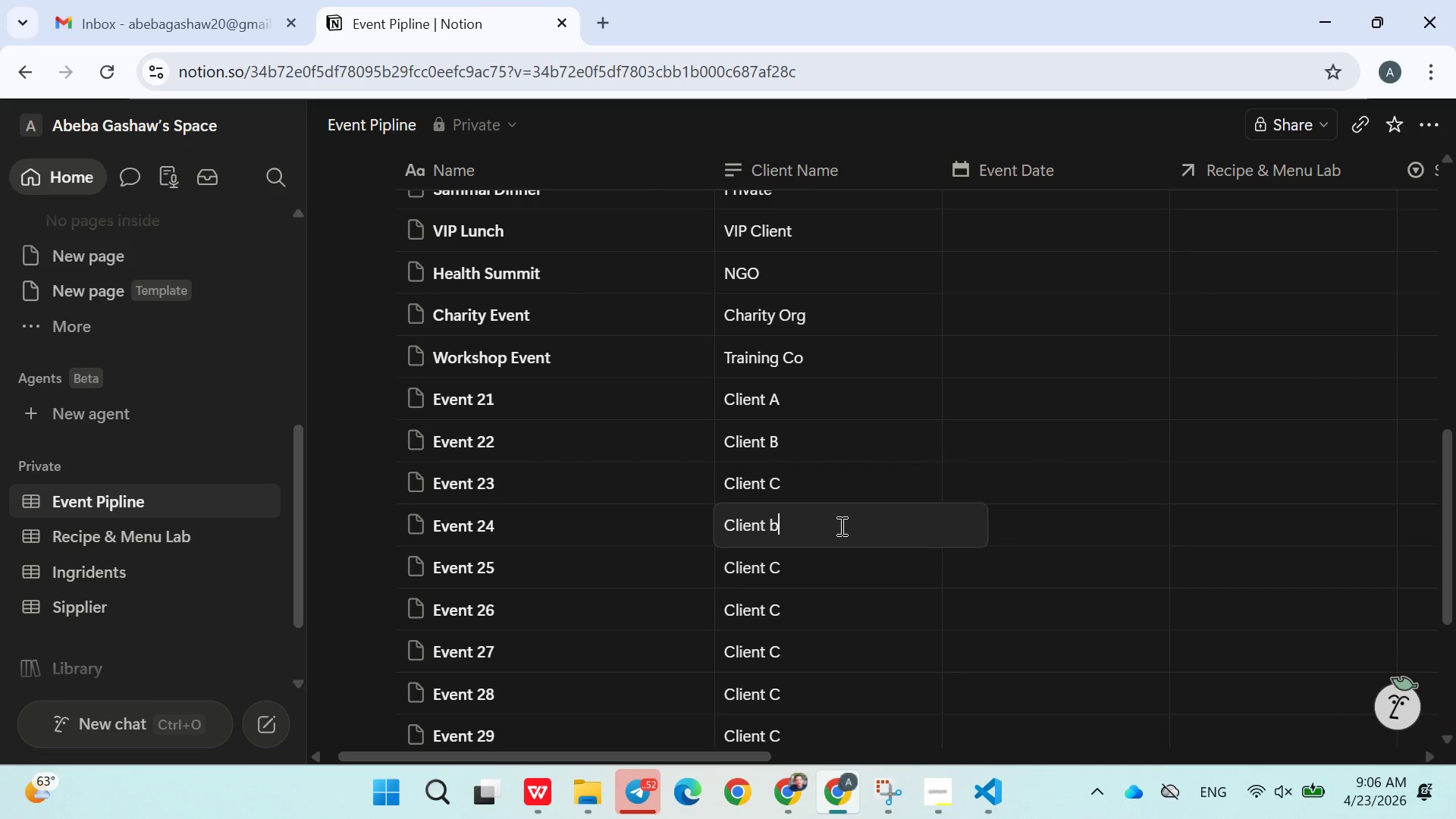 
key(B)
 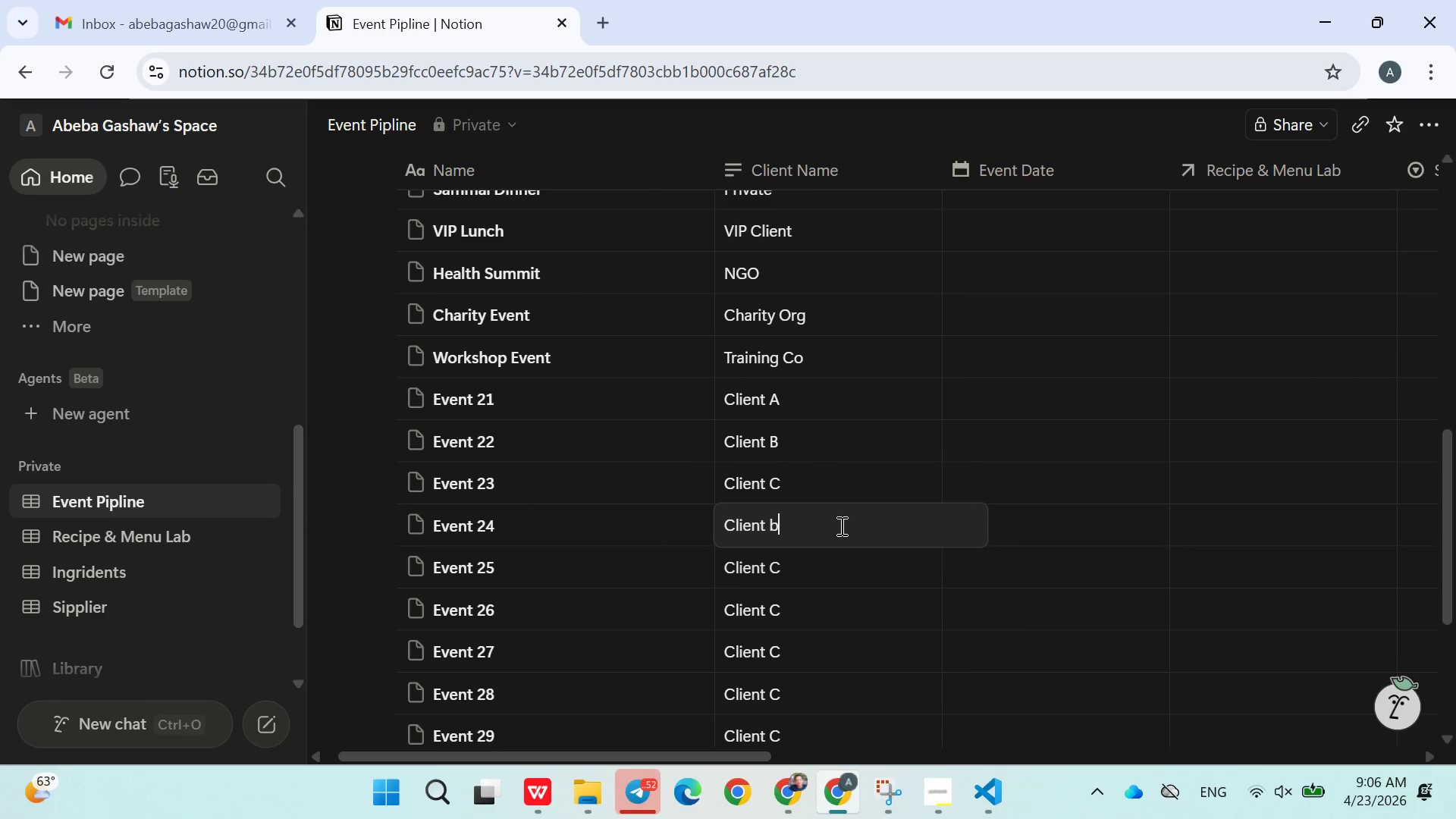 
key(Backspace)
 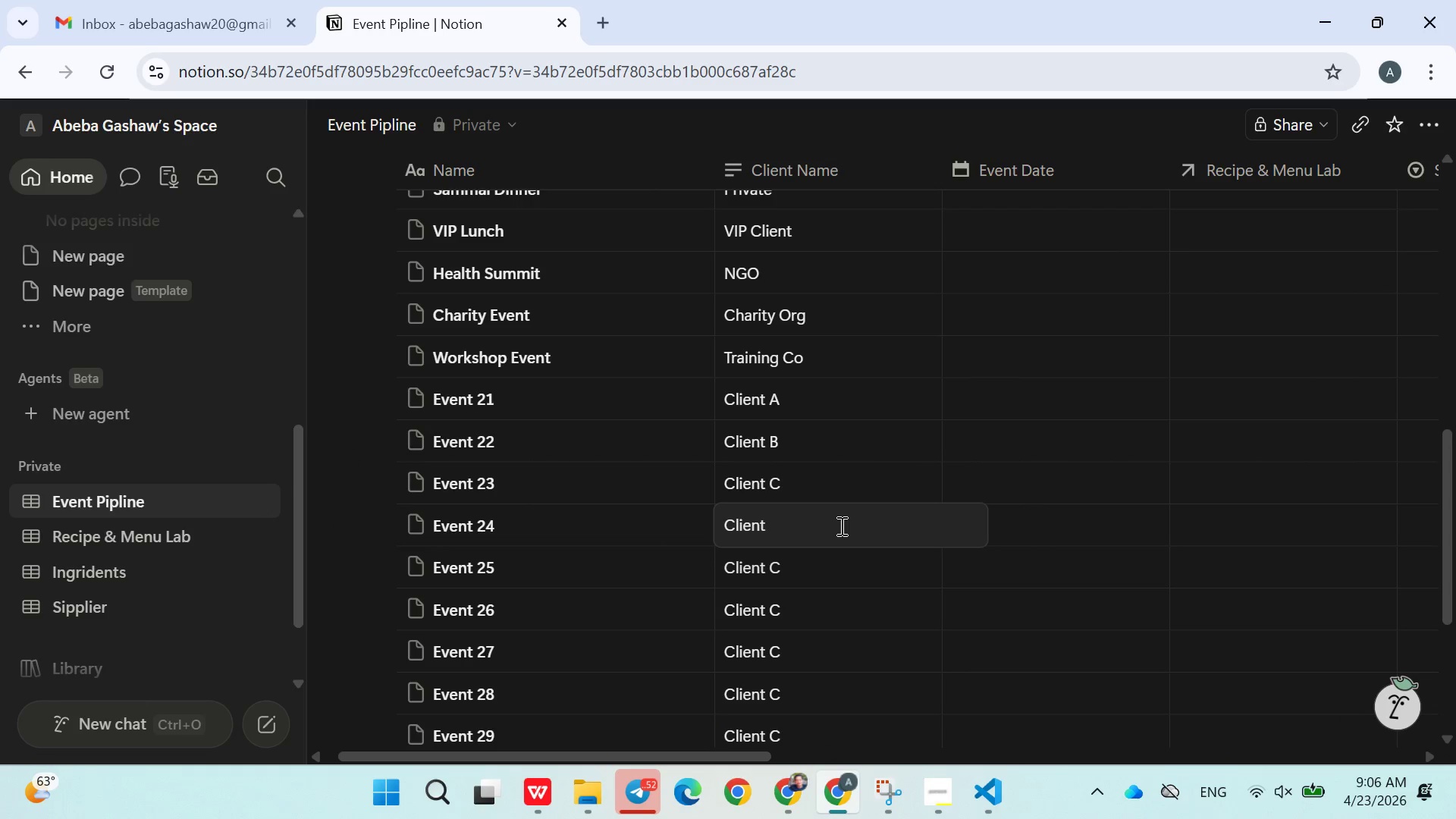 
key(Space)
 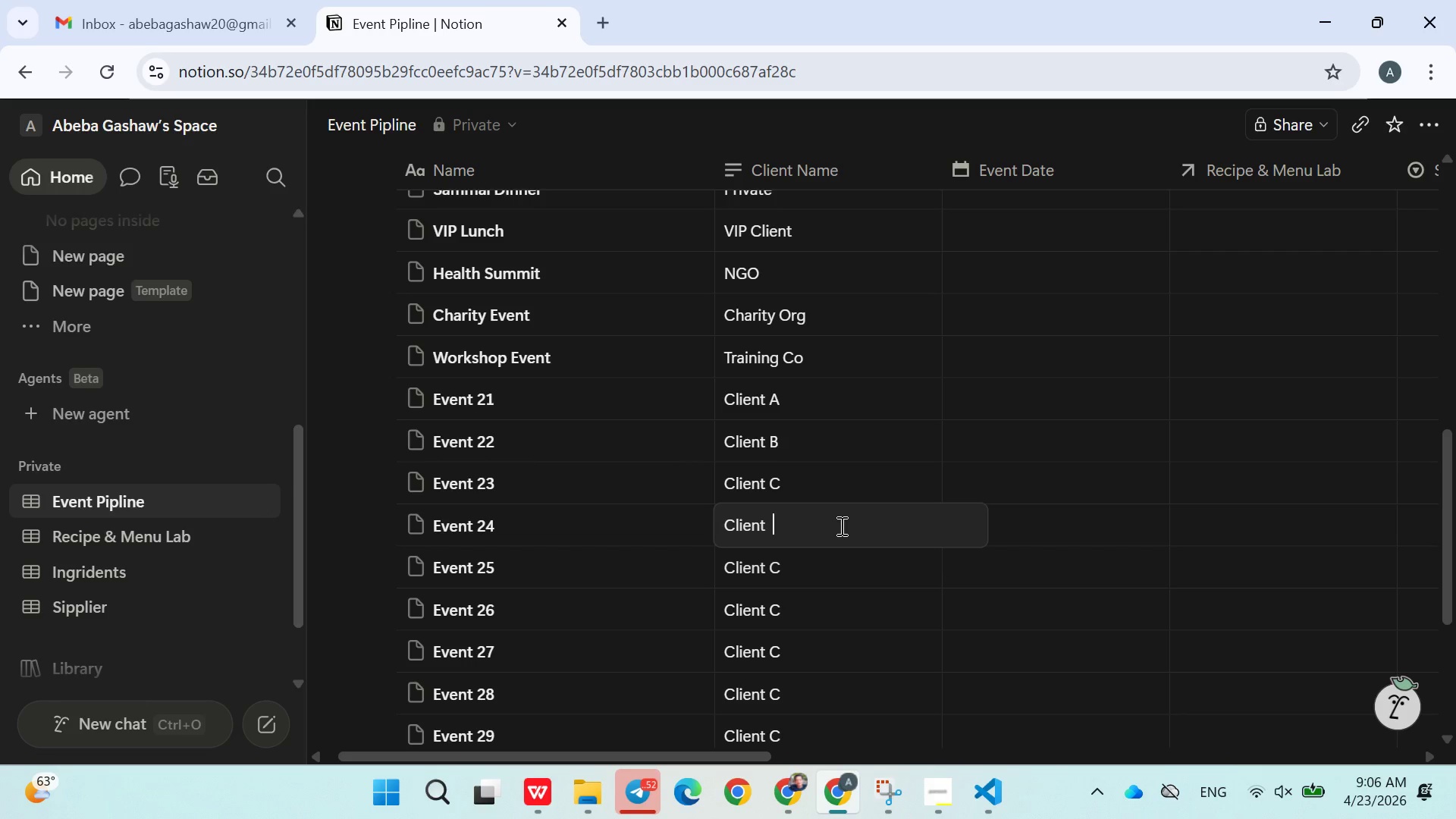 
key(Shift+ShiftLeft)
 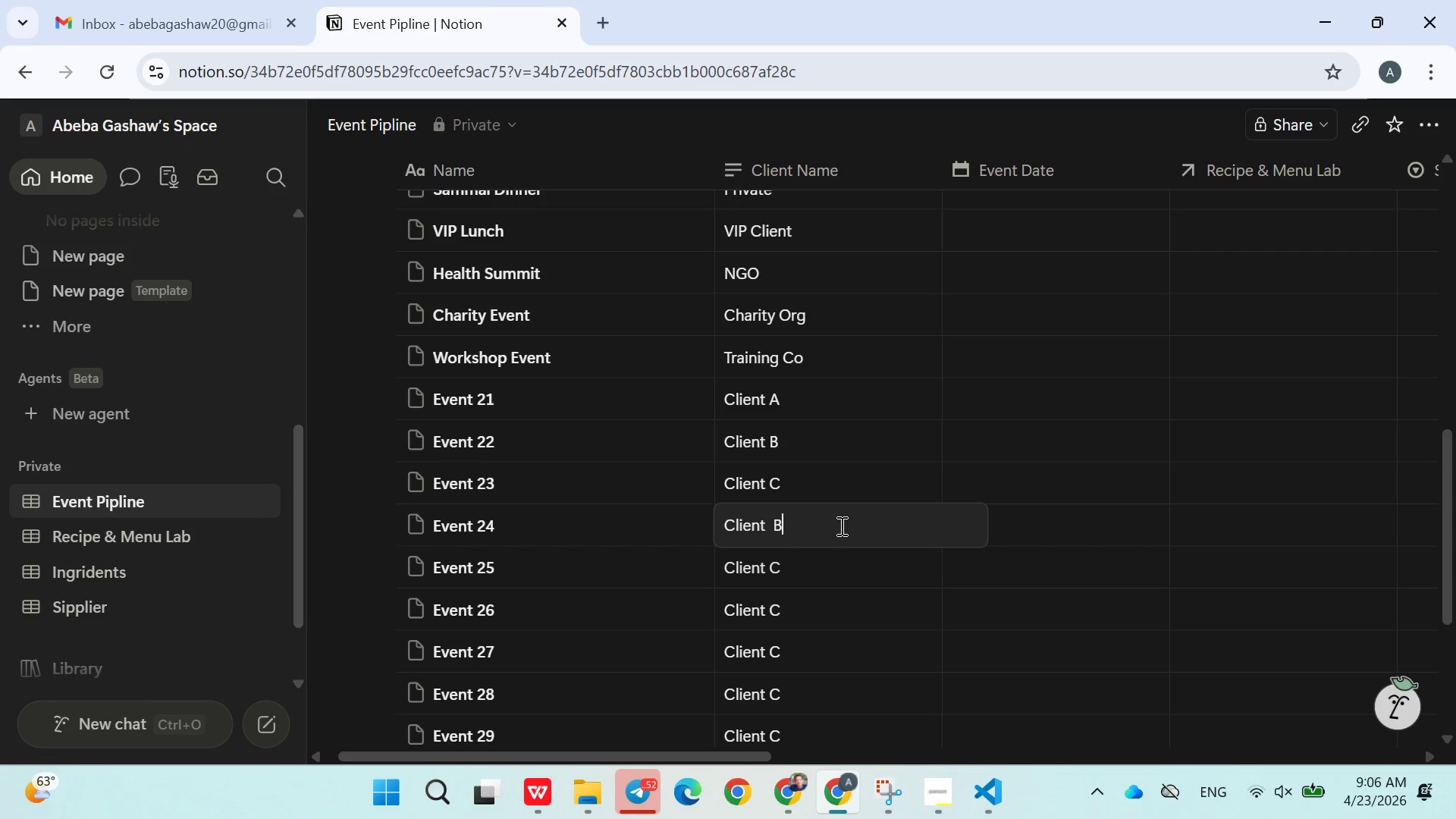 
key(Shift+B)
 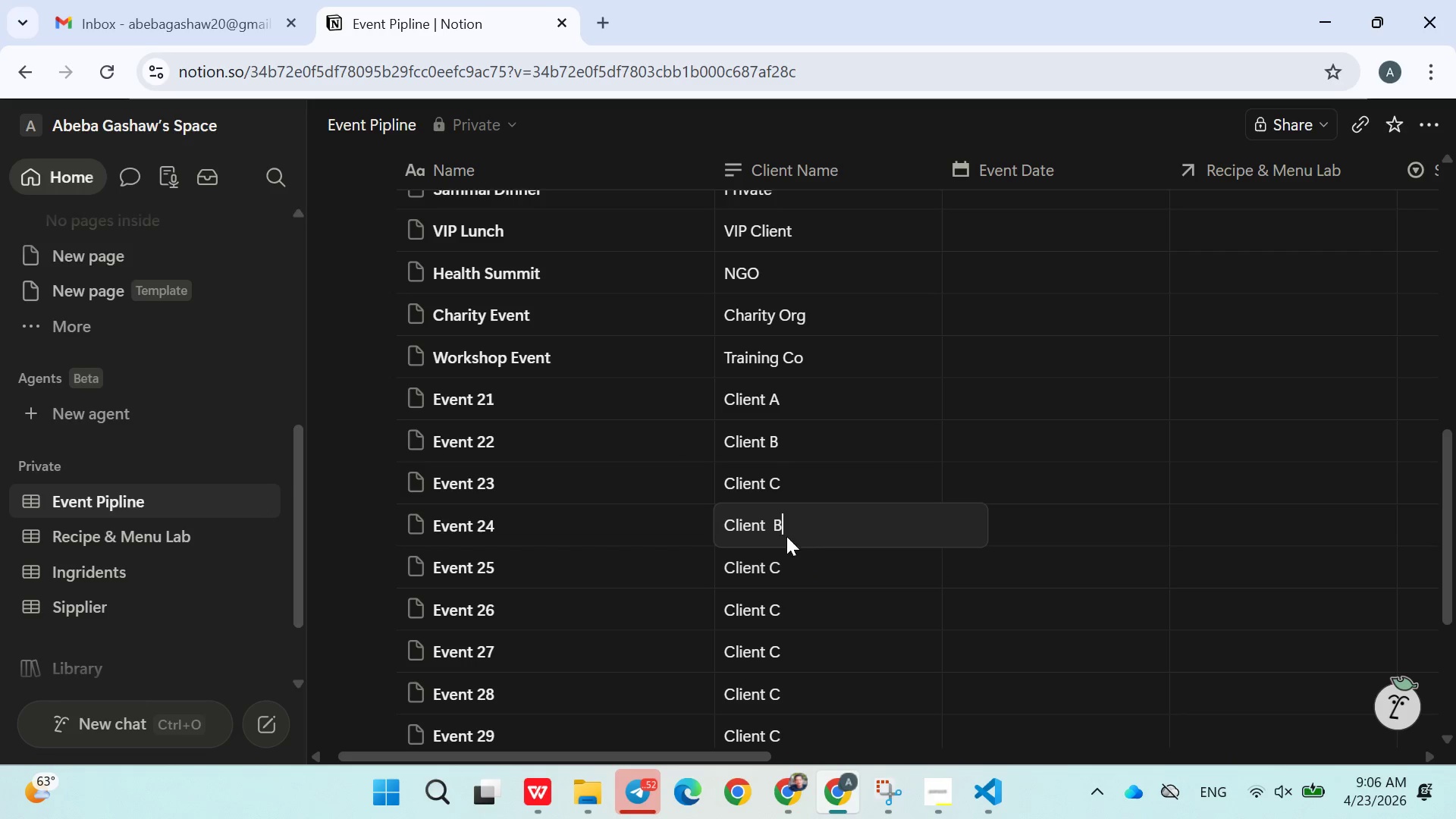 
double_click([801, 562])
 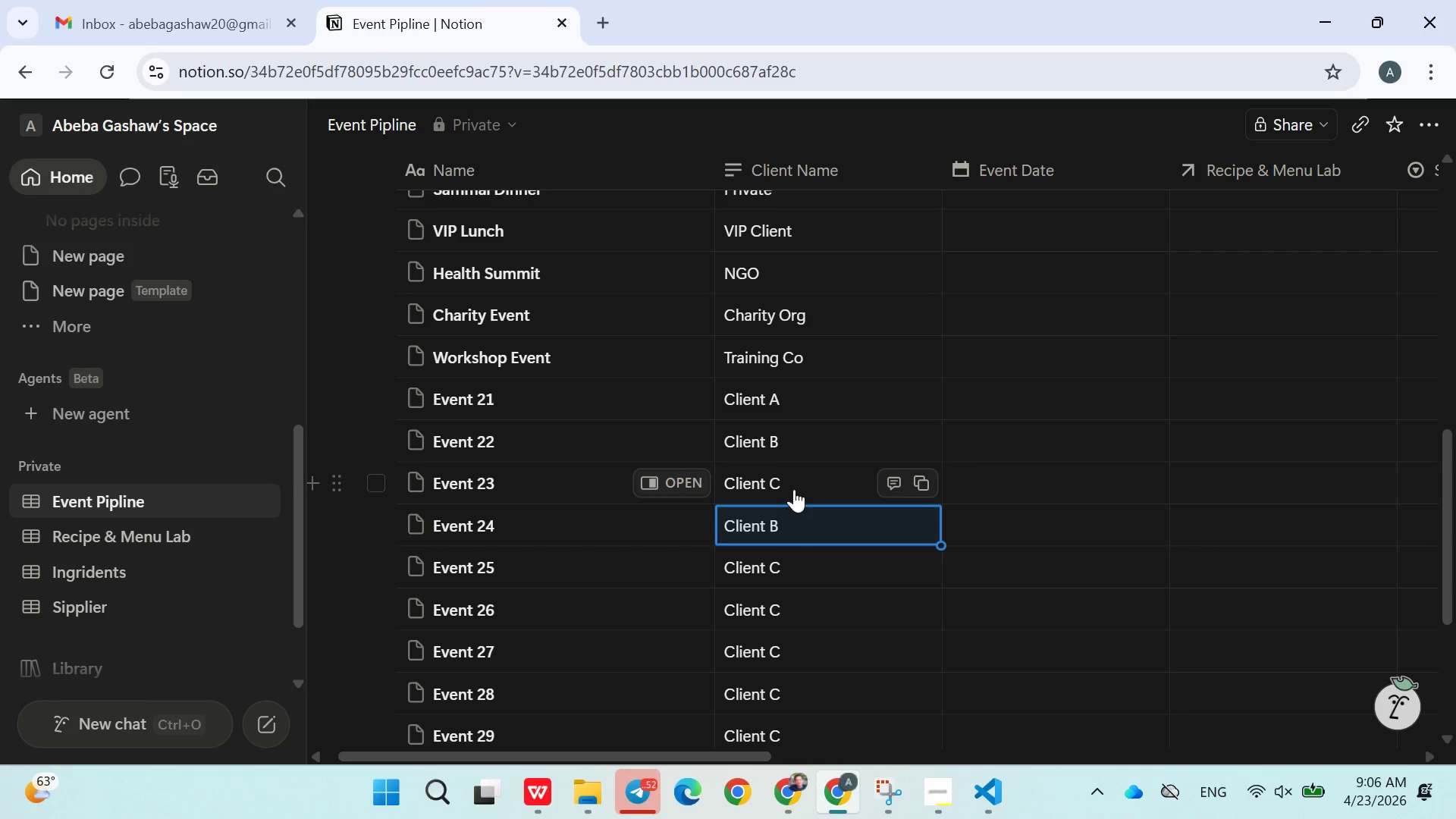 
double_click([794, 489])
 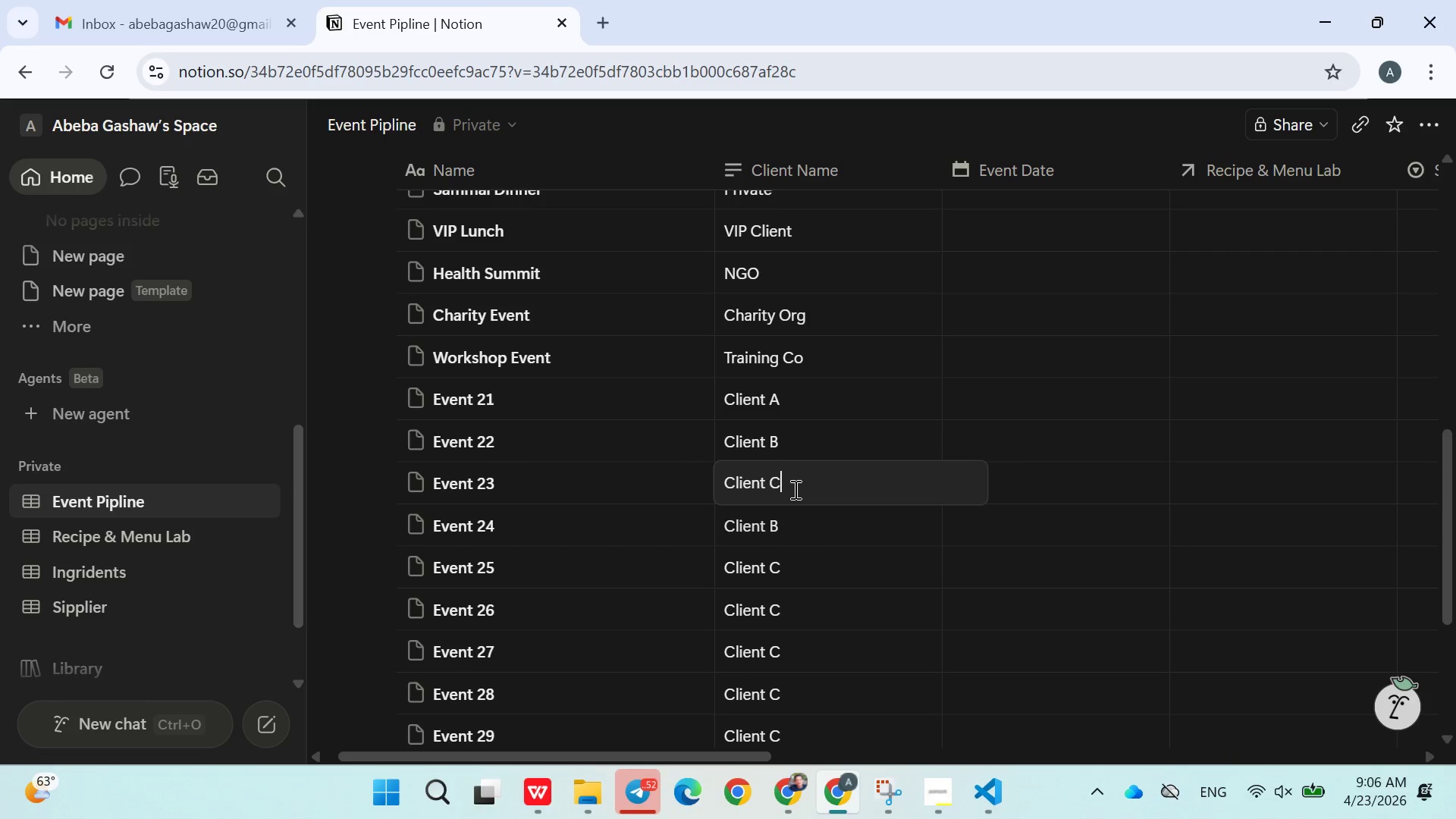 
double_click([798, 516])
 